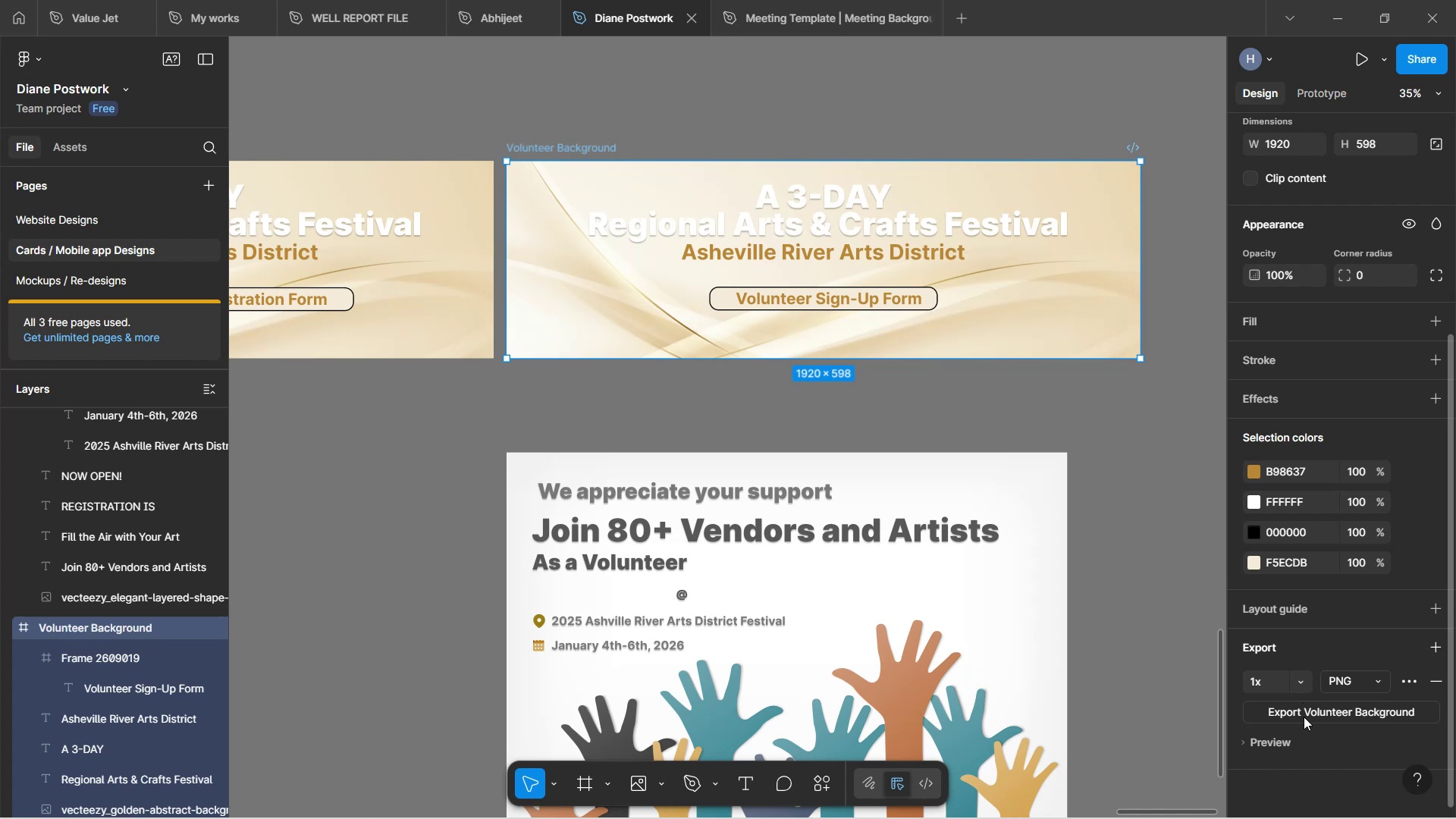 
left_click_drag(start_coordinate=[1315, 717], to_coordinate=[1308, 712])
 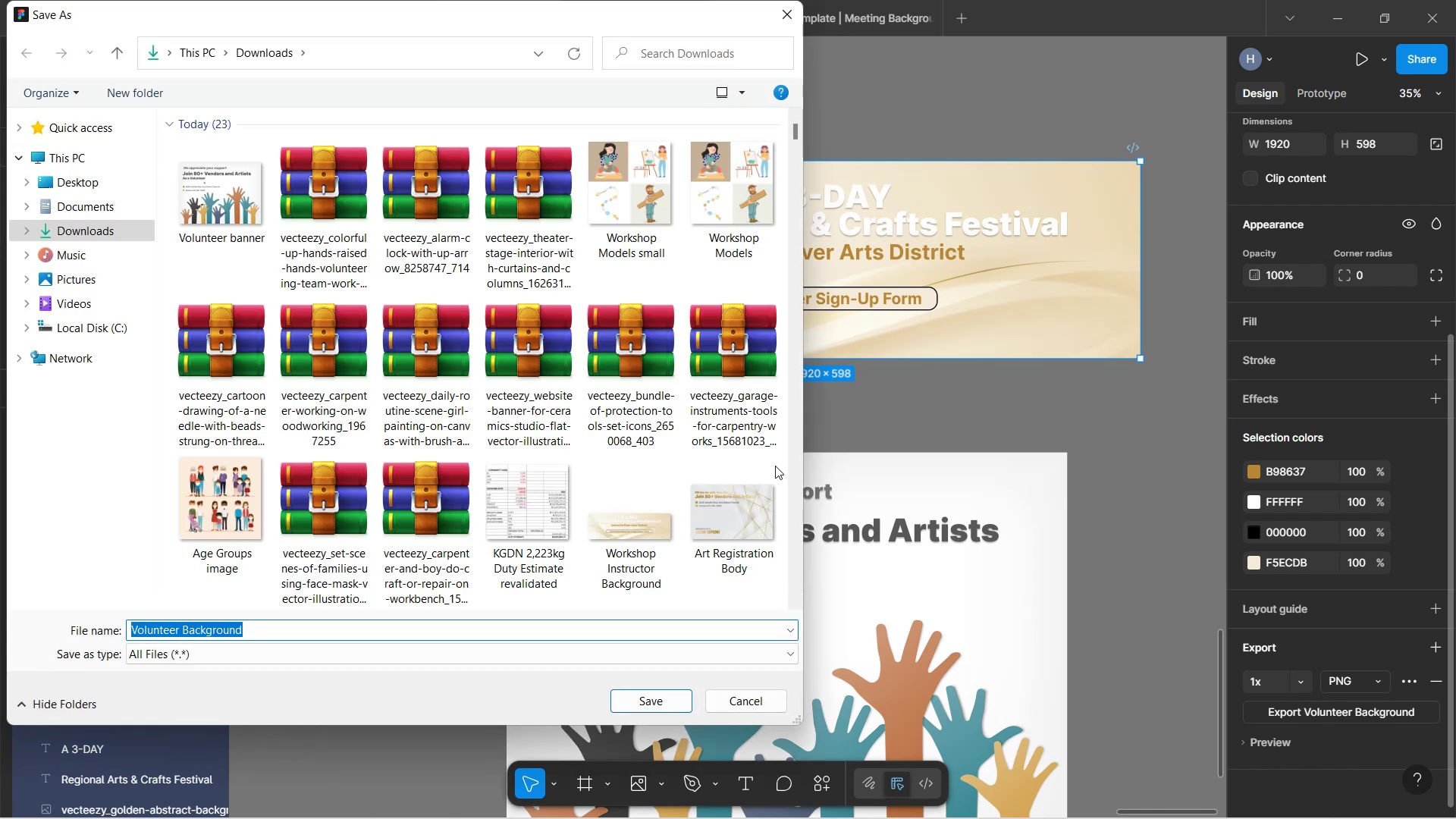 
wait(5.84)
 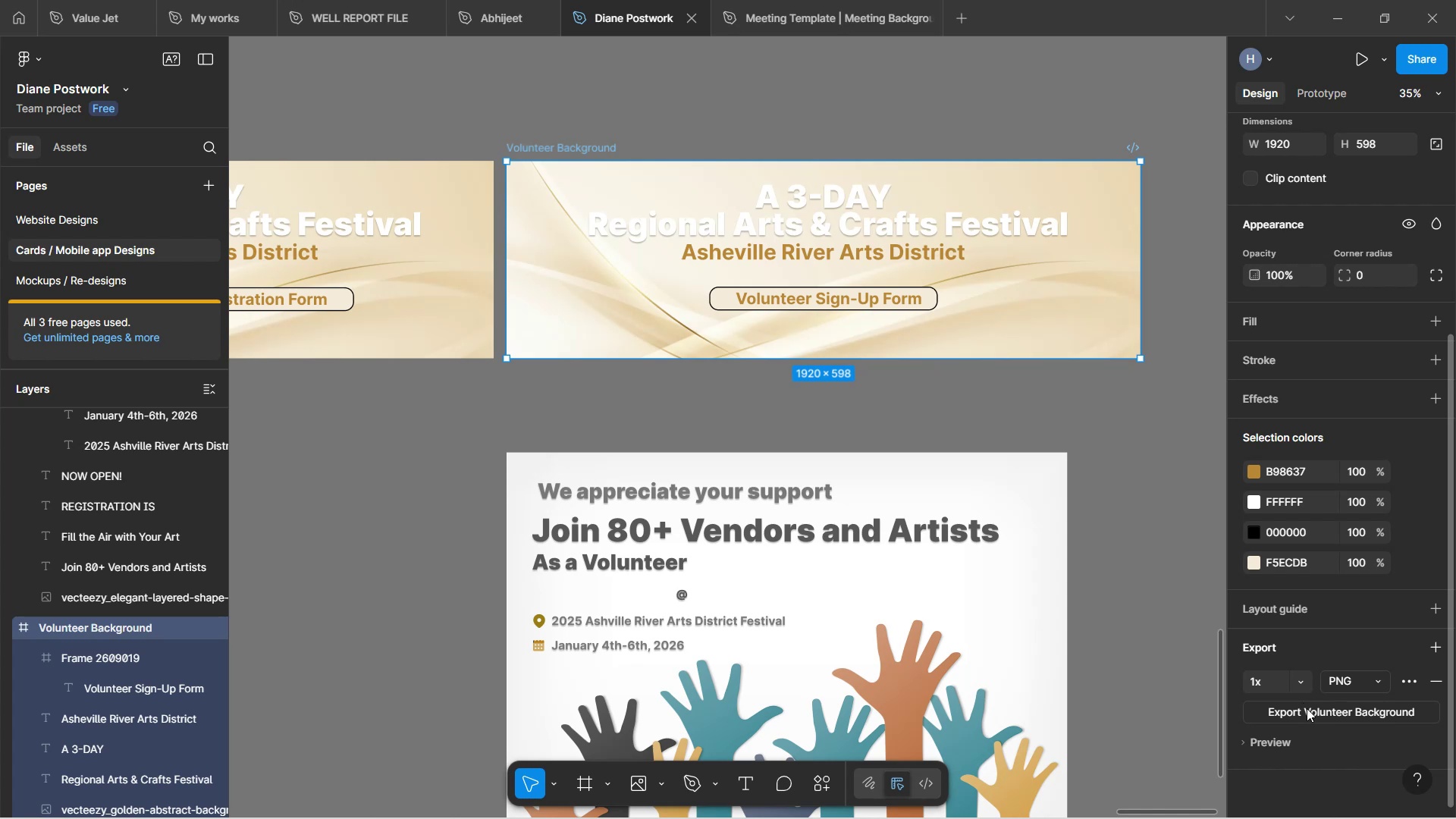 
left_click([656, 698])
 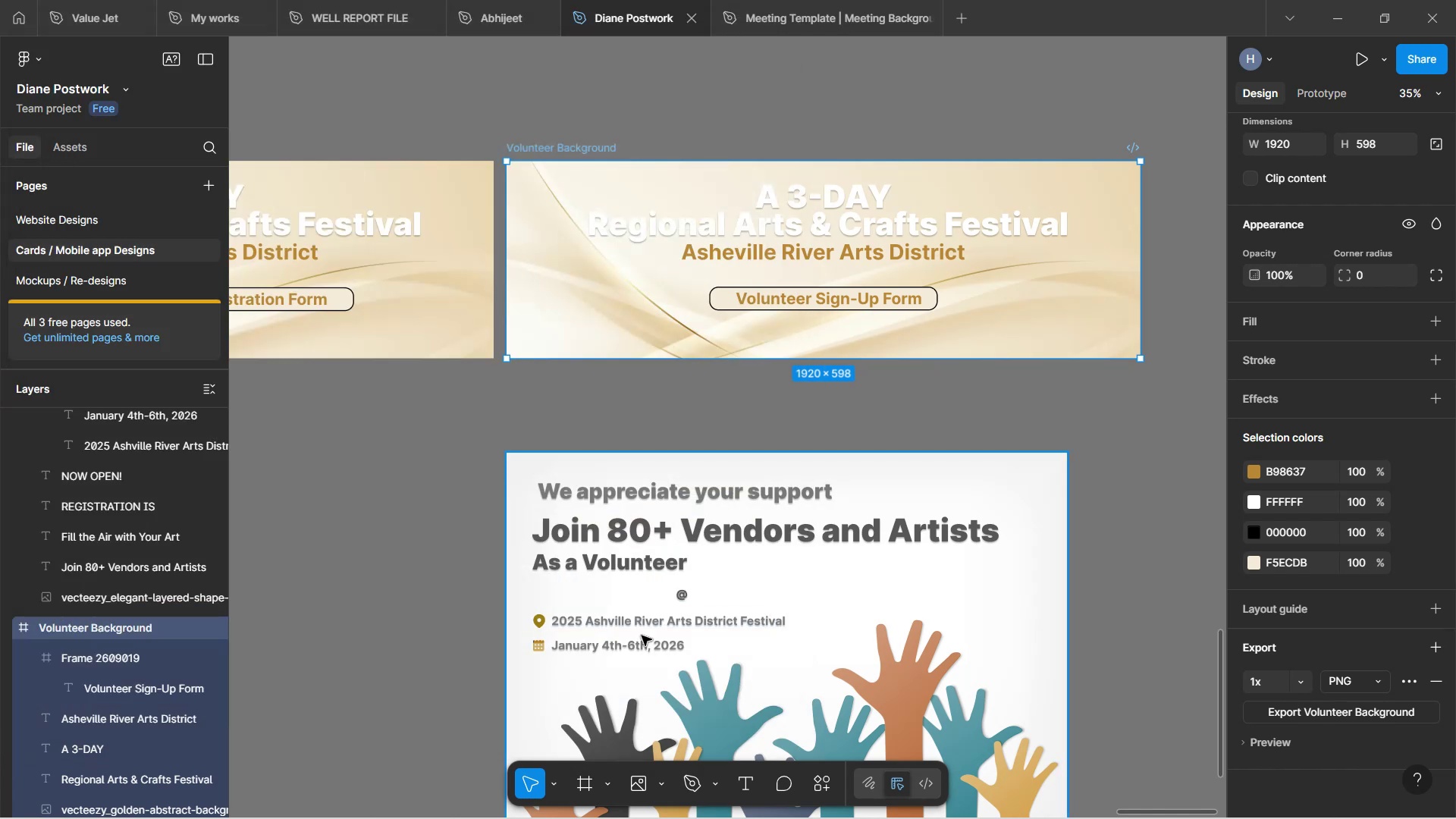 
left_click([455, 452])
 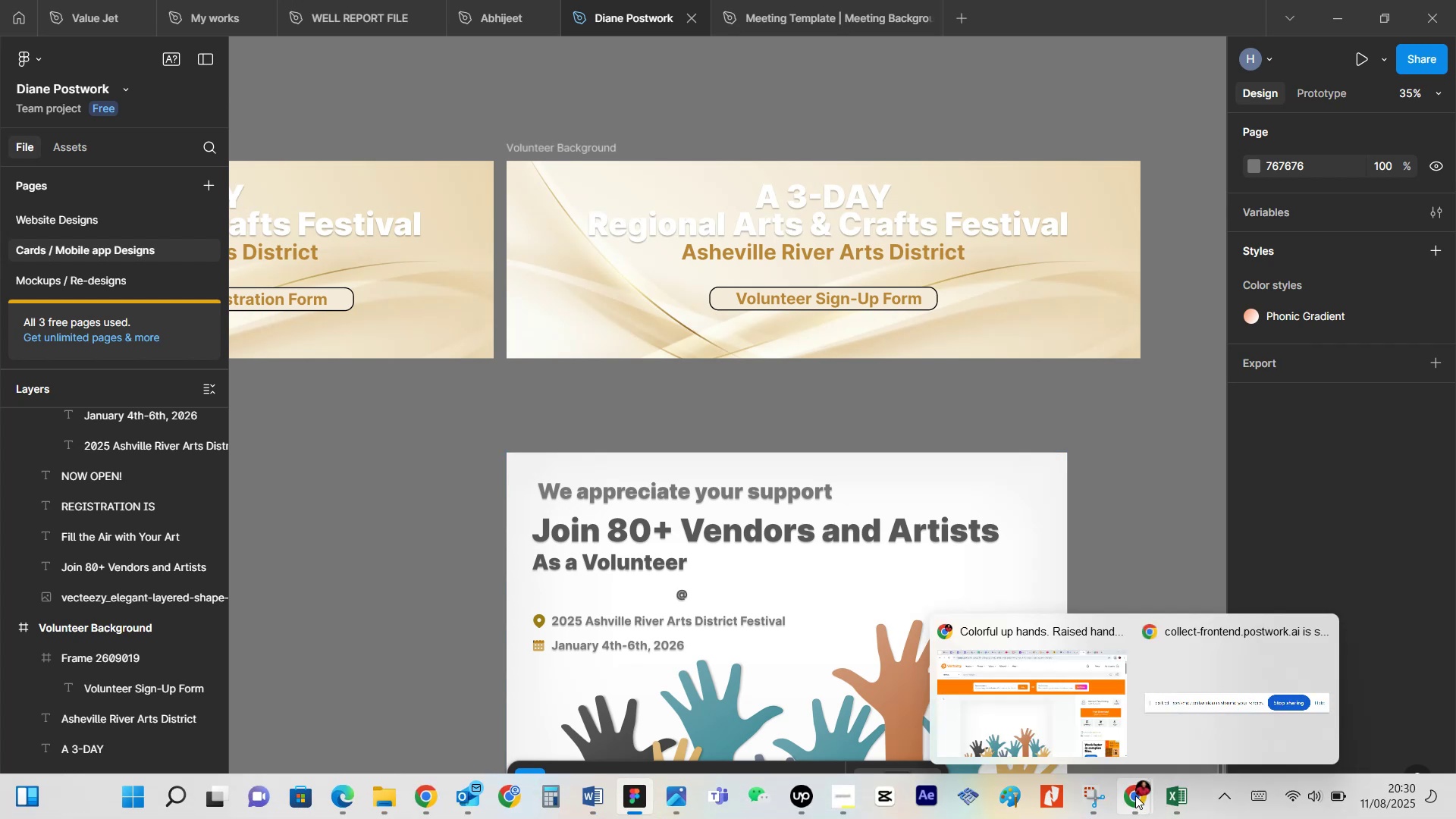 
left_click([1135, 795])
 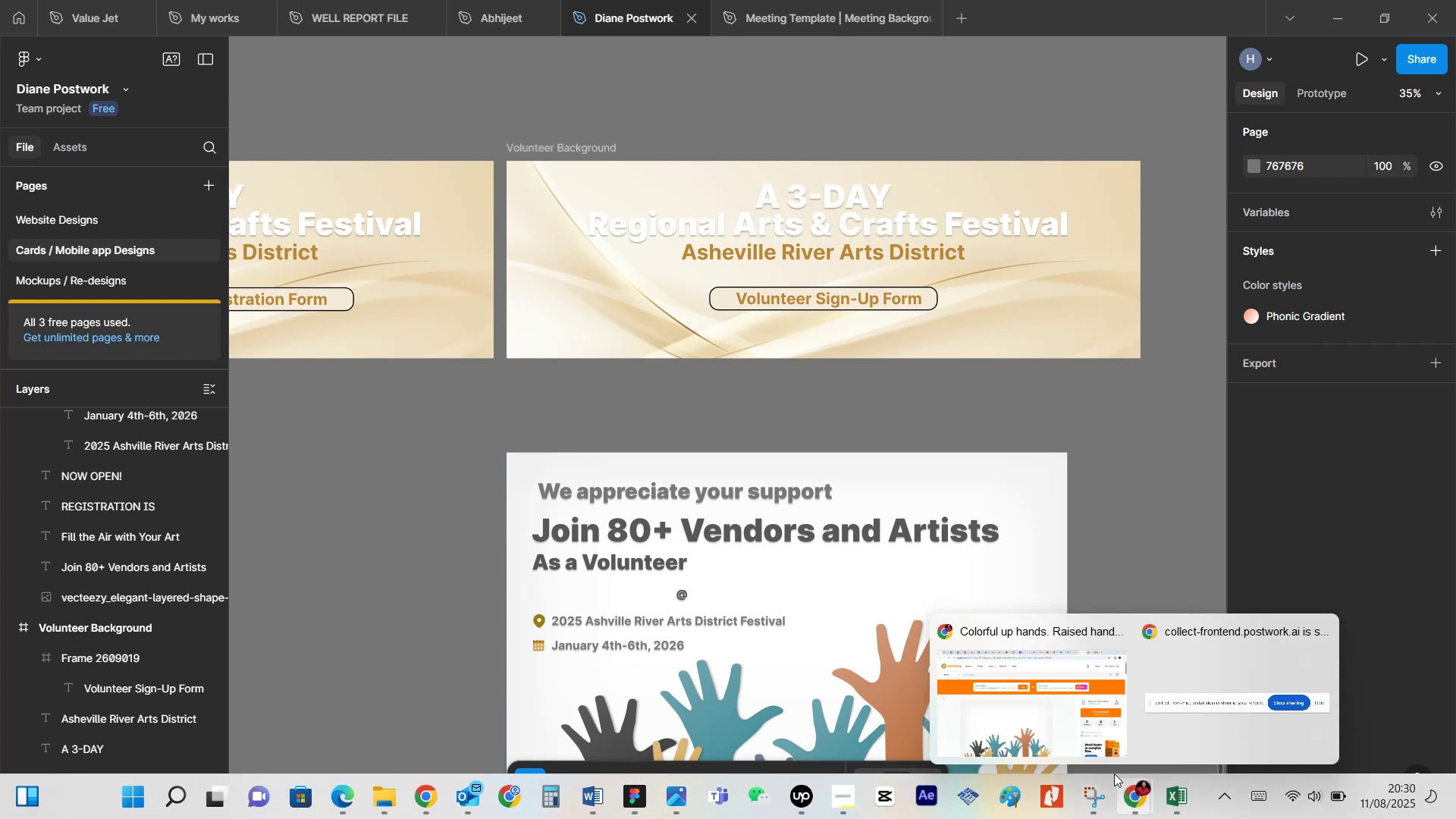 
left_click([1053, 735])
 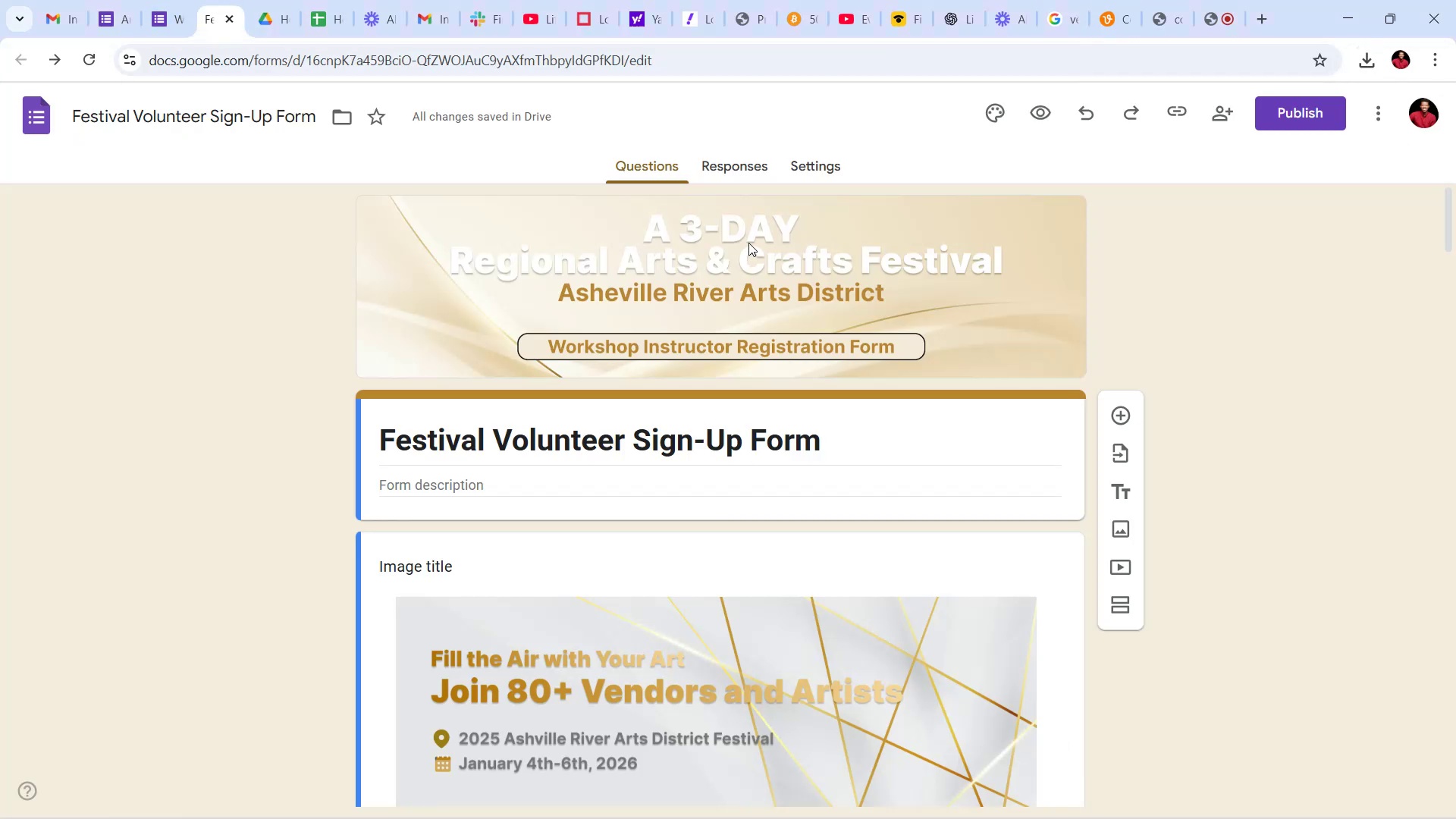 
wait(5.31)
 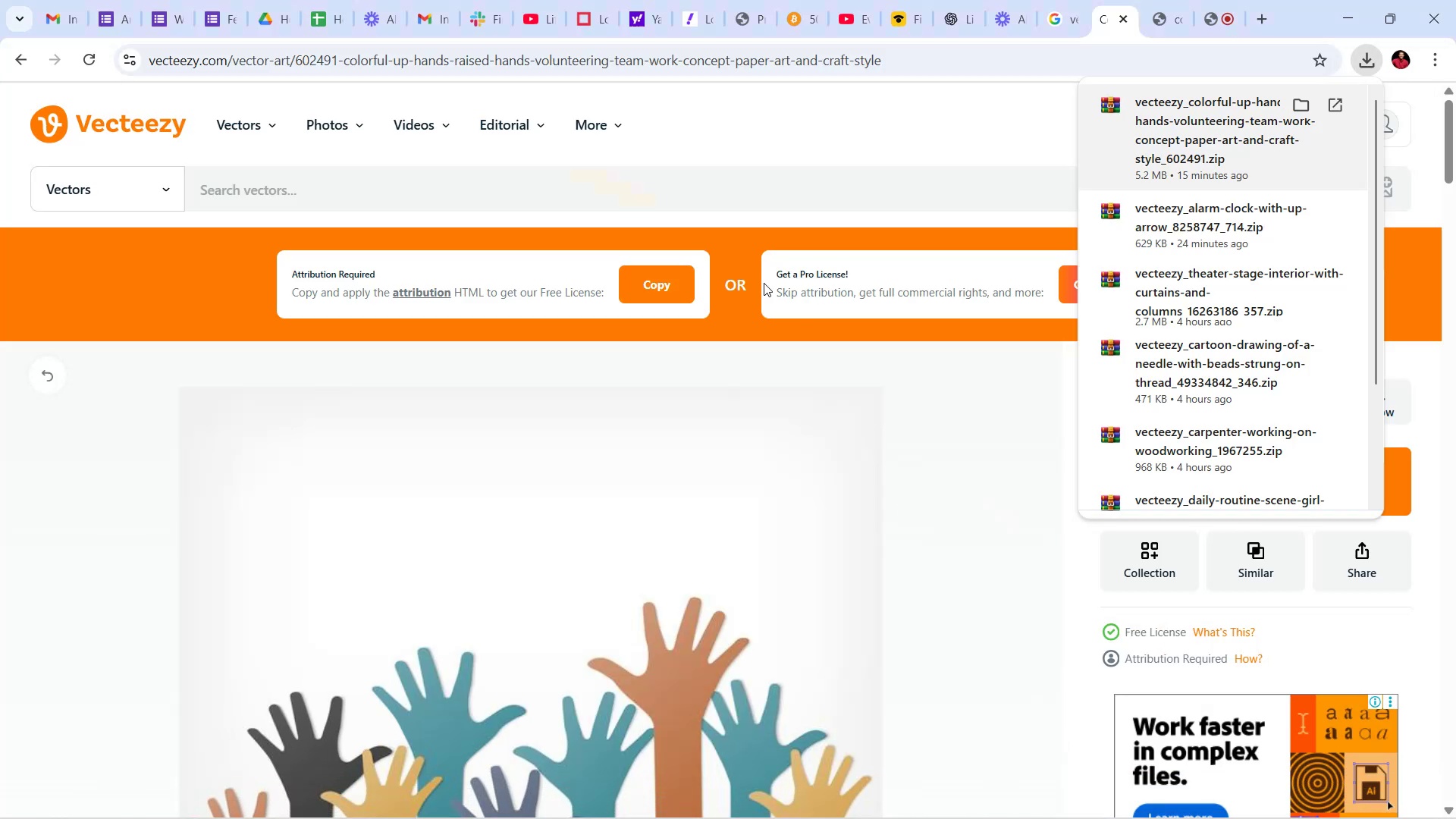 
left_click_drag(start_coordinate=[1159, 256], to_coordinate=[1156, 251])
 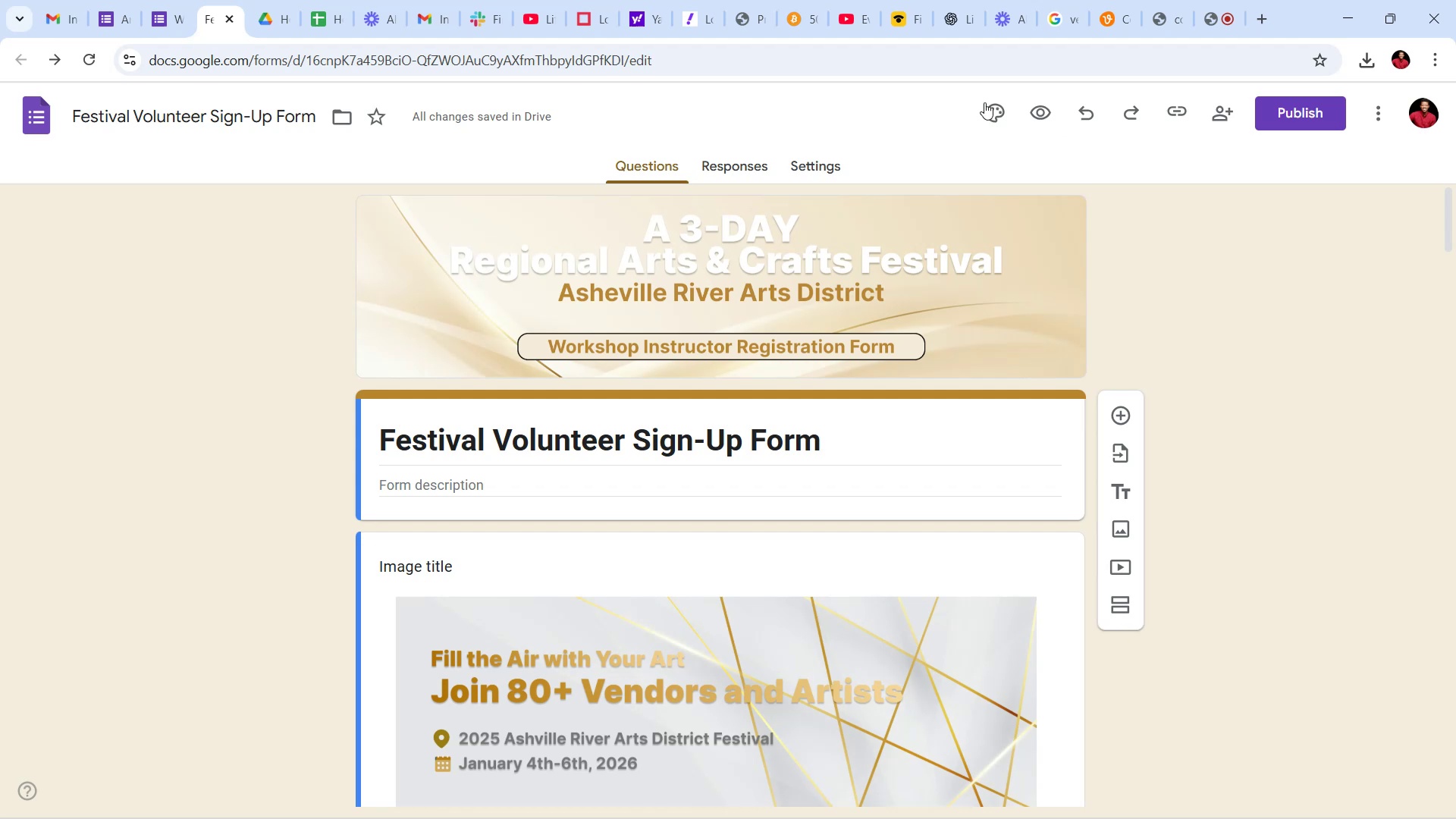 
left_click([985, 111])
 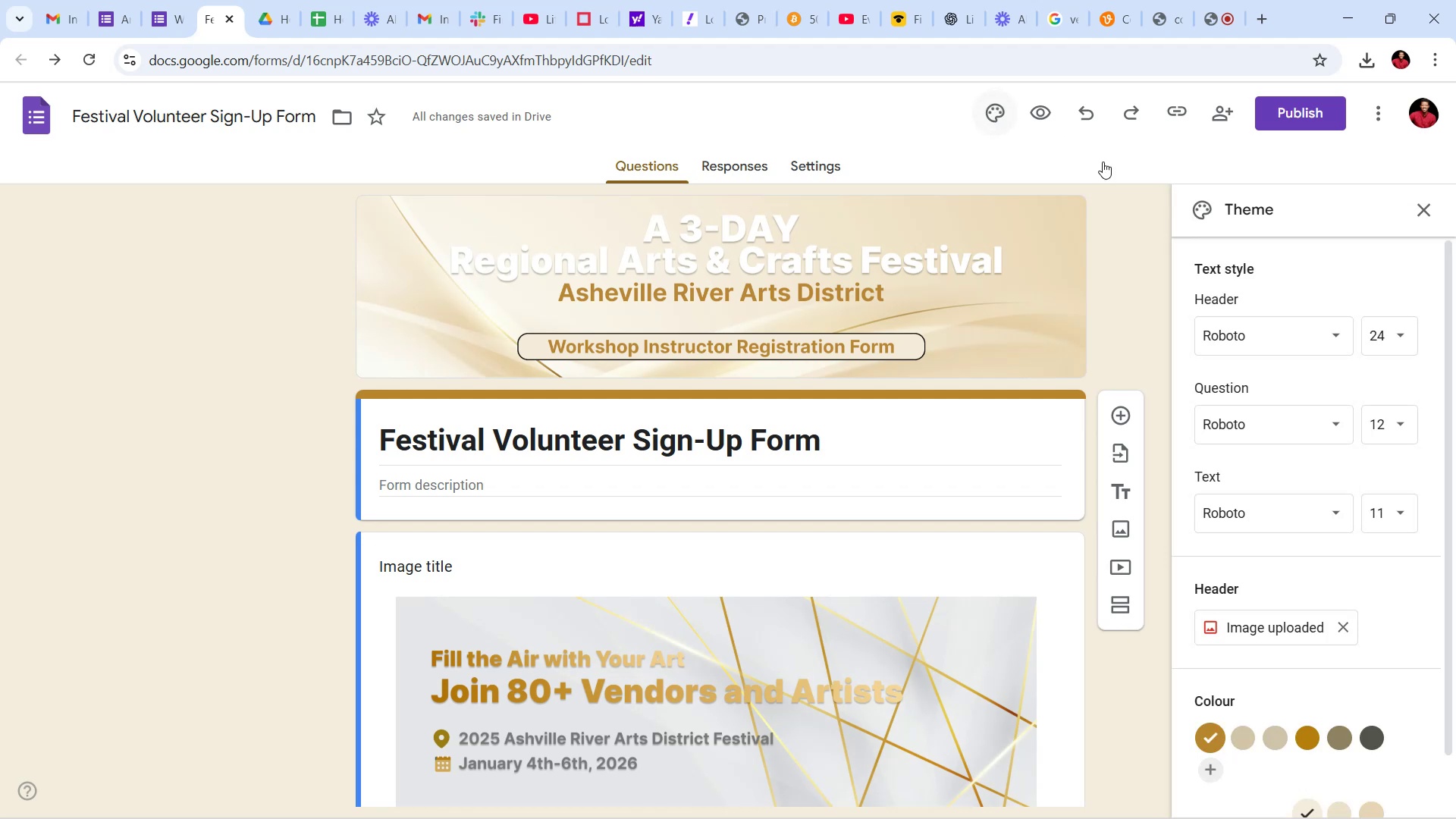 
scroll: coordinate [1293, 570], scroll_direction: down, amount: 4.0
 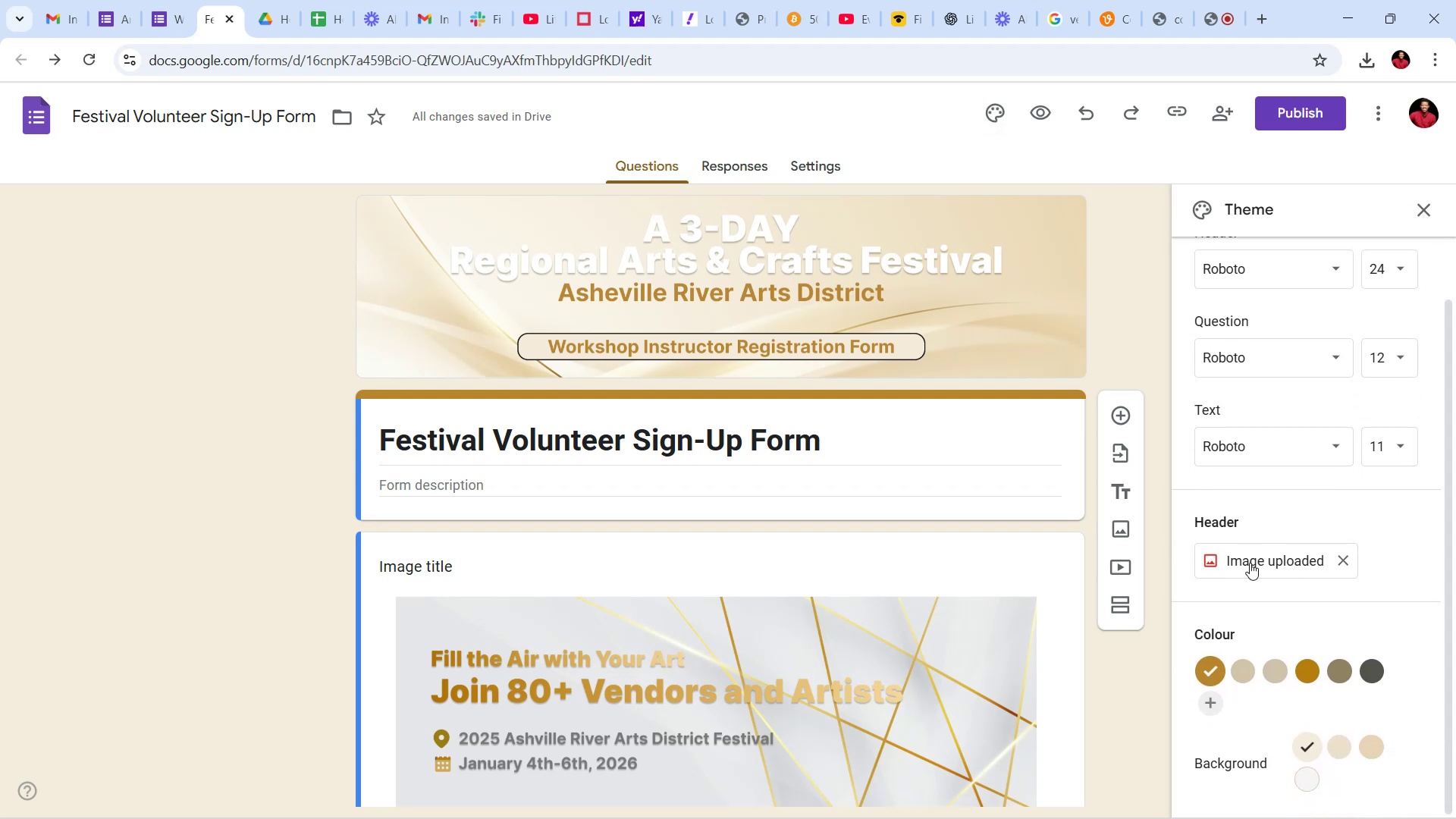 
left_click([1247, 554])
 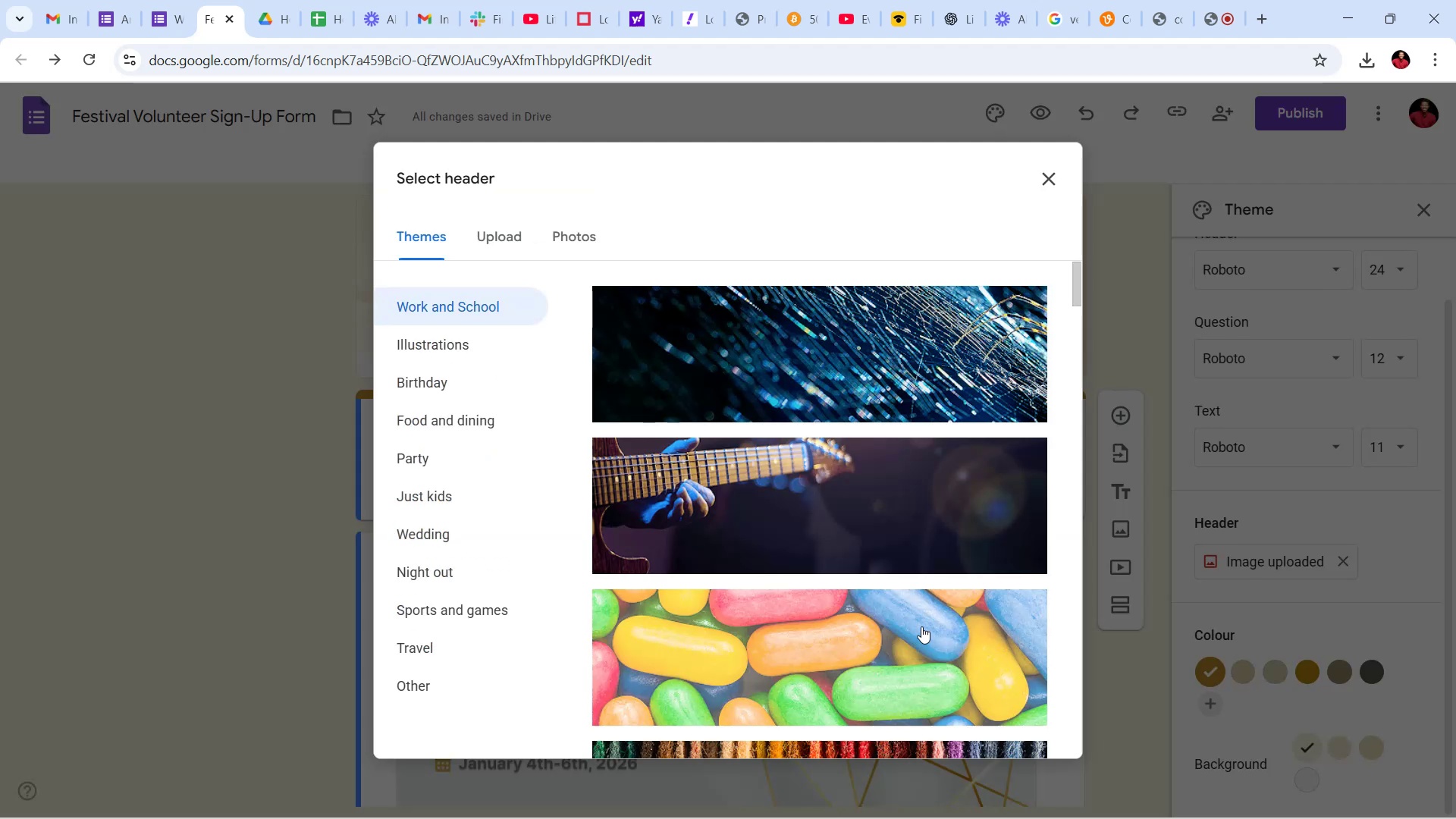 
left_click([500, 232])
 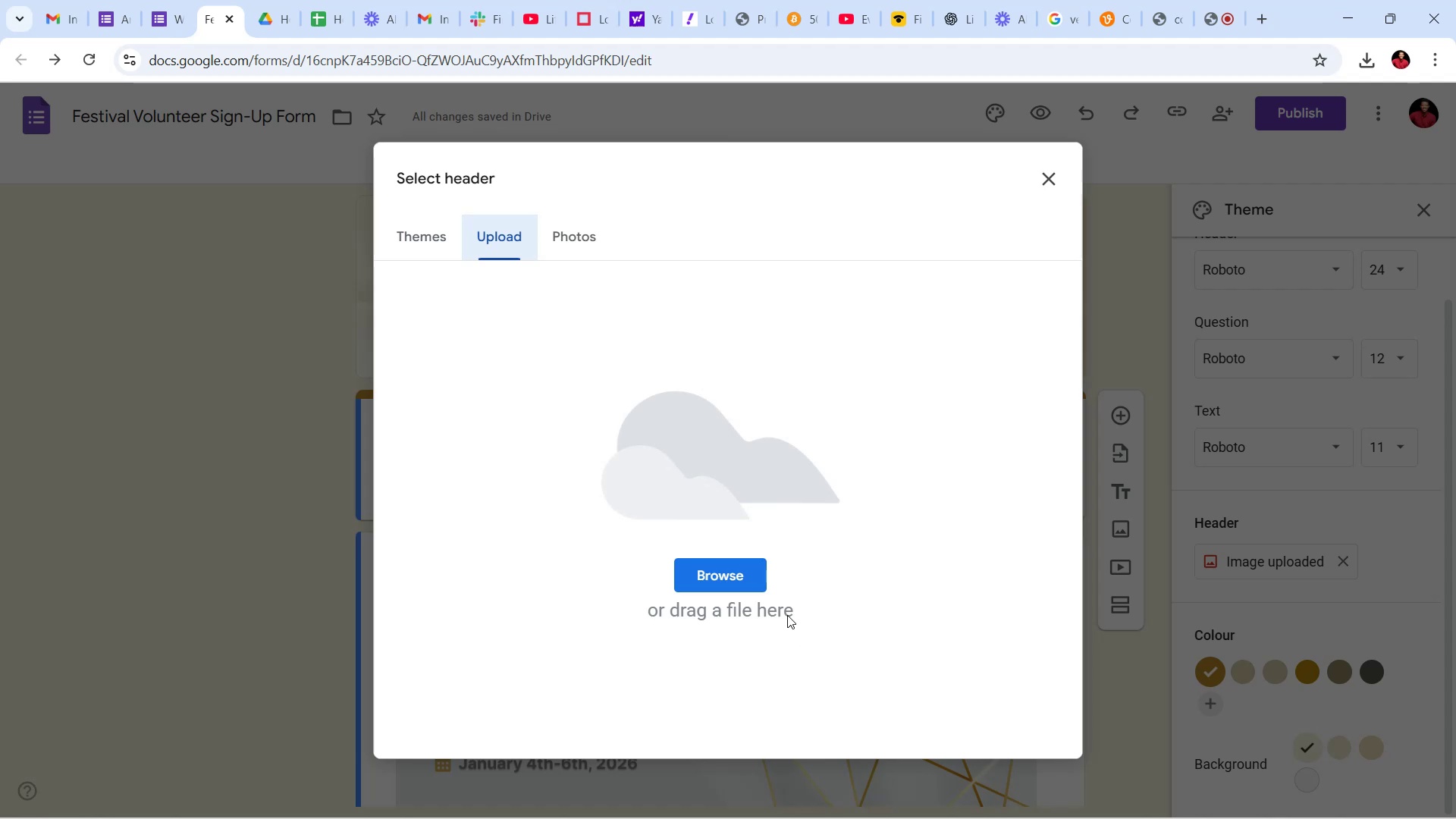 
left_click([730, 575])
 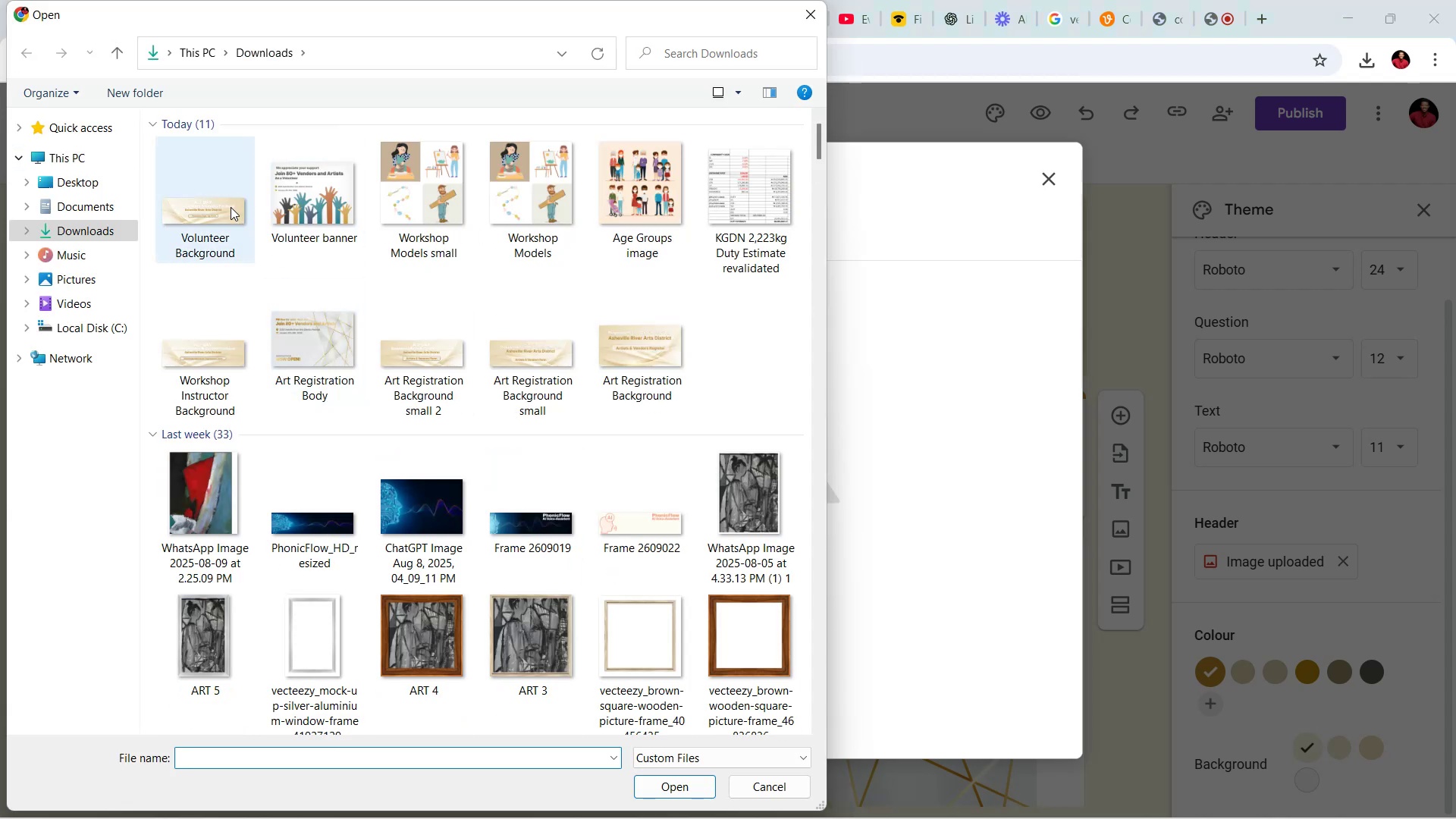 
wait(5.42)
 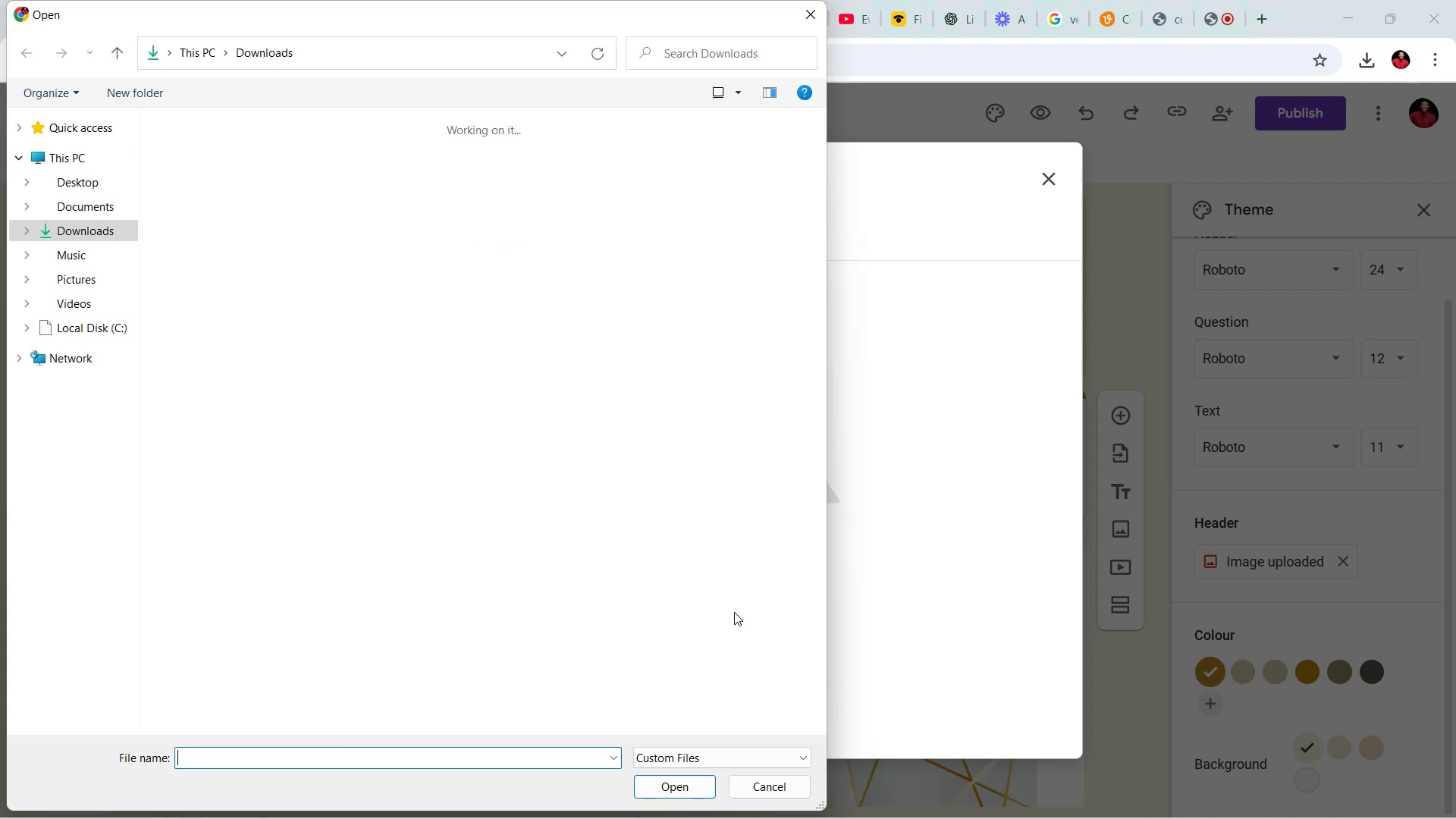 
left_click([704, 783])
 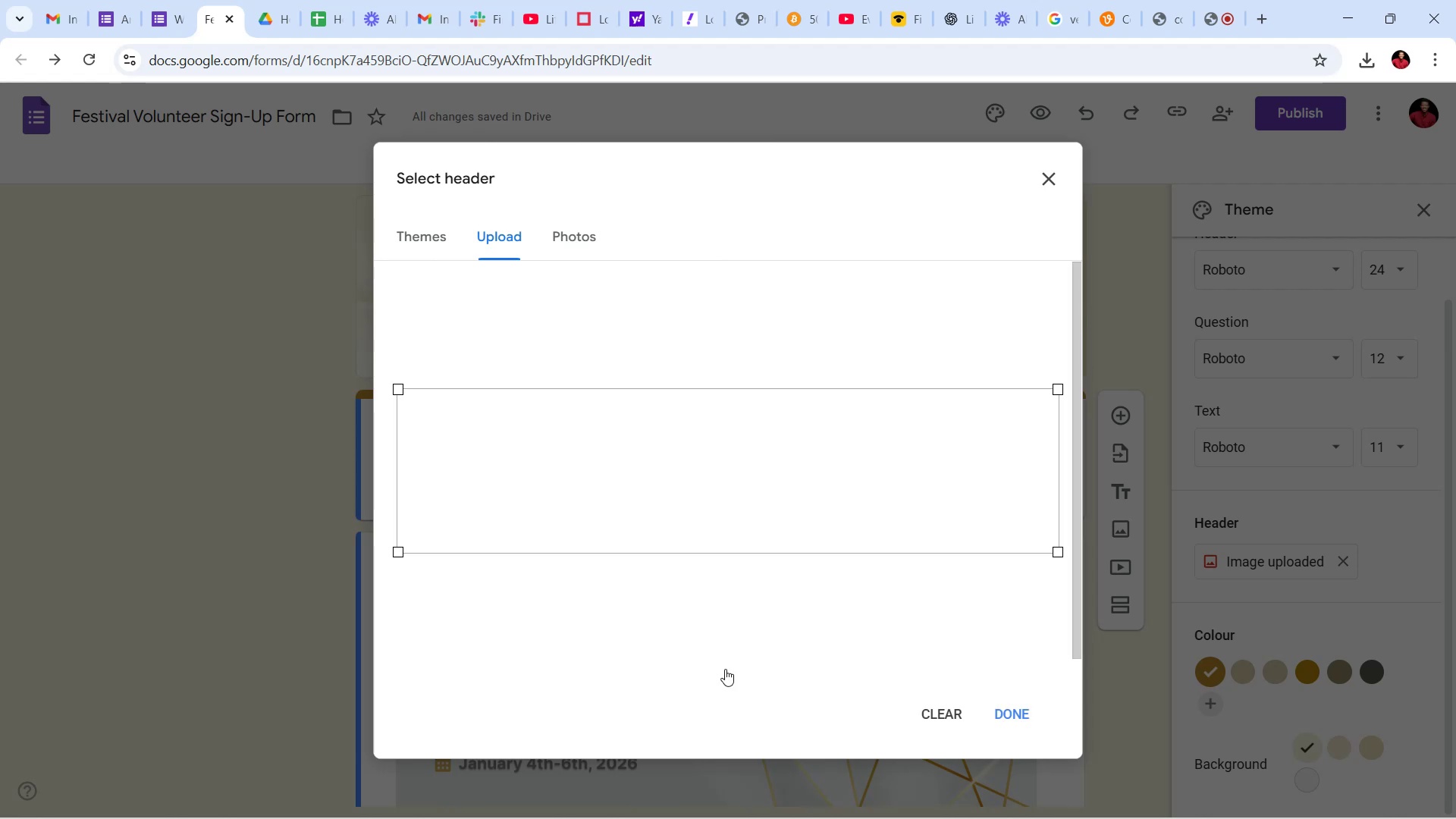 
wait(7.23)
 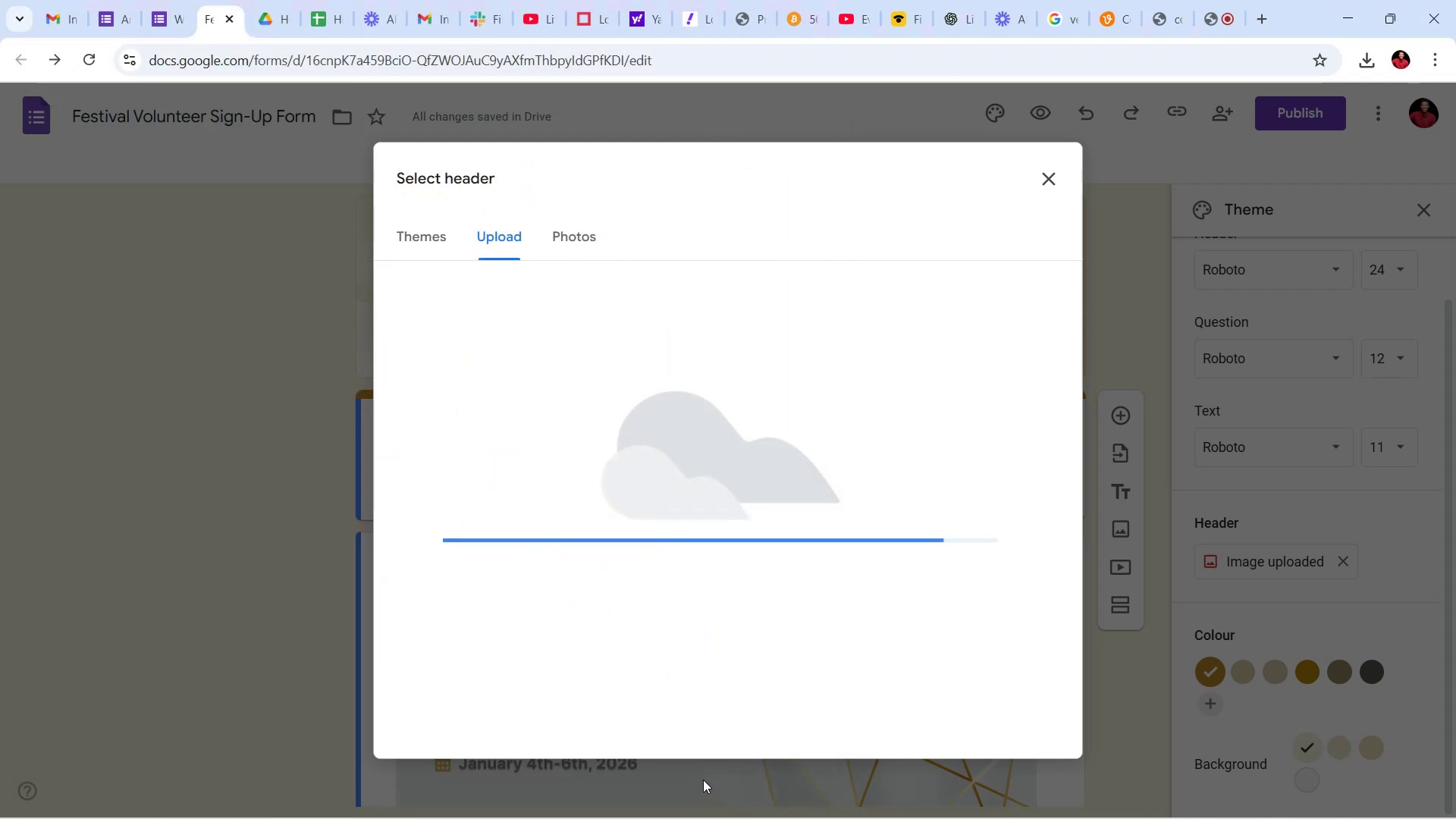 
mouse_move([875, 654])
 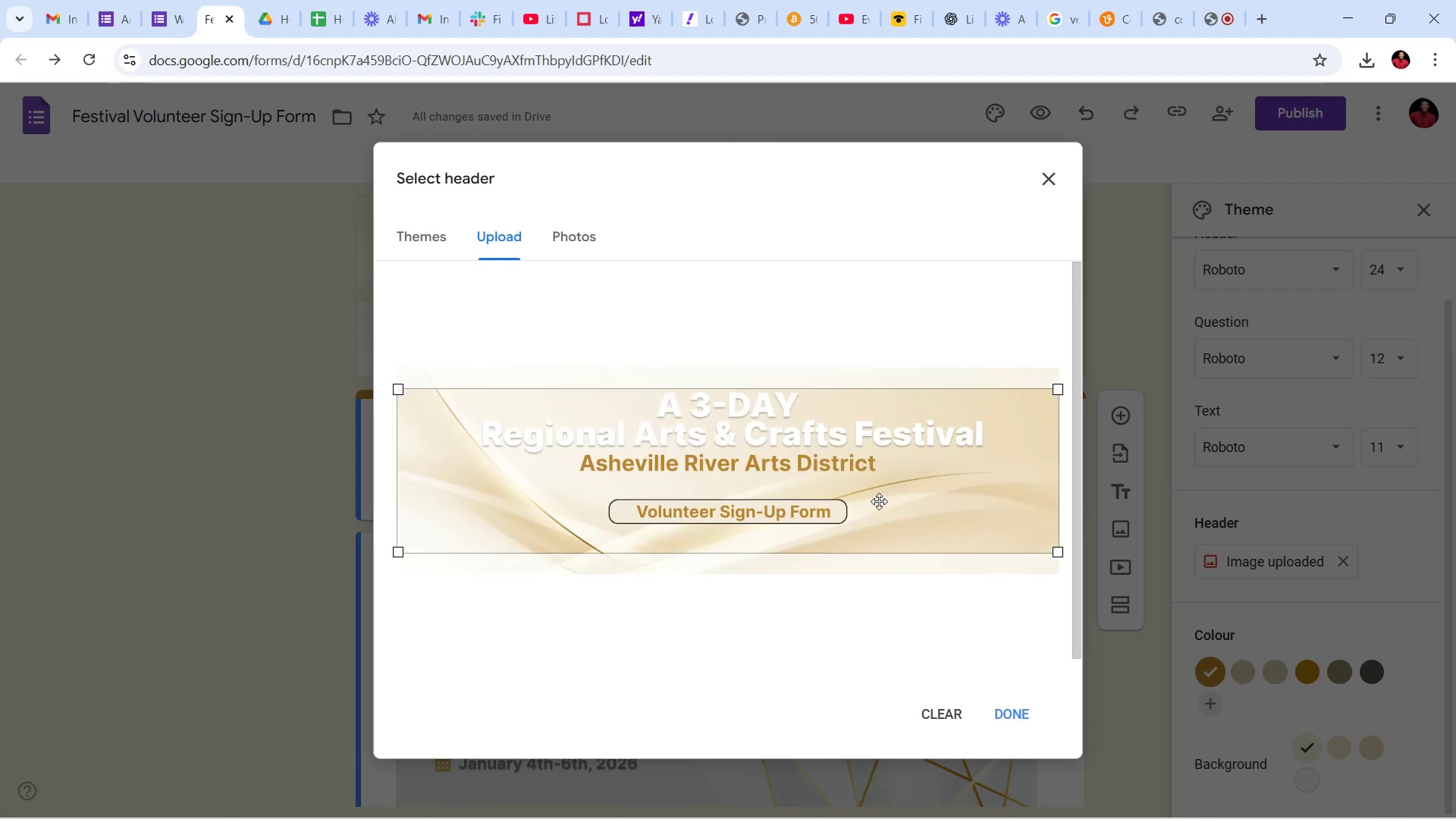 
left_click_drag(start_coordinate=[875, 507], to_coordinate=[874, 496])
 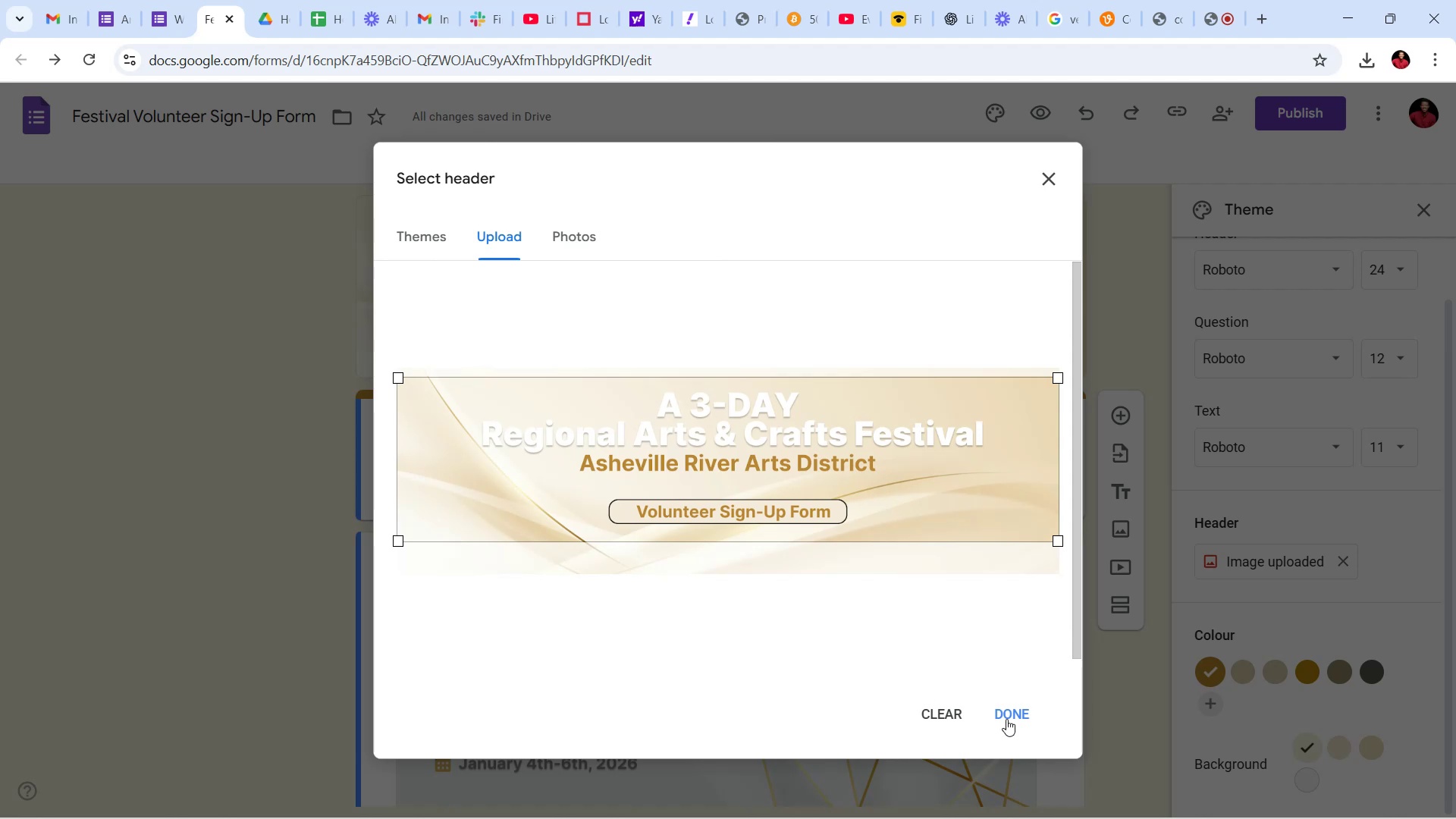 
left_click([1008, 716])
 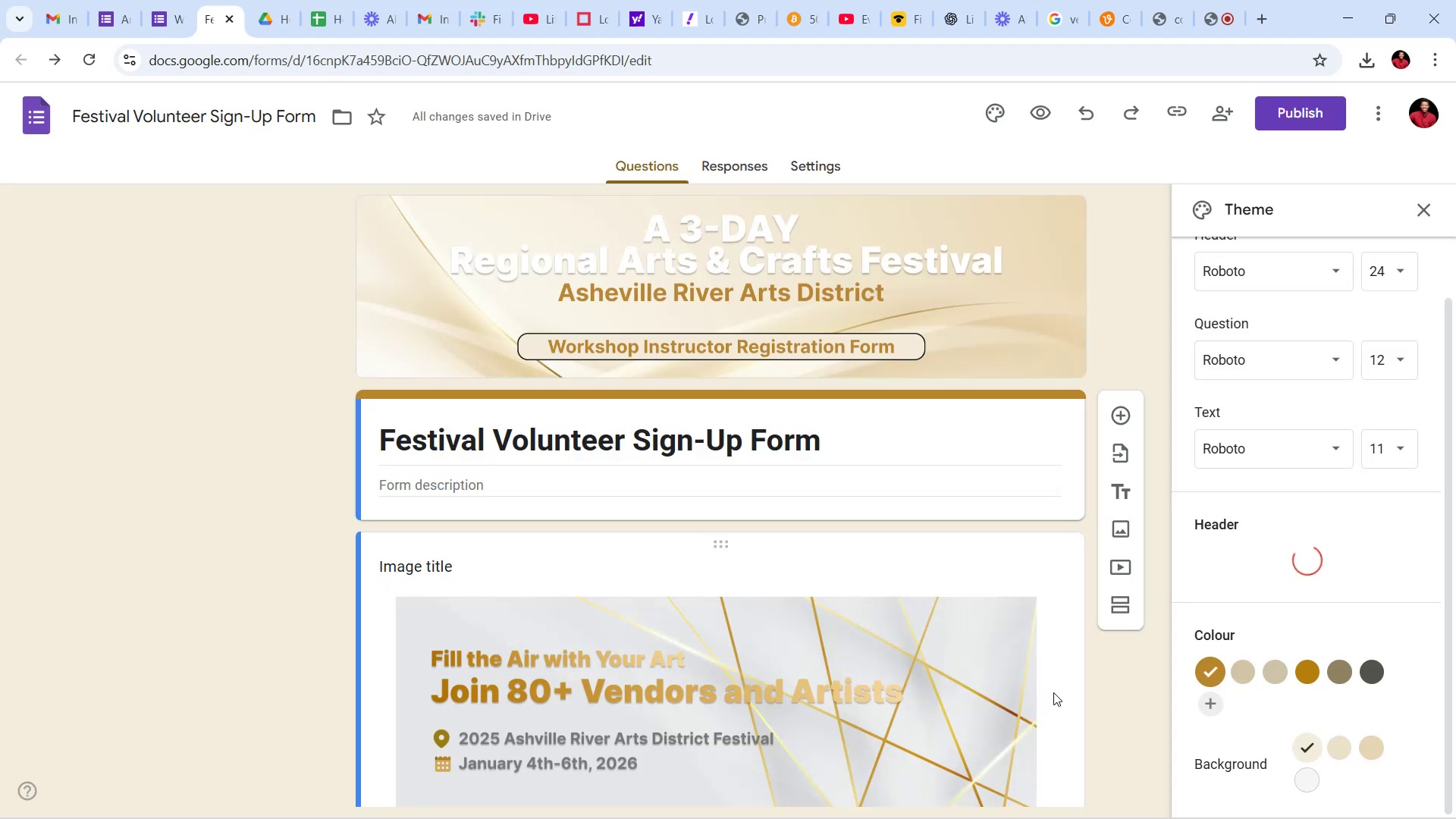 
wait(9.27)
 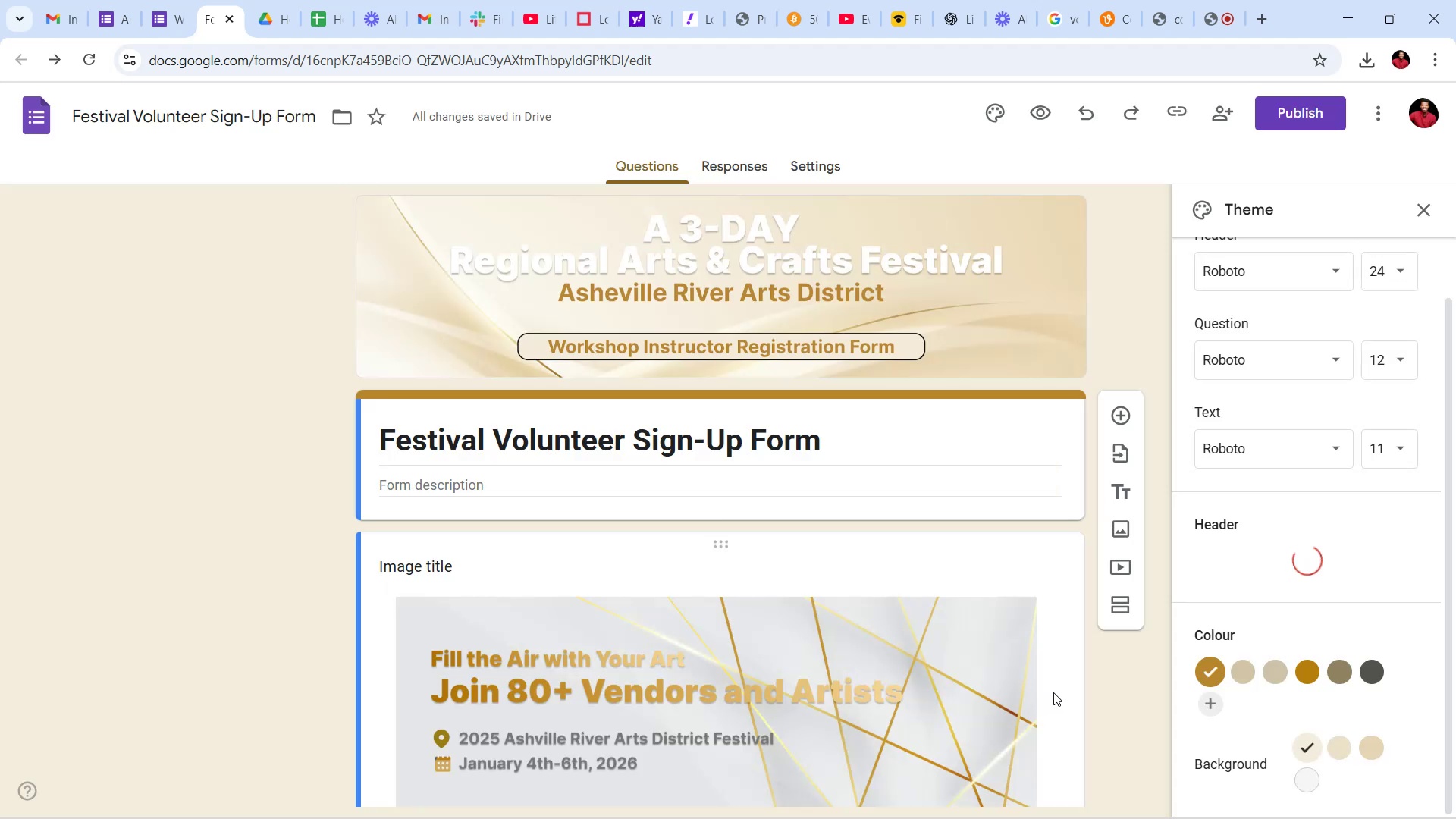 
scroll: coordinate [871, 454], scroll_direction: down, amount: 9.0
 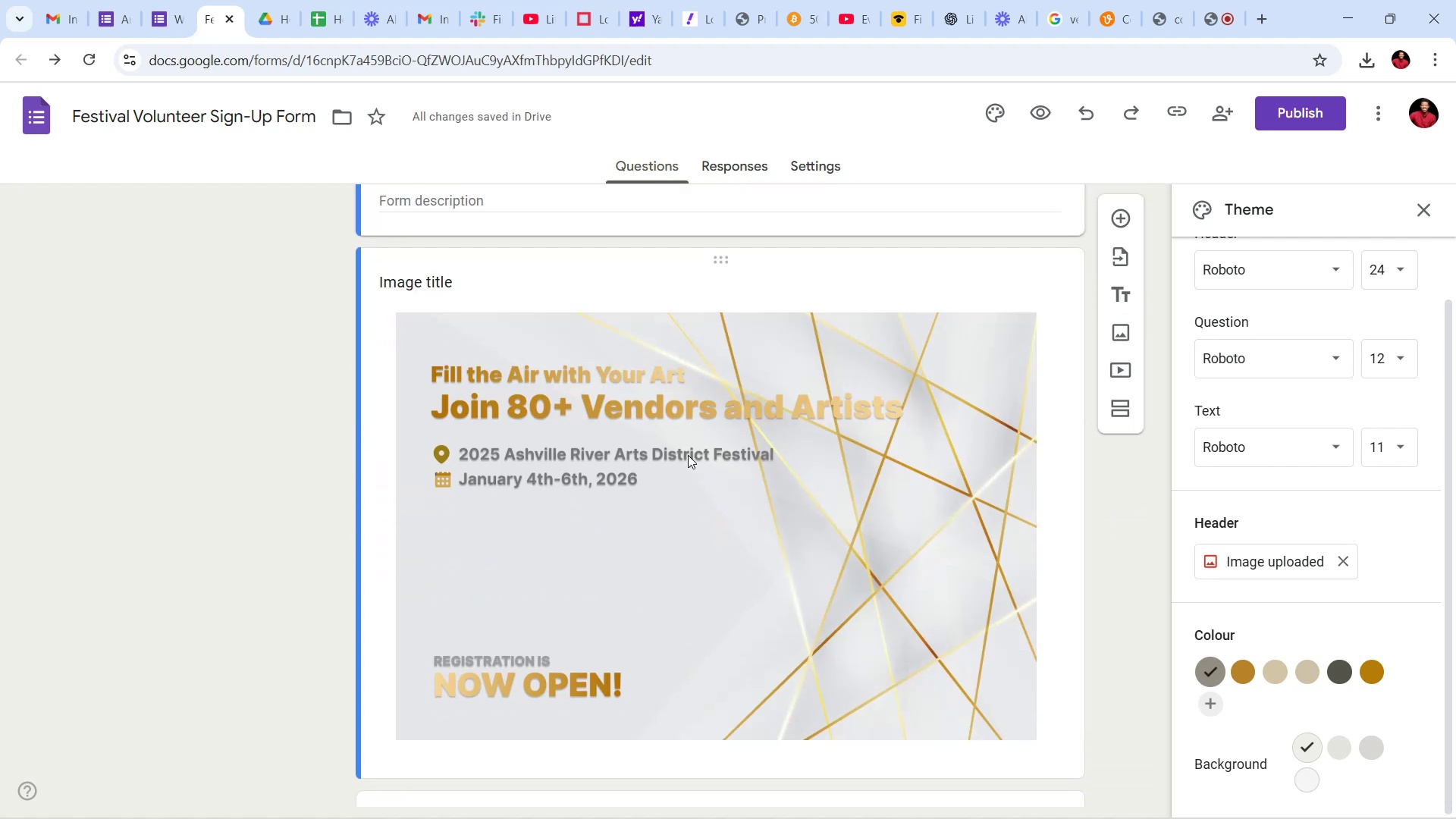 
left_click([690, 454])
 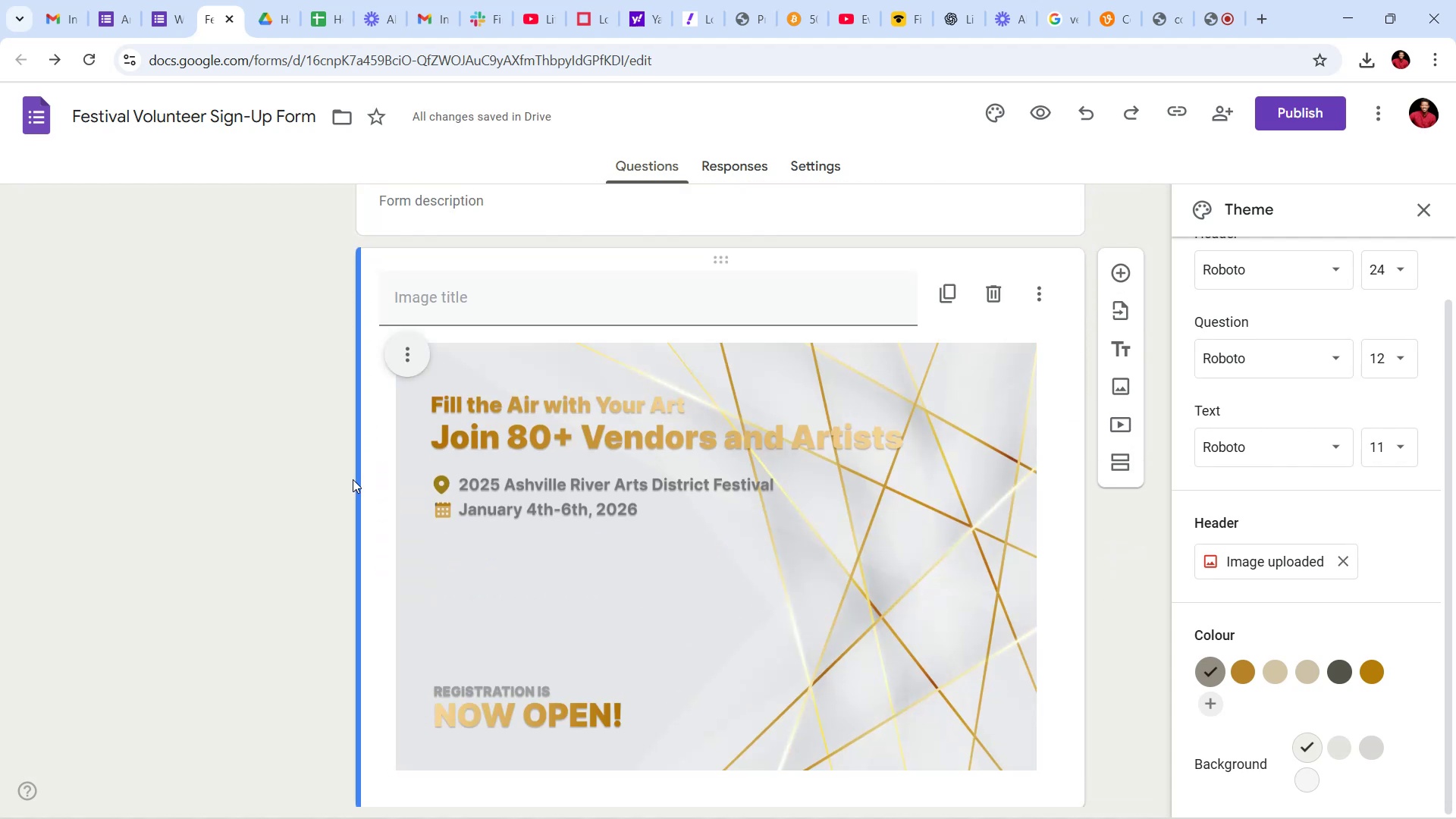 
left_click([395, 347])
 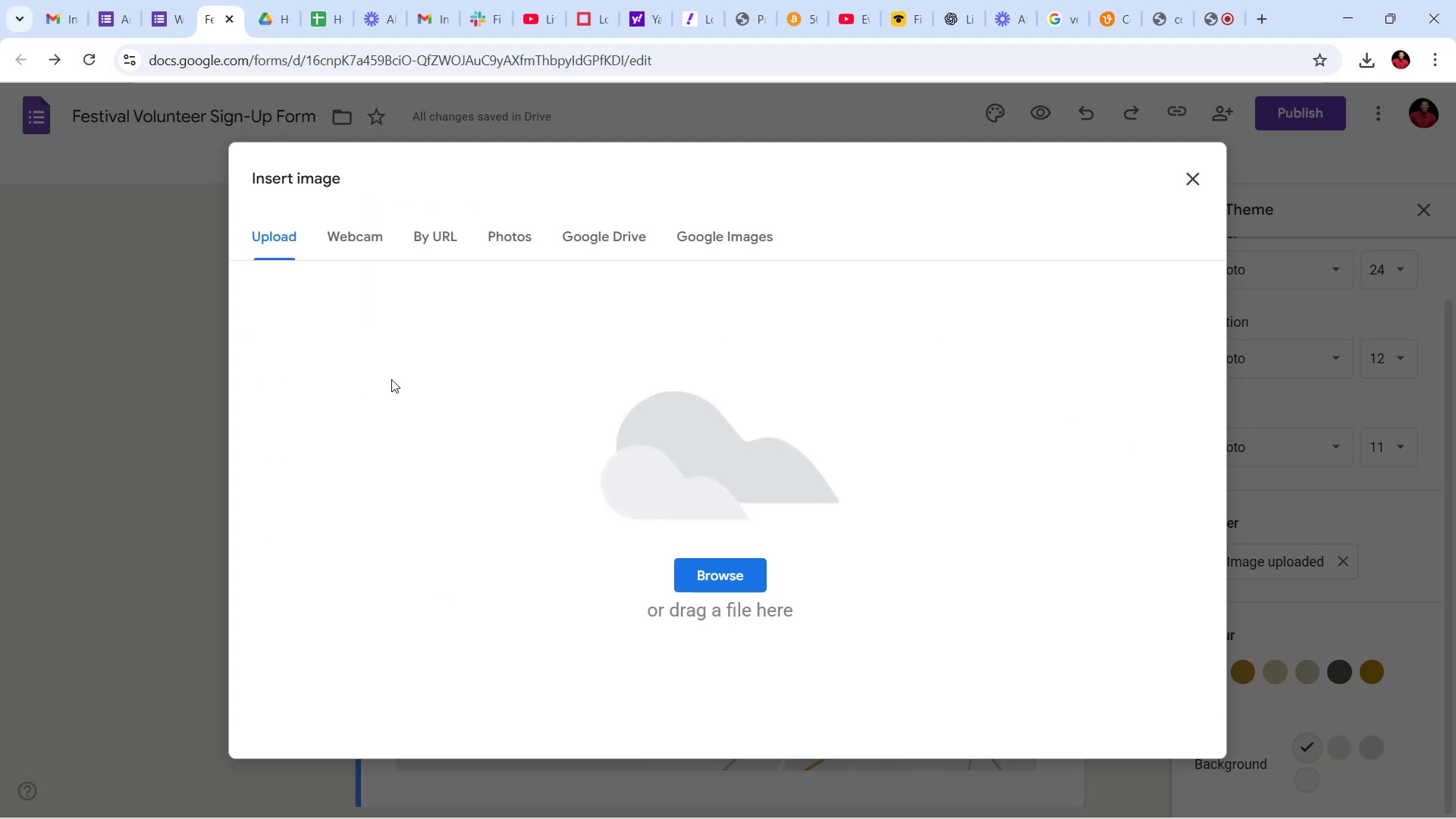 
left_click([710, 576])
 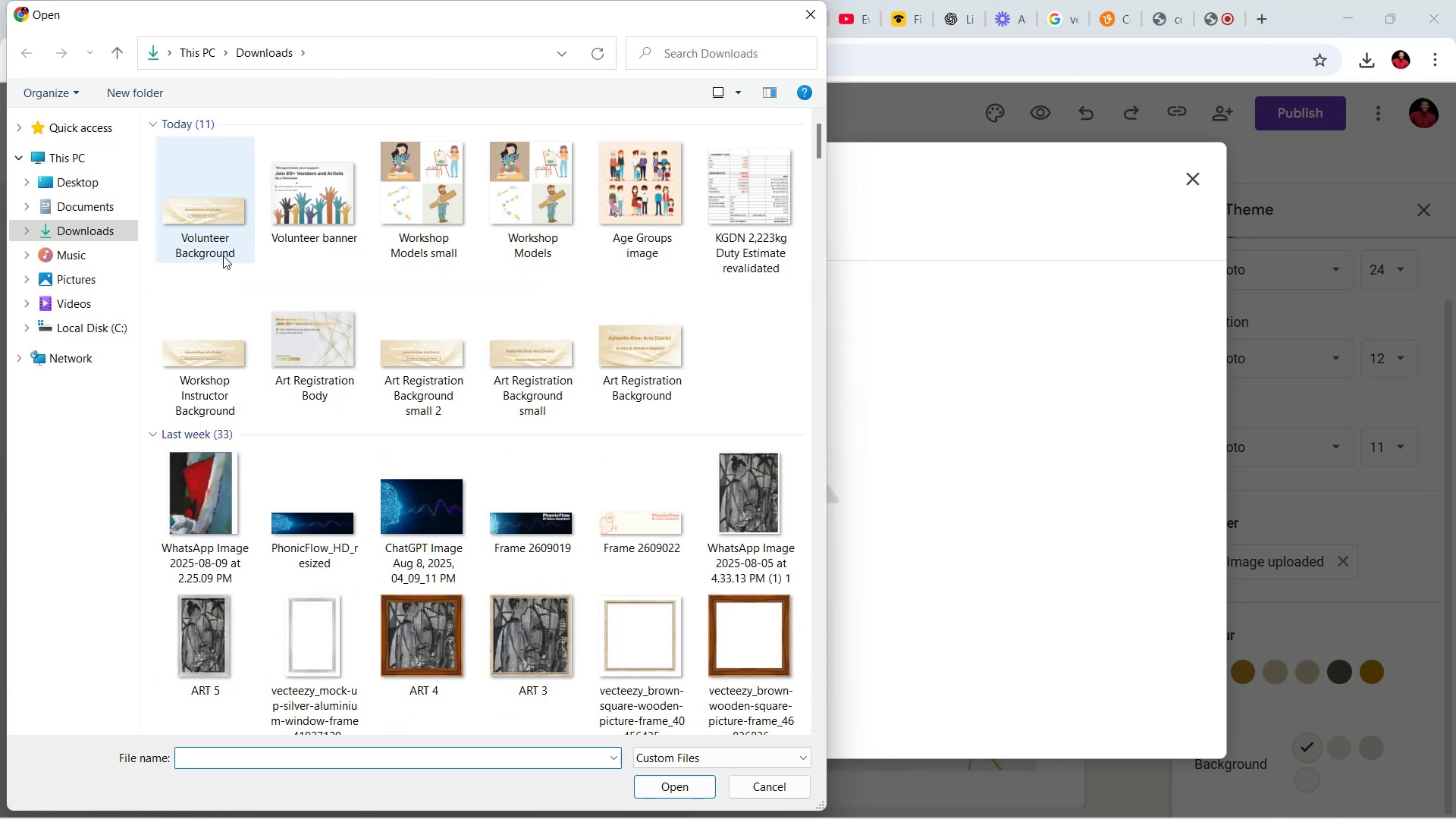 
left_click([299, 196])
 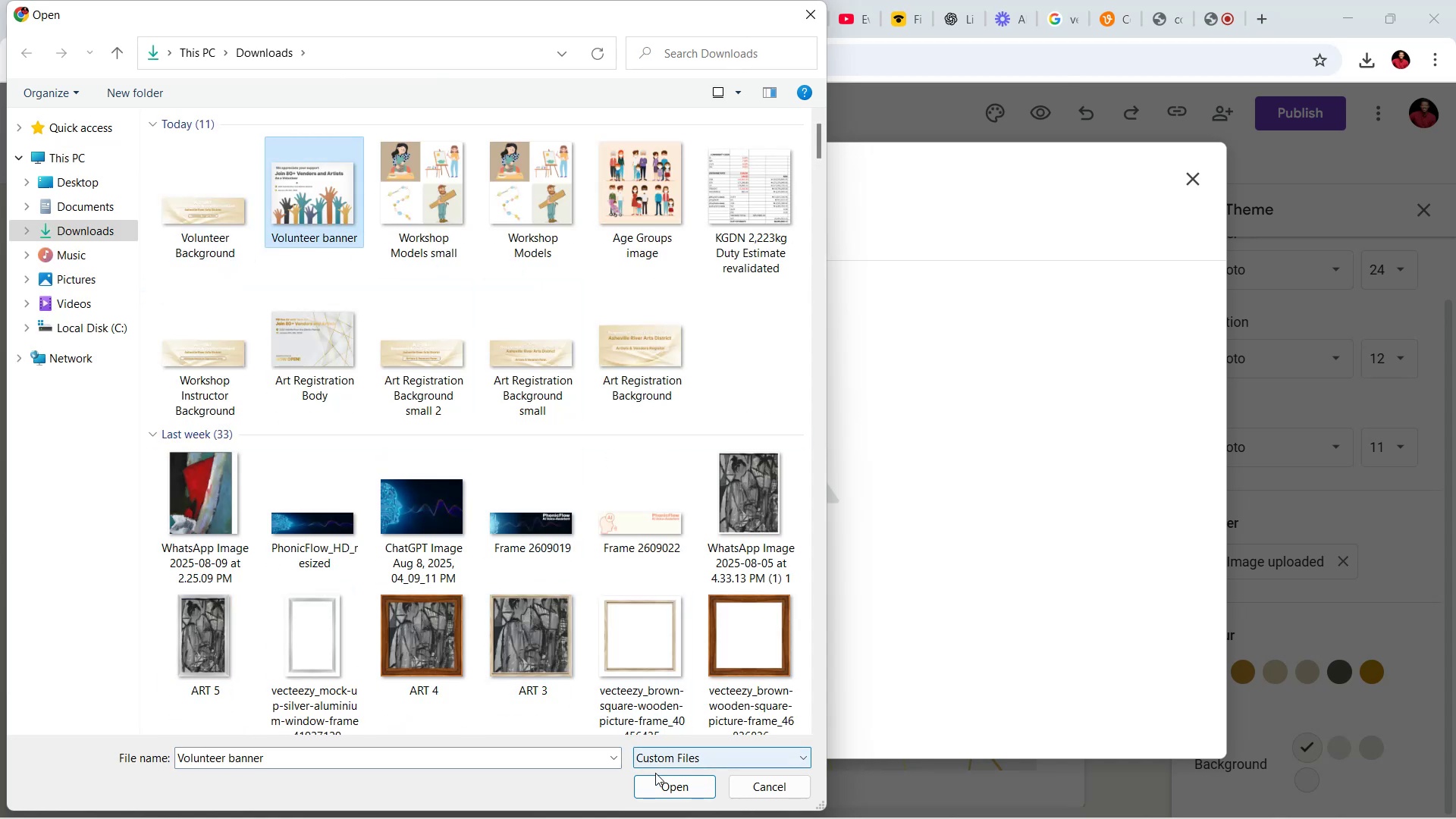 
left_click([660, 784])
 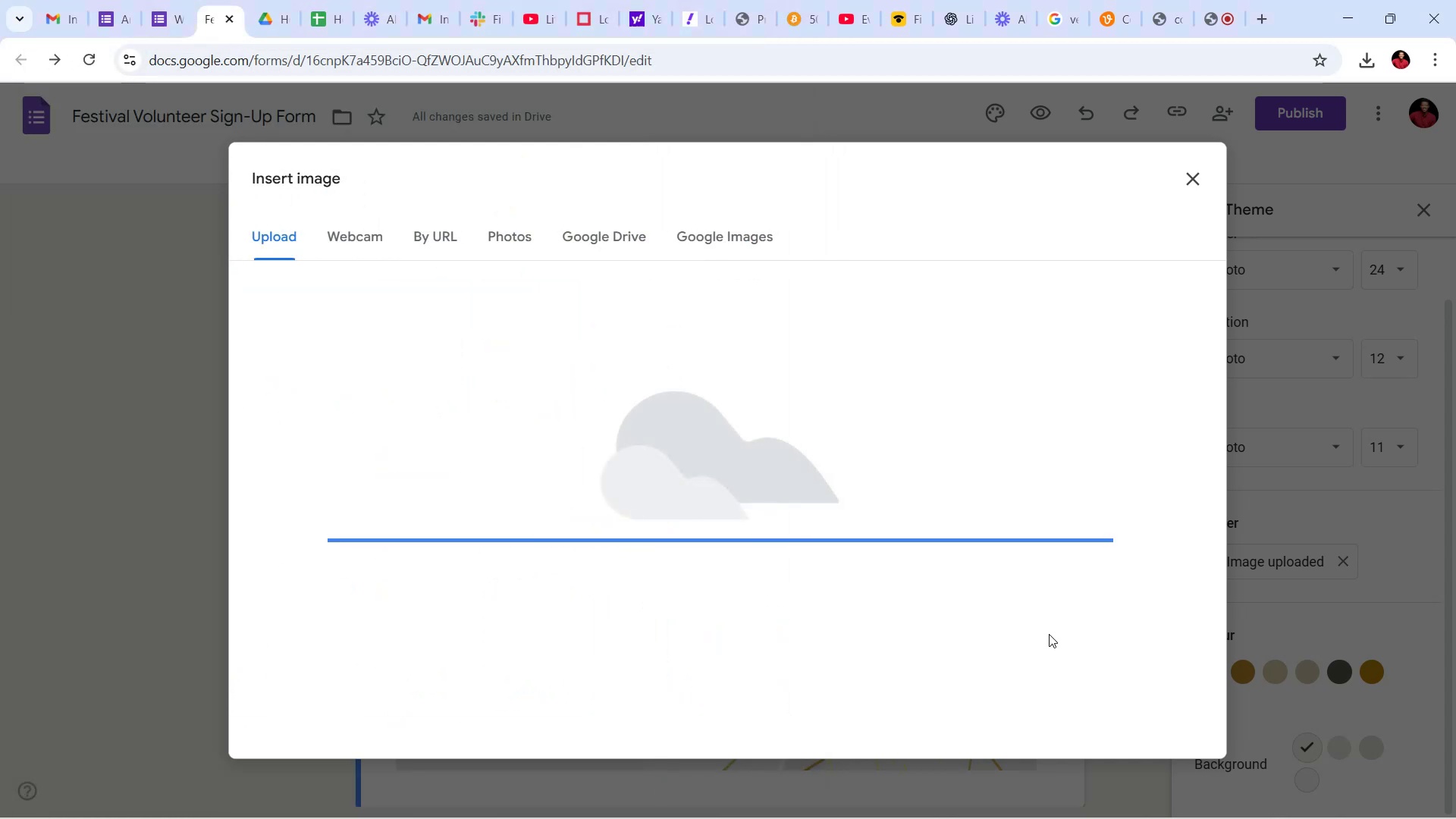 
wait(8.38)
 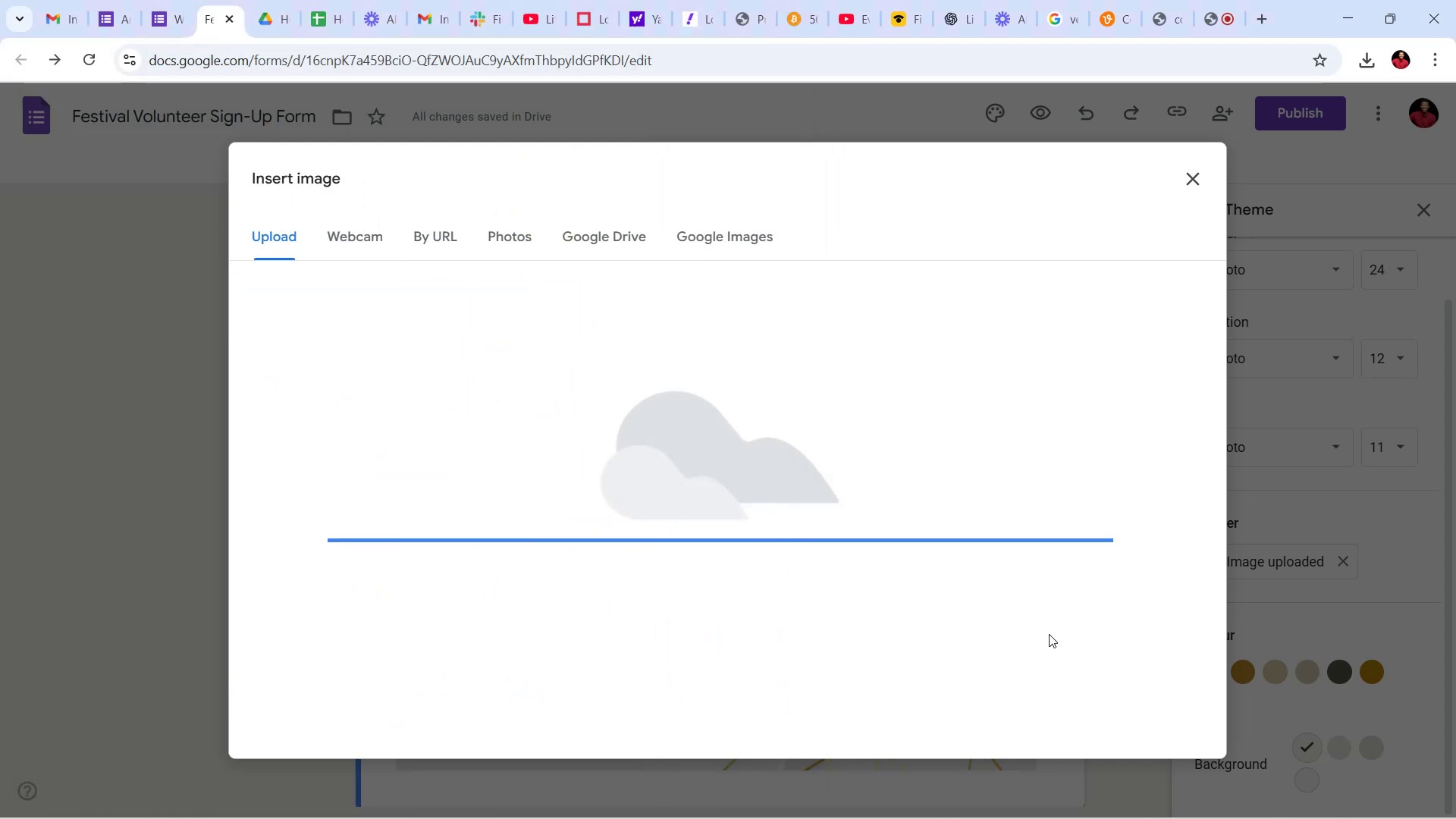 
scroll: coordinate [1136, 641], scroll_direction: down, amount: 10.0
 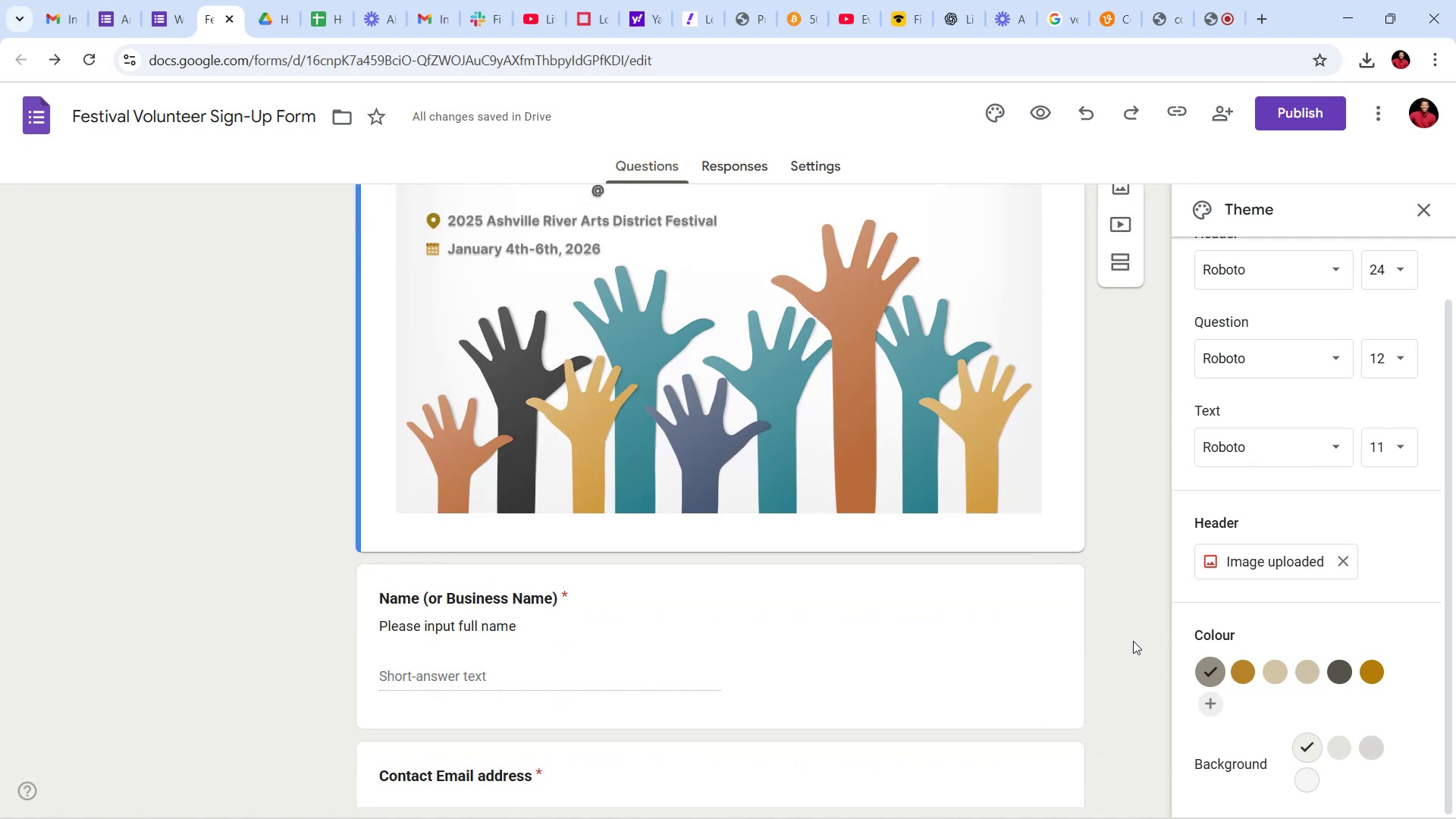 
scroll: coordinate [1124, 629], scroll_direction: up, amount: 8.0
 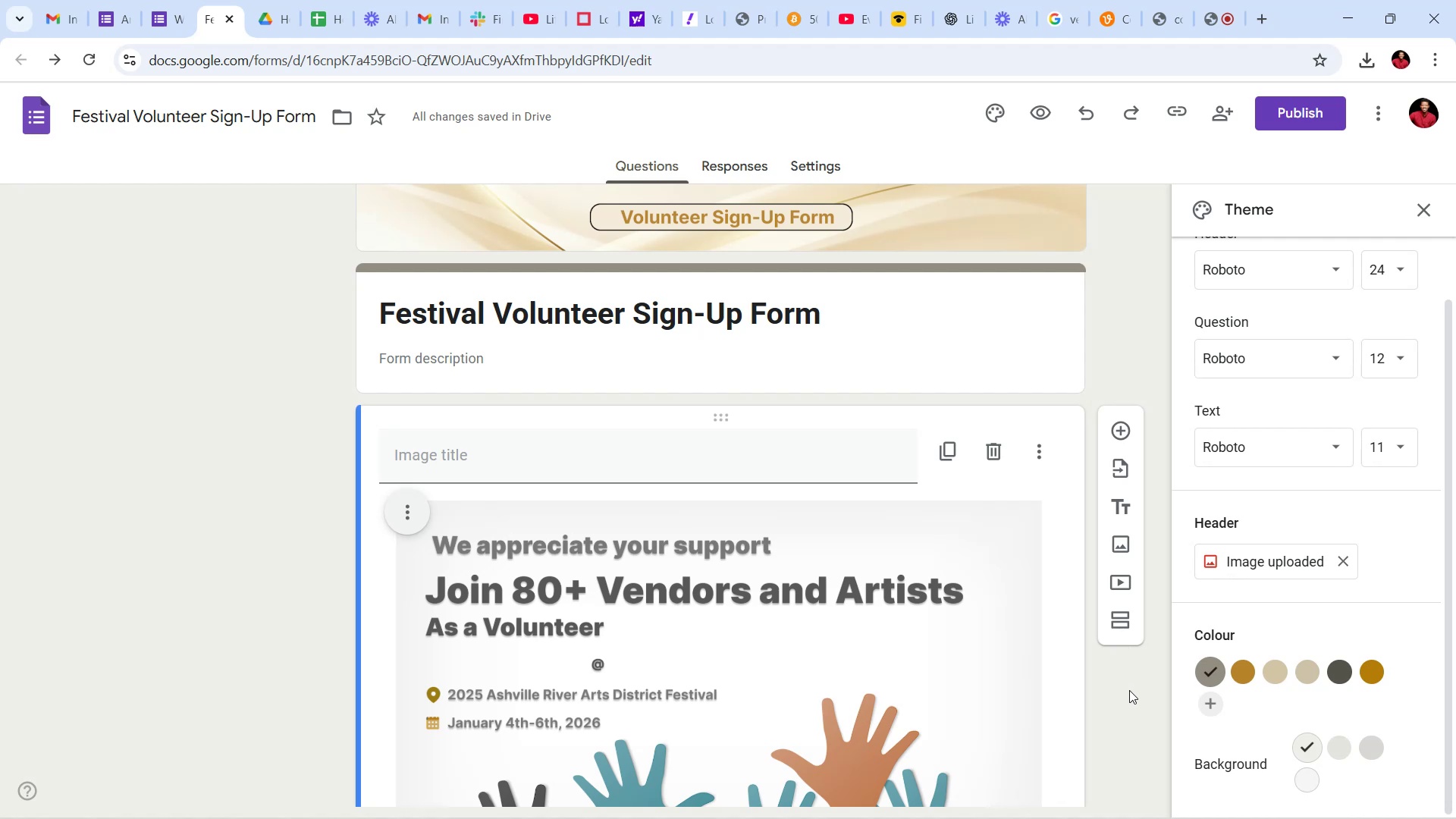 
scroll: coordinate [1116, 683], scroll_direction: down, amount: 12.0
 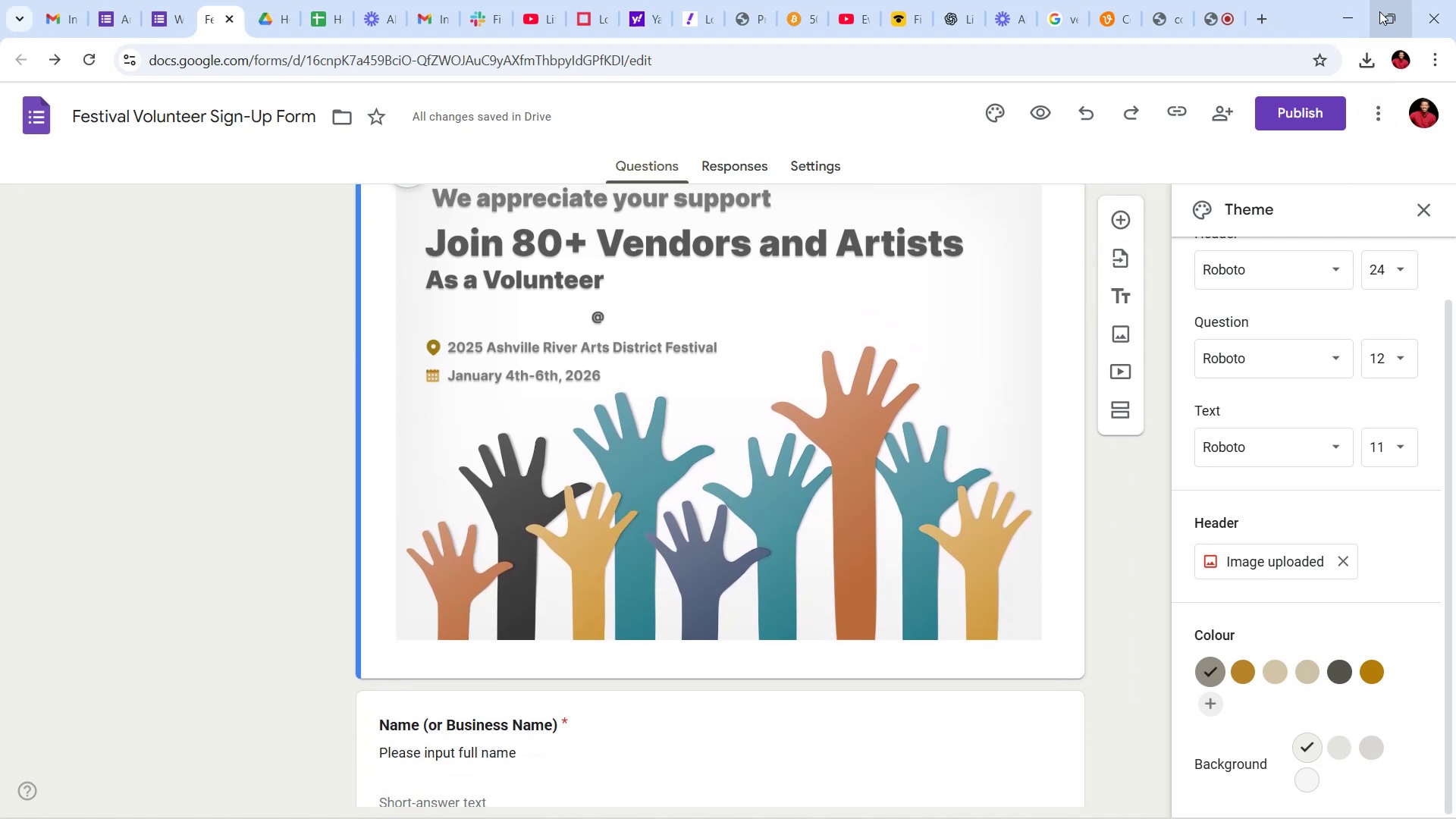 
left_click([1266, 85])
 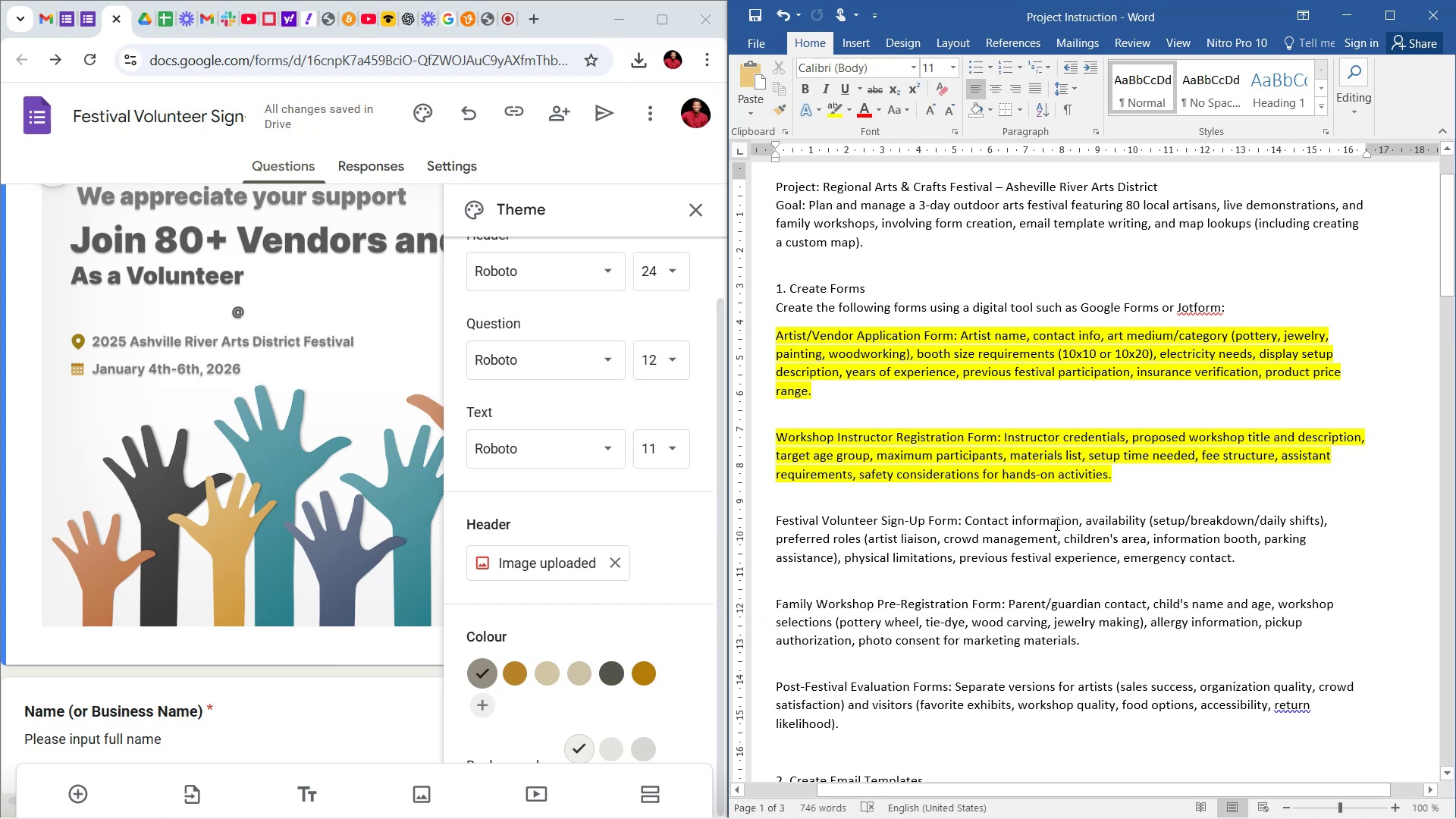 
wait(8.59)
 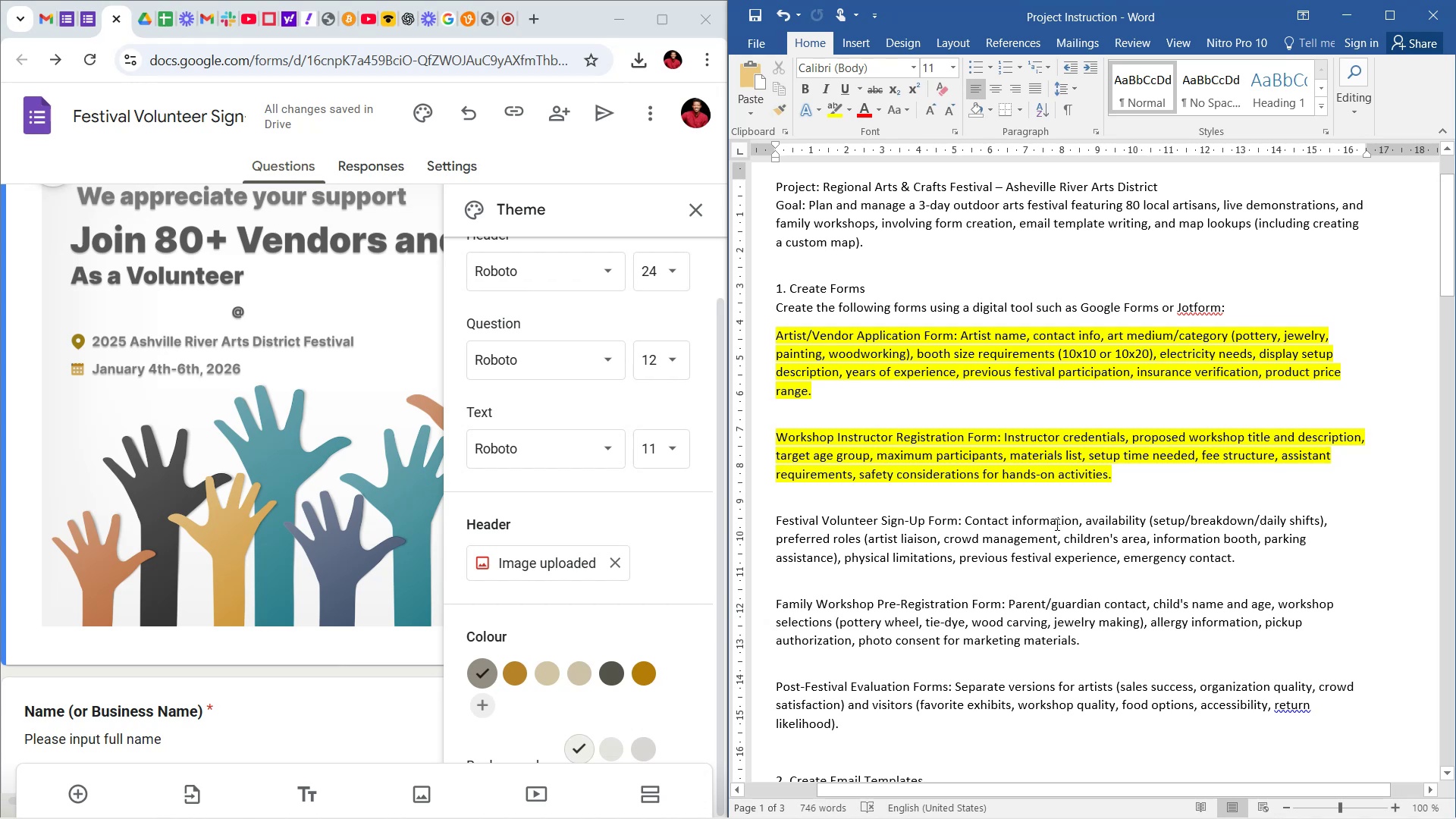 
left_click([698, 212])
 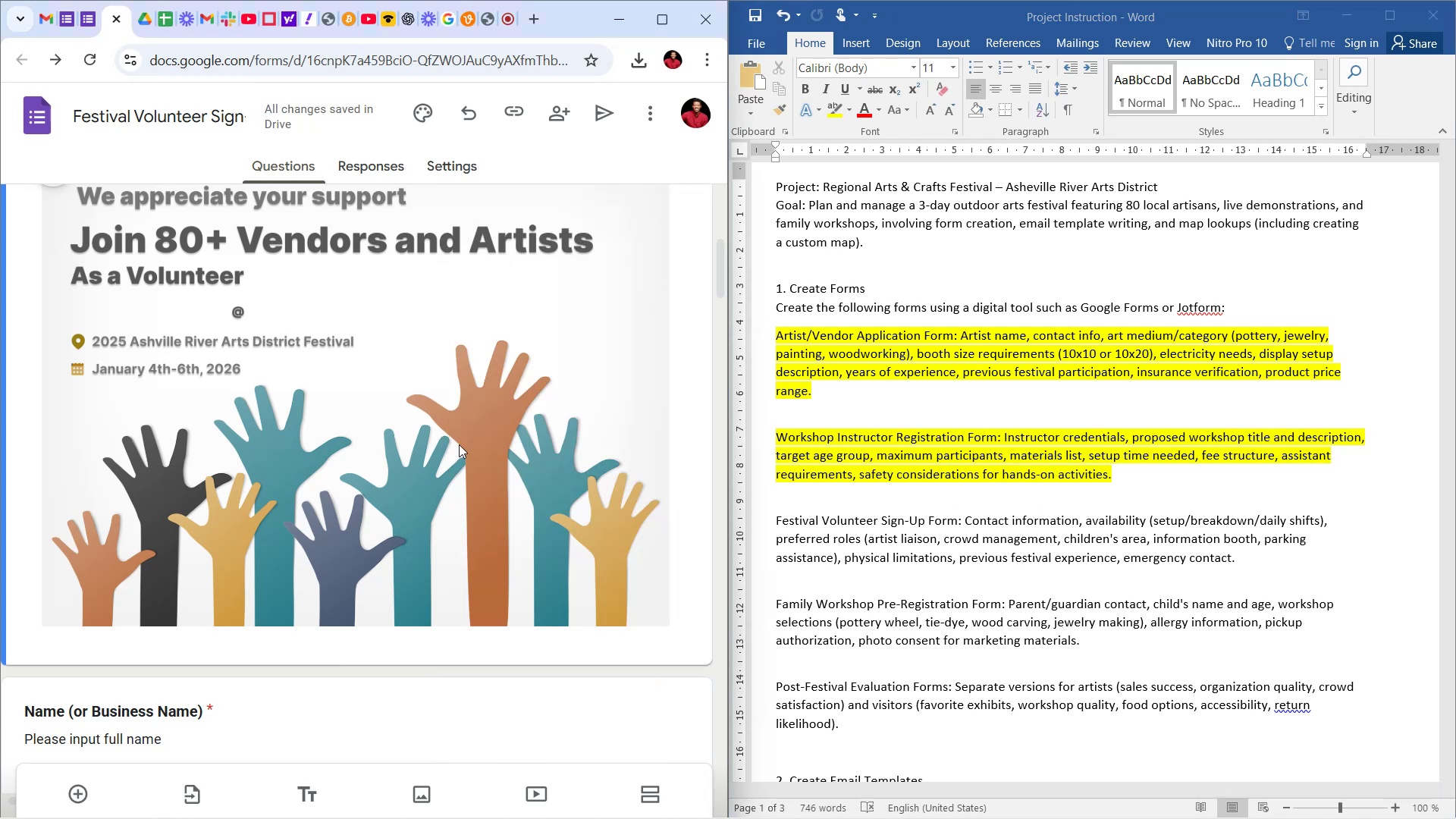 
scroll: coordinate [455, 471], scroll_direction: down, amount: 4.0
 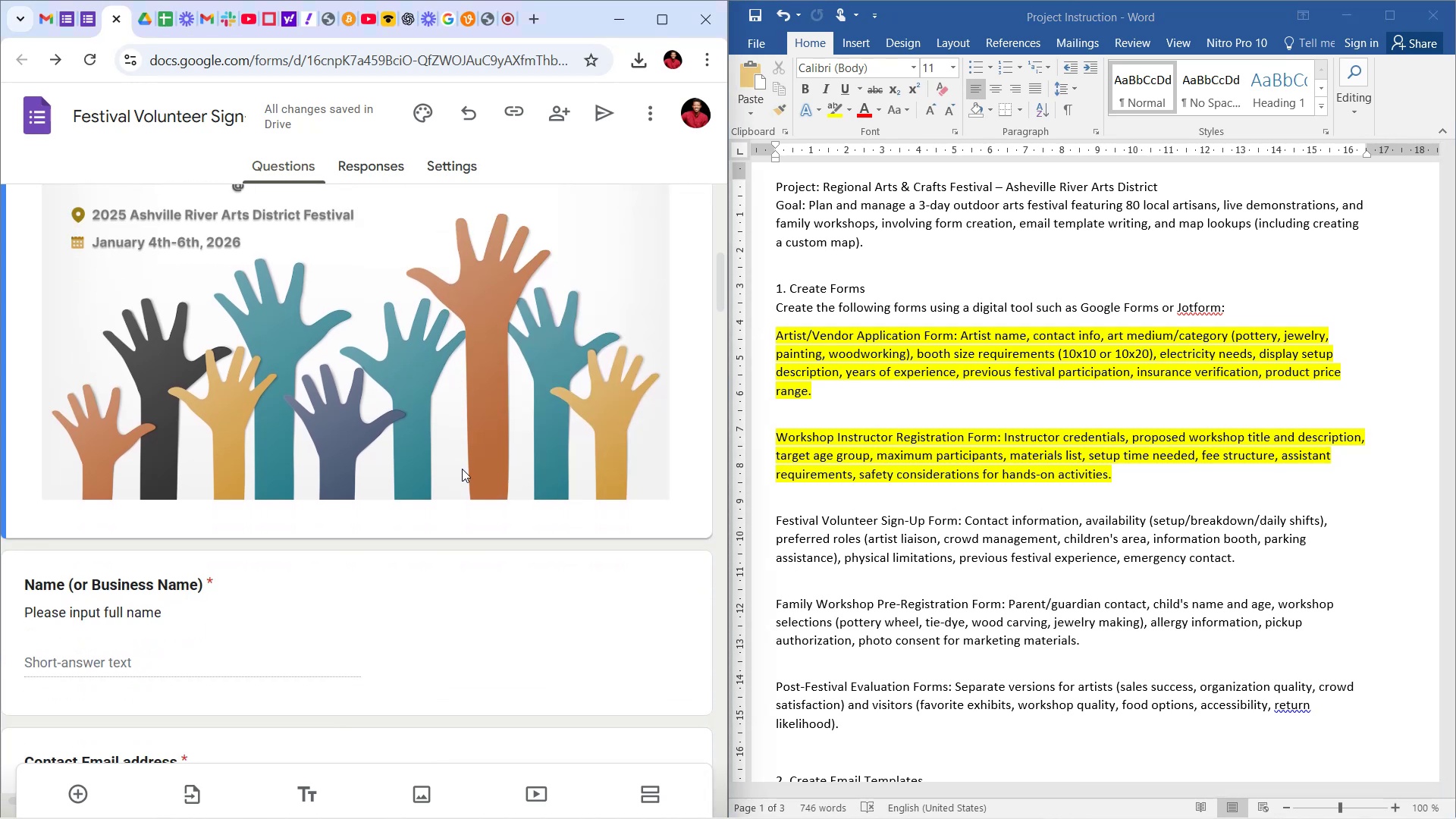 
scroll: coordinate [462, 465], scroll_direction: up, amount: 15.0
 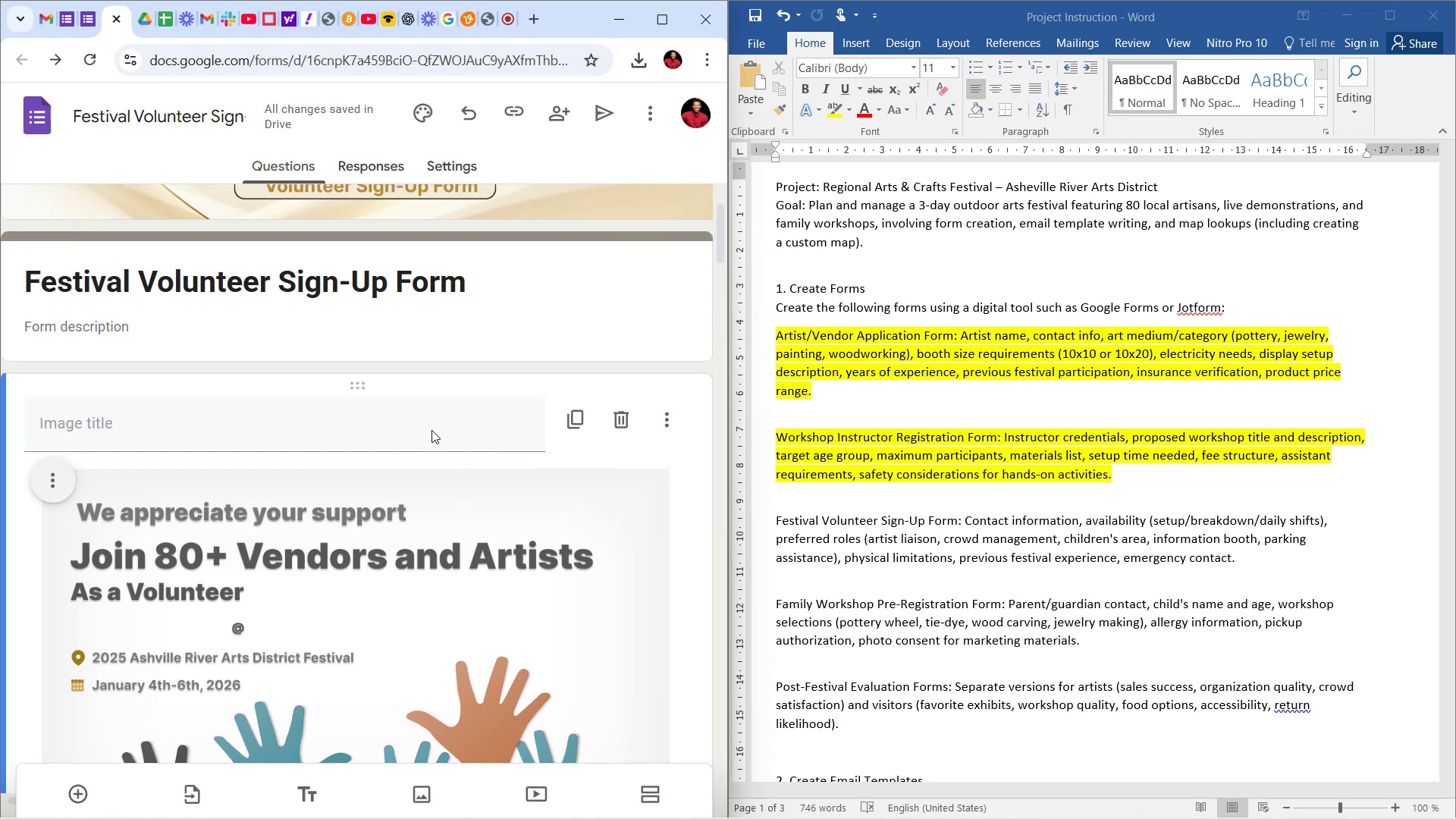 
scroll: coordinate [394, 422], scroll_direction: down, amount: 11.0
 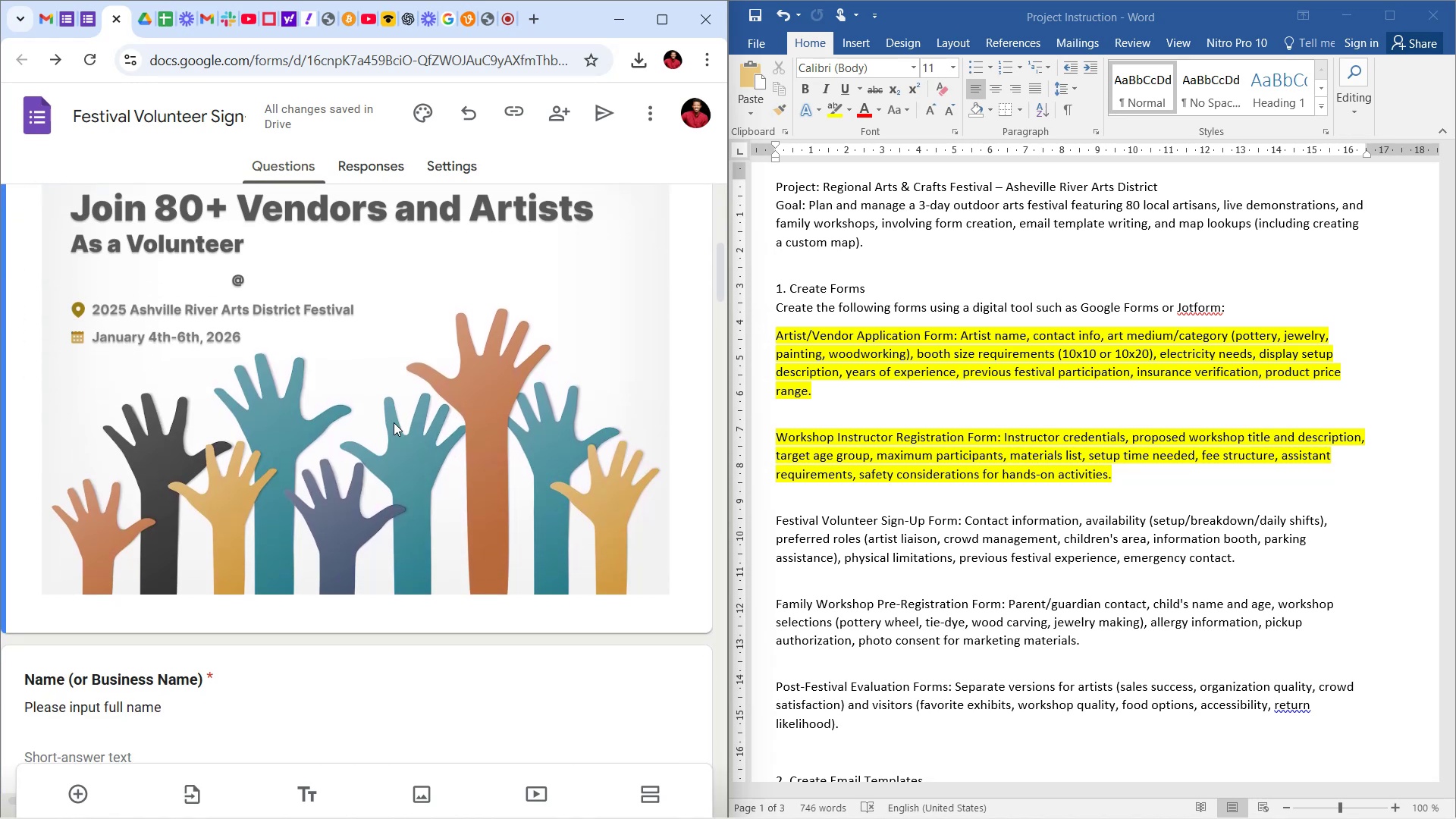 
scroll: coordinate [396, 421], scroll_direction: up, amount: 8.0
 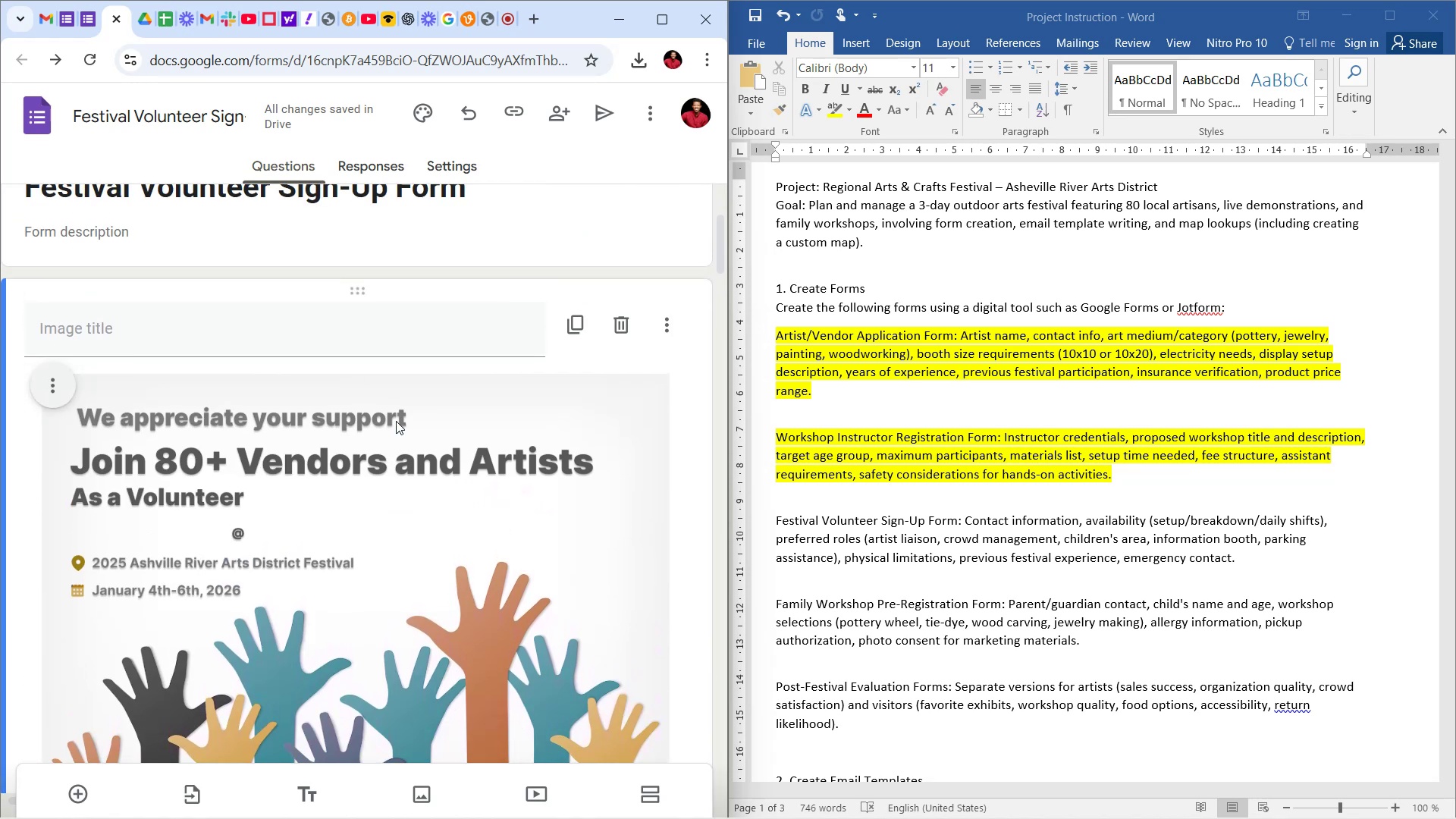 
scroll: coordinate [394, 422], scroll_direction: down, amount: 17.0
 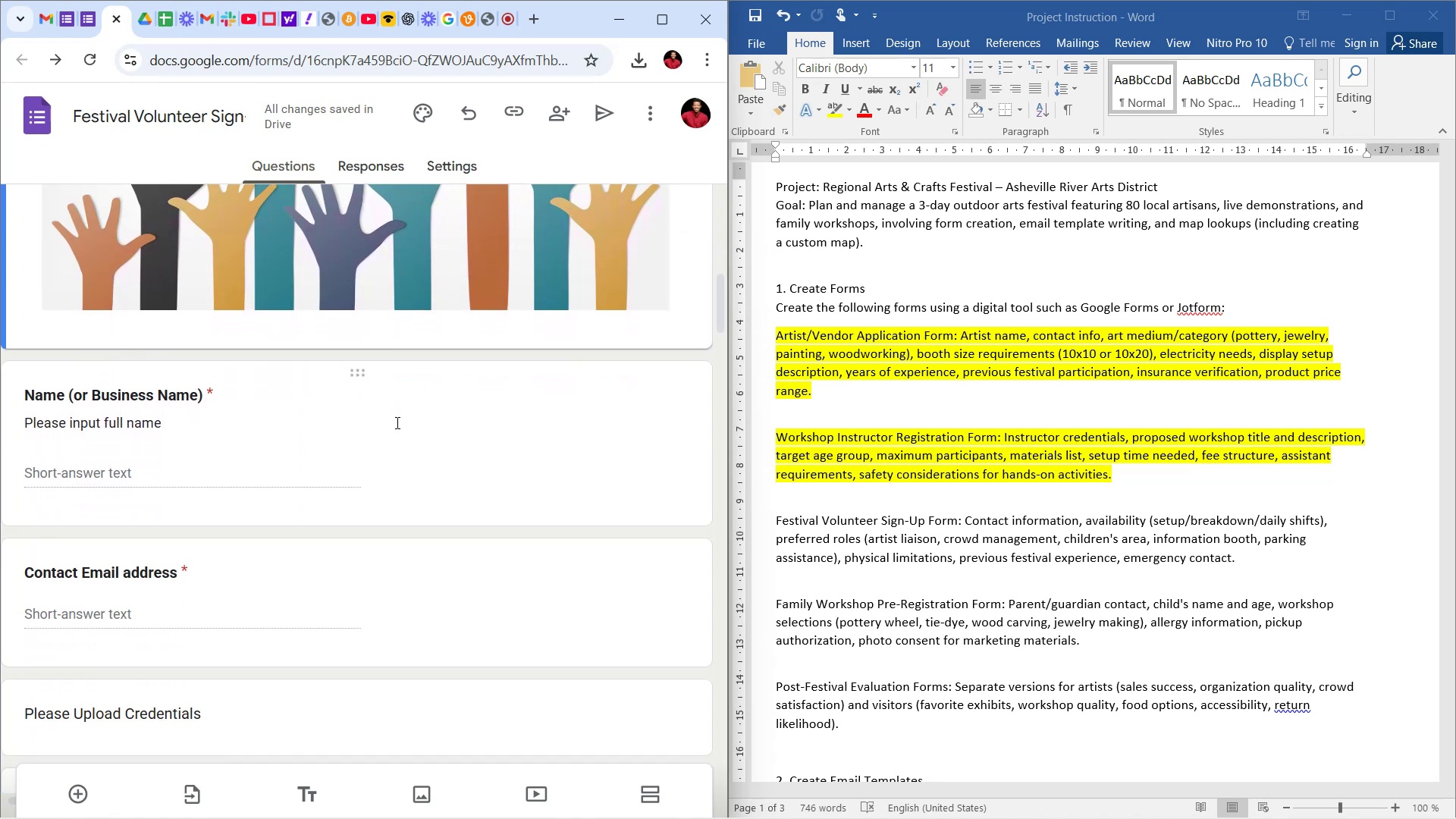 
wait(8.15)
 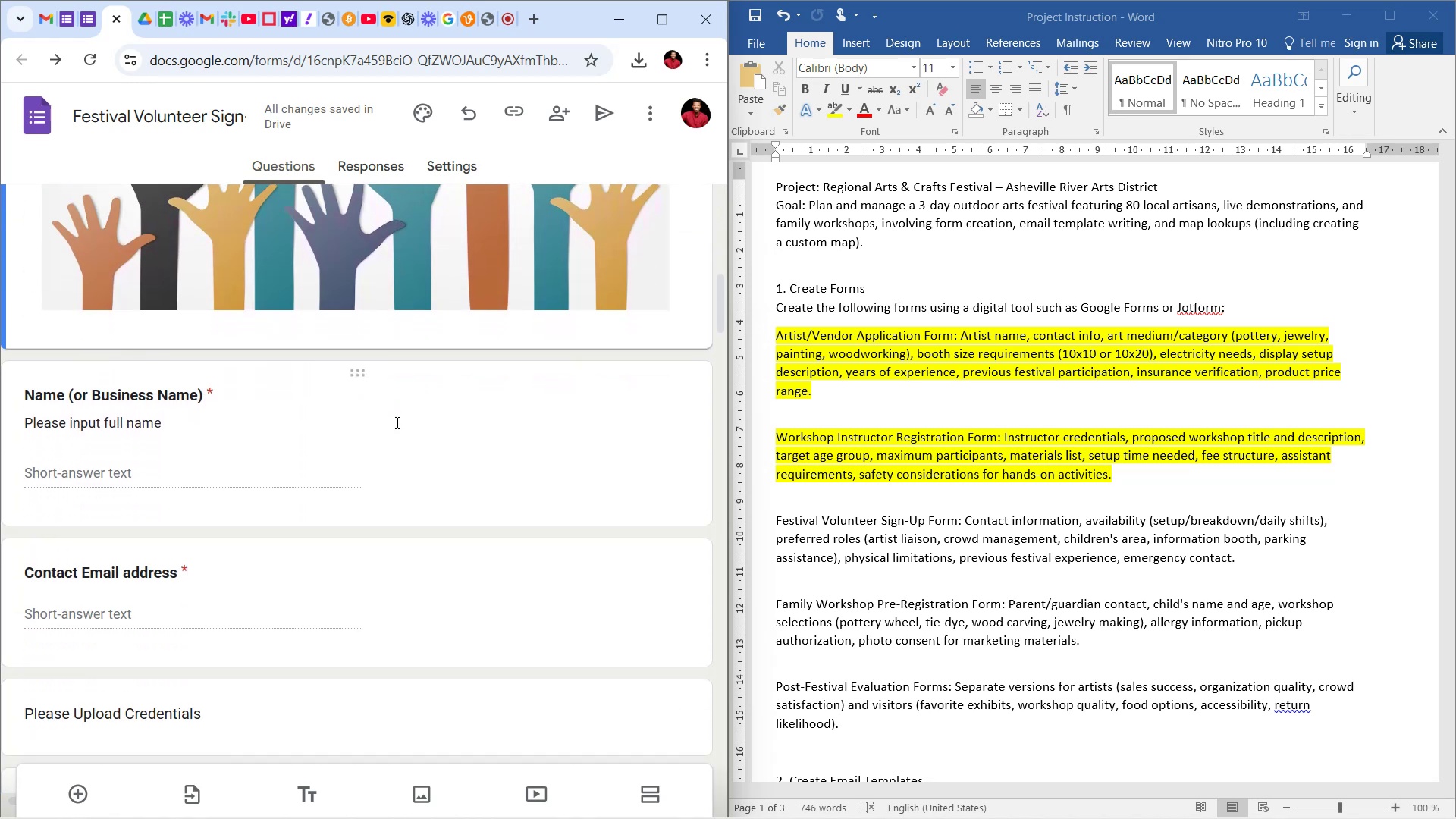 
left_click([224, 391])
 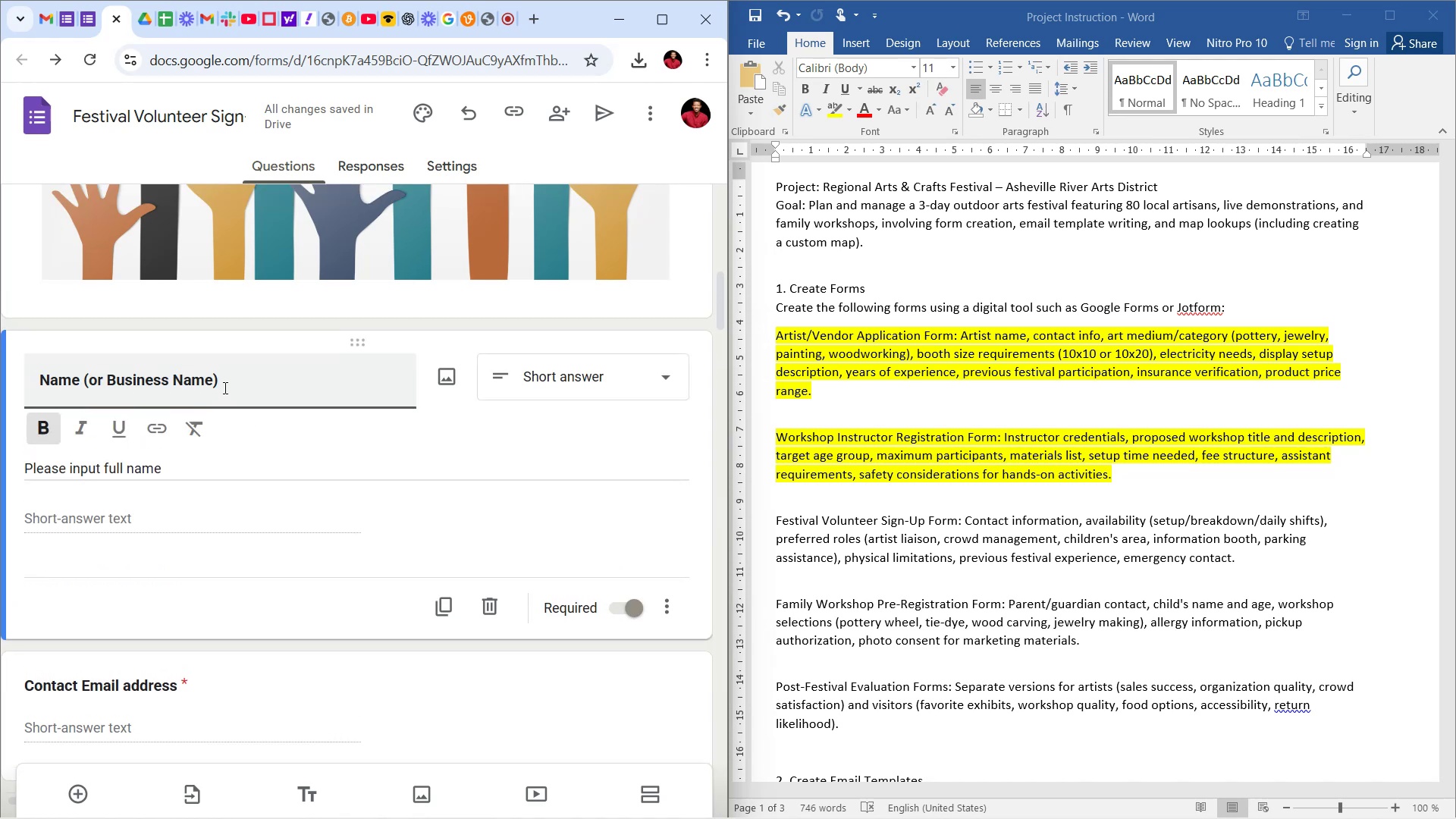 
hold_key(key=Backspace, duration=0.96)
 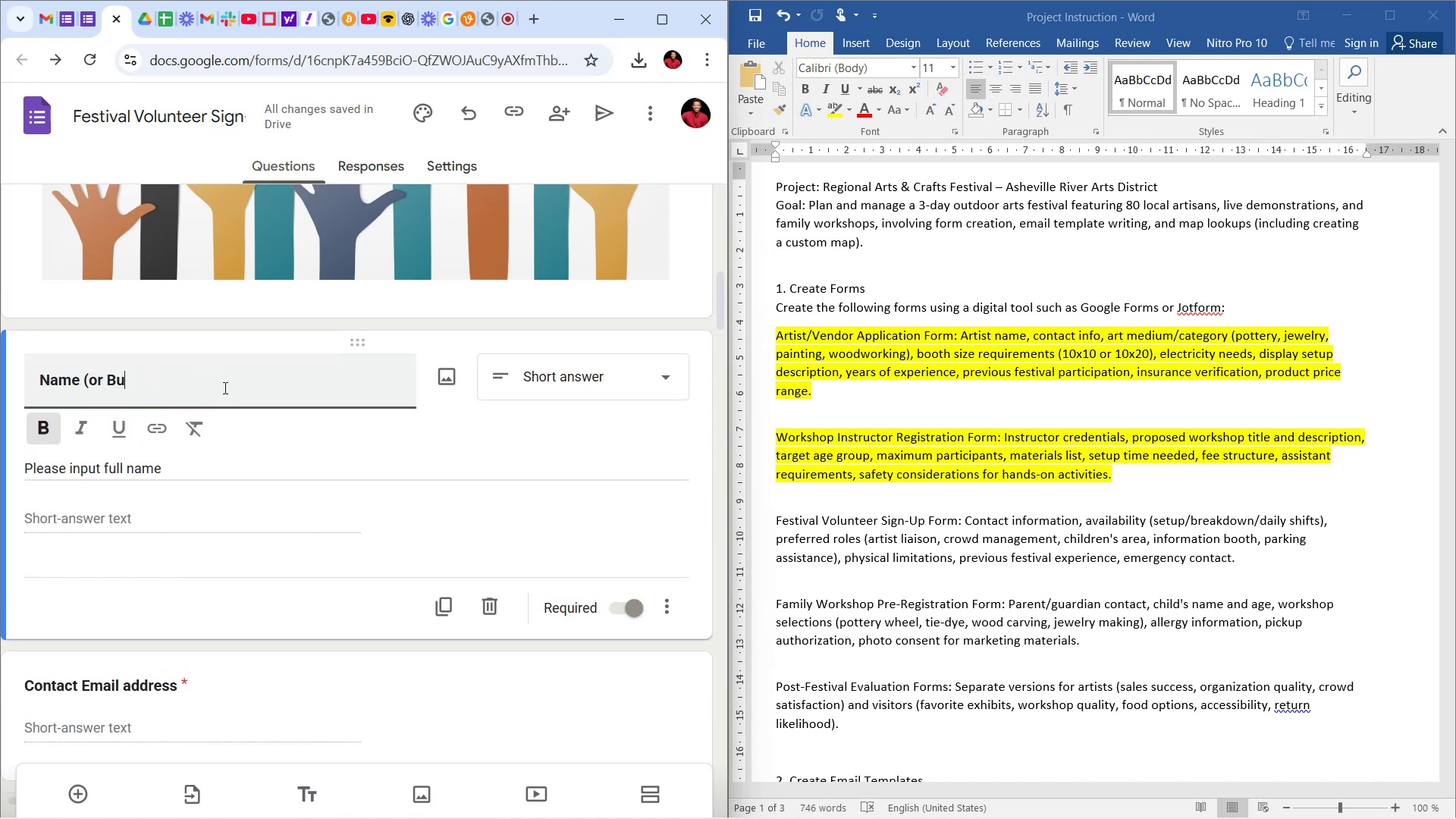 
key(Backspace)
 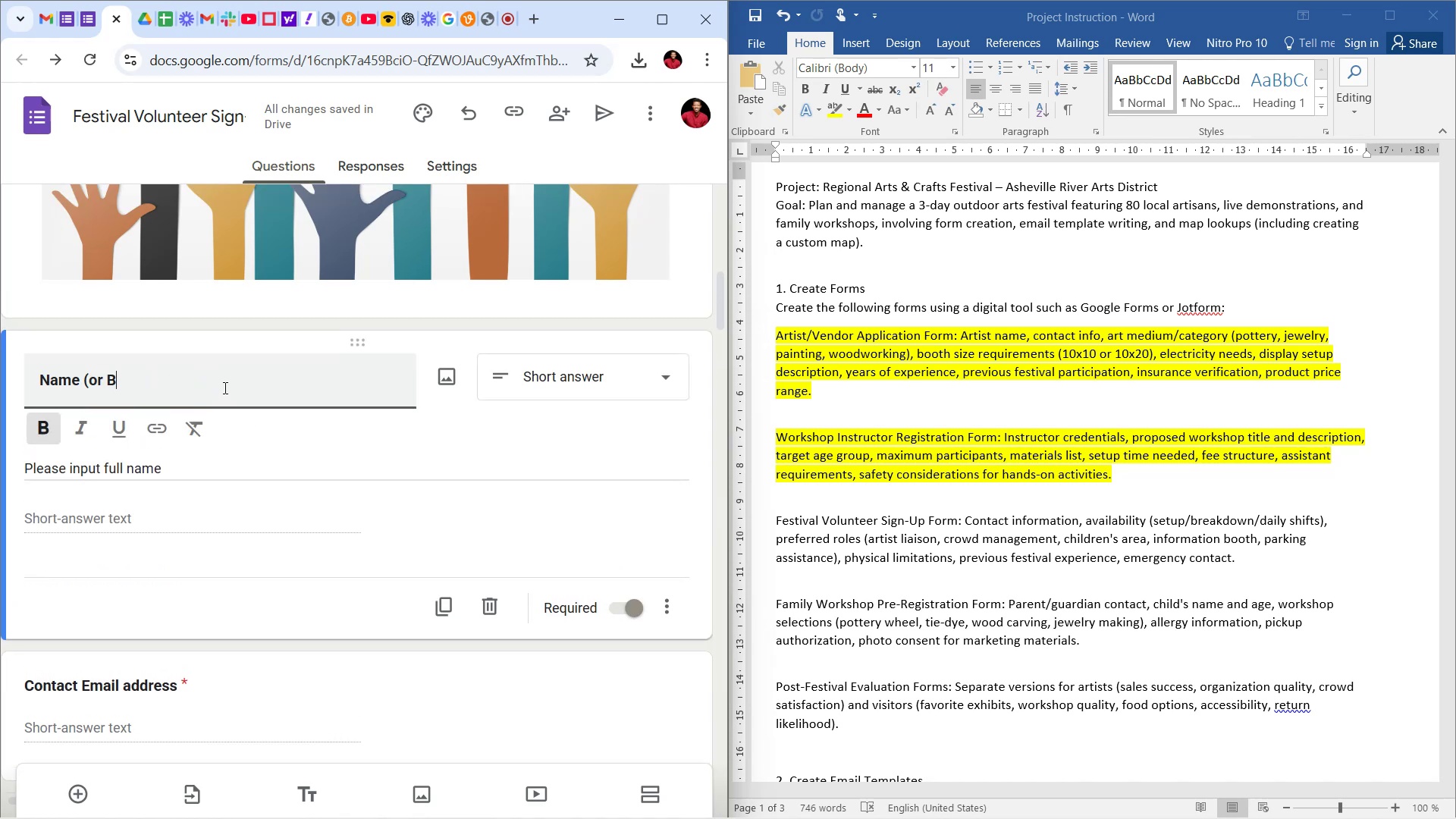 
key(Backspace)
 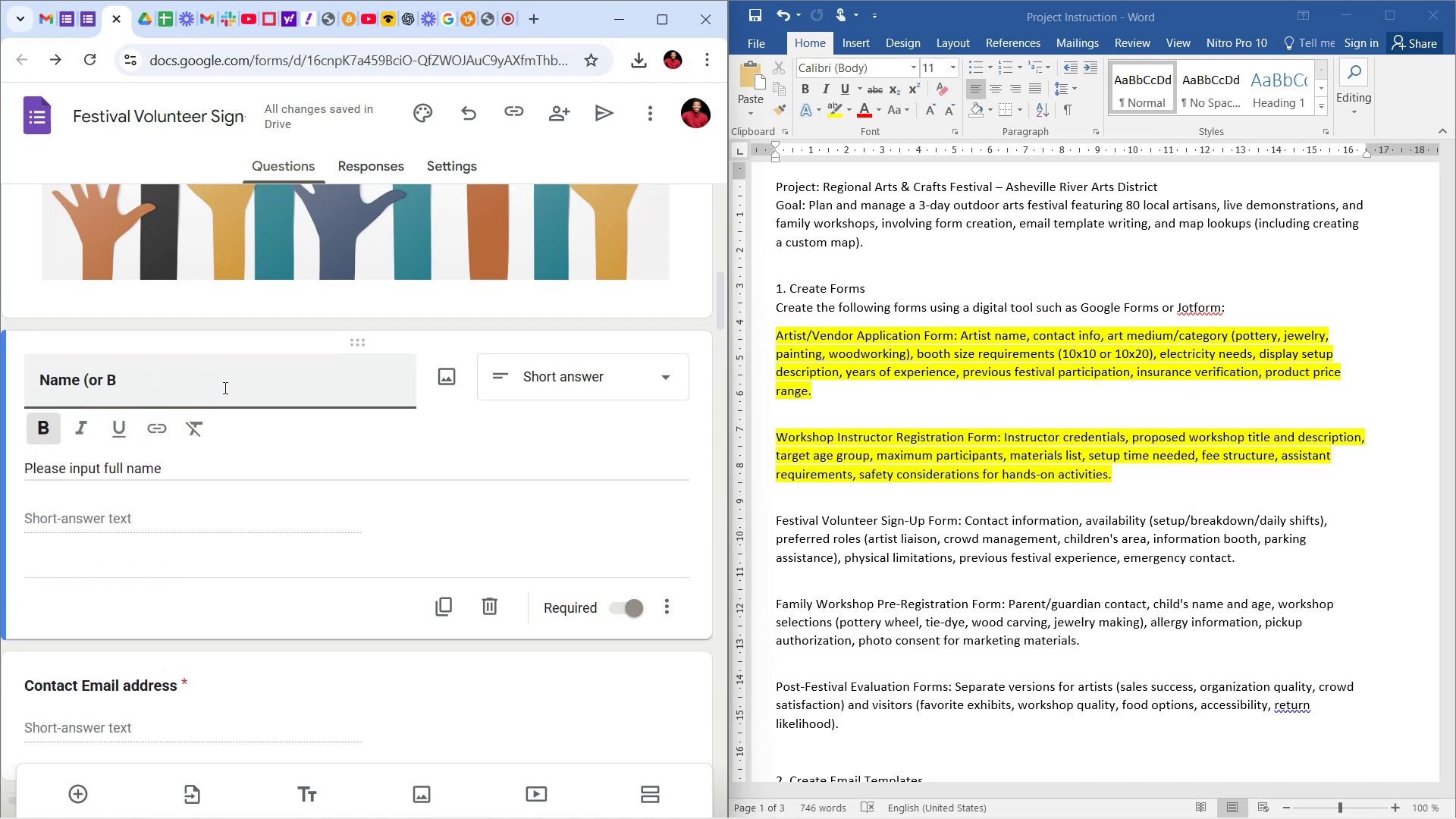 
key(Backspace)
 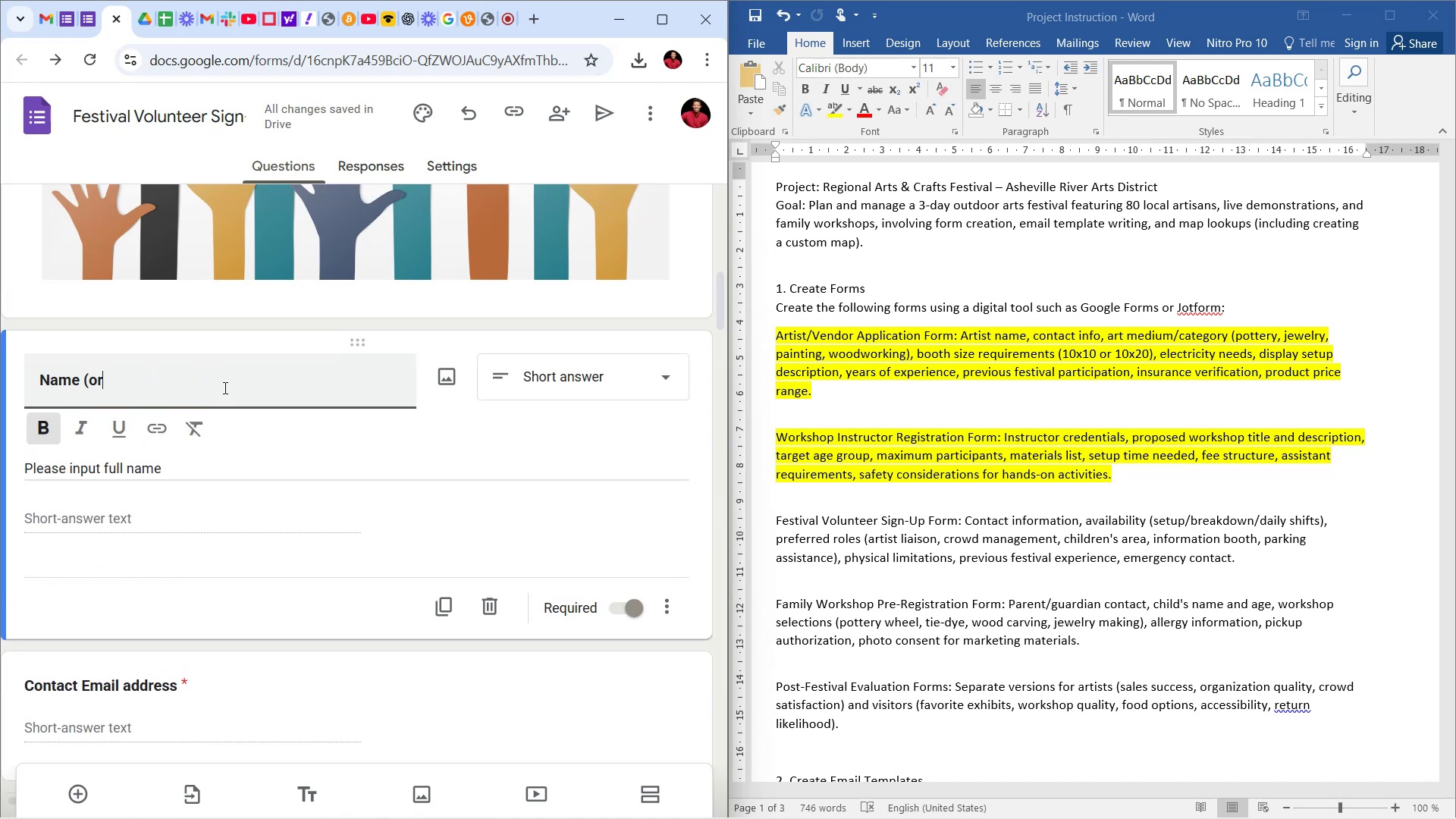 
key(Backspace)
 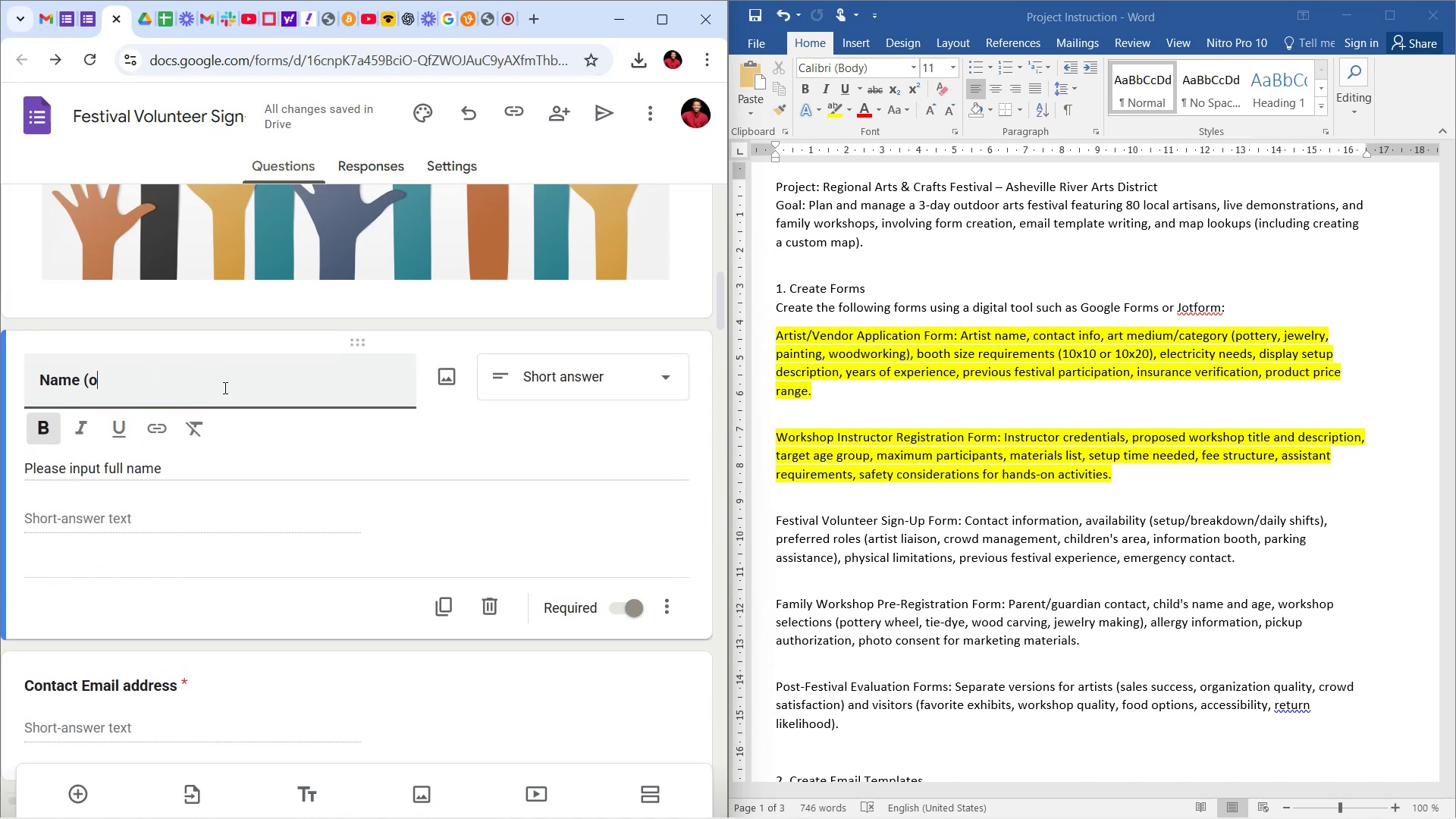 
key(Backspace)
 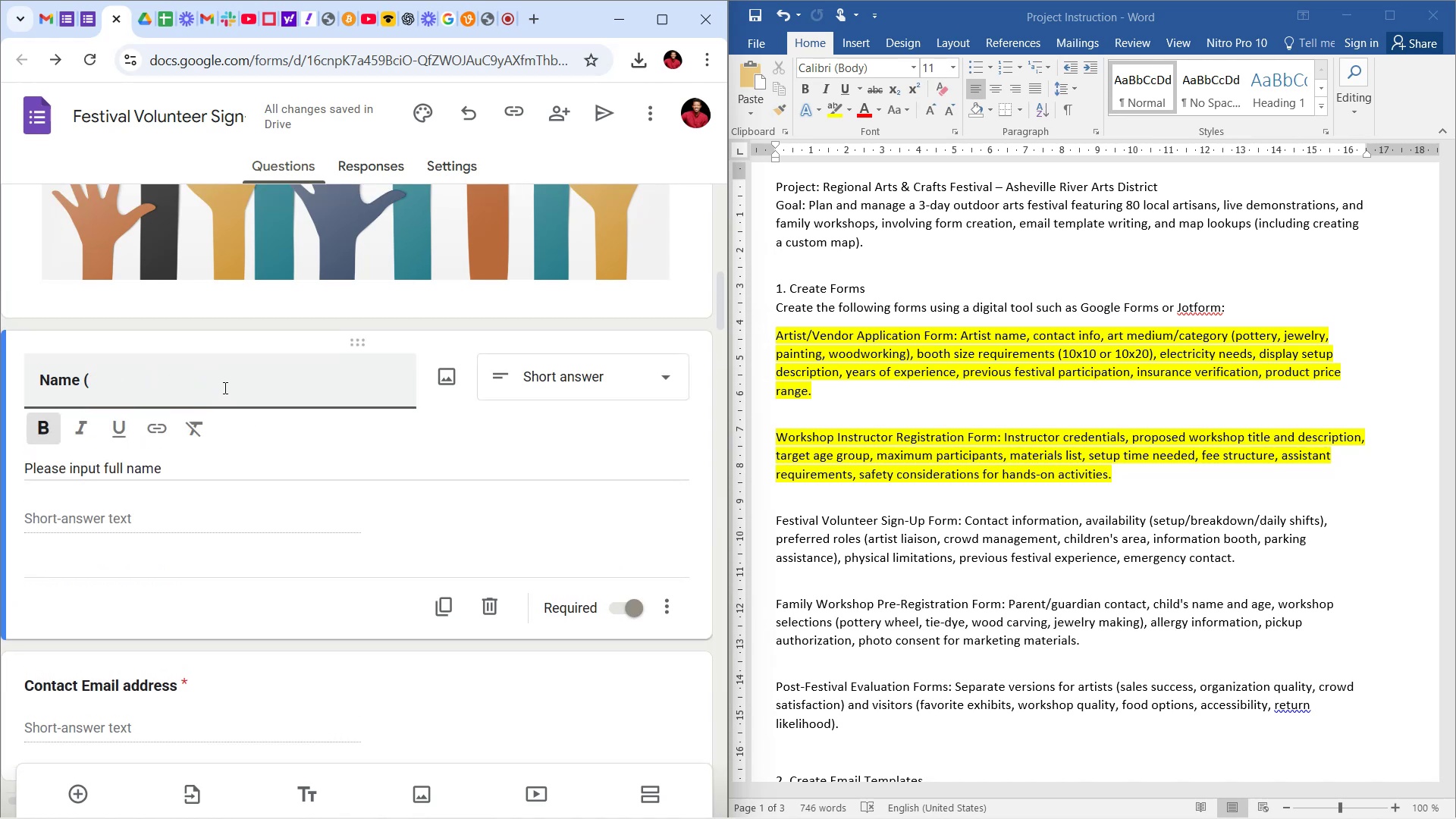 
key(Backspace)
 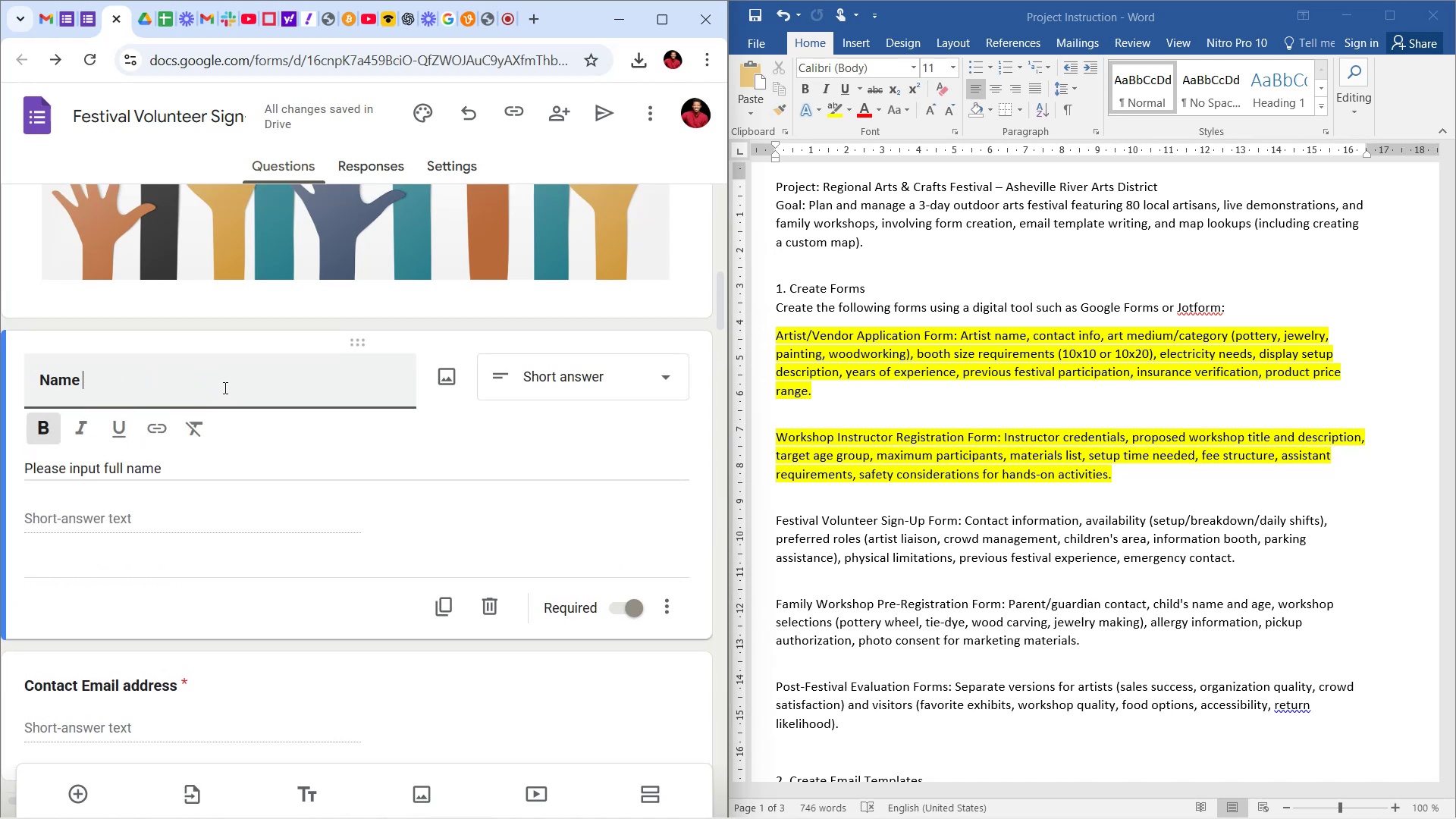 
key(Backspace)
 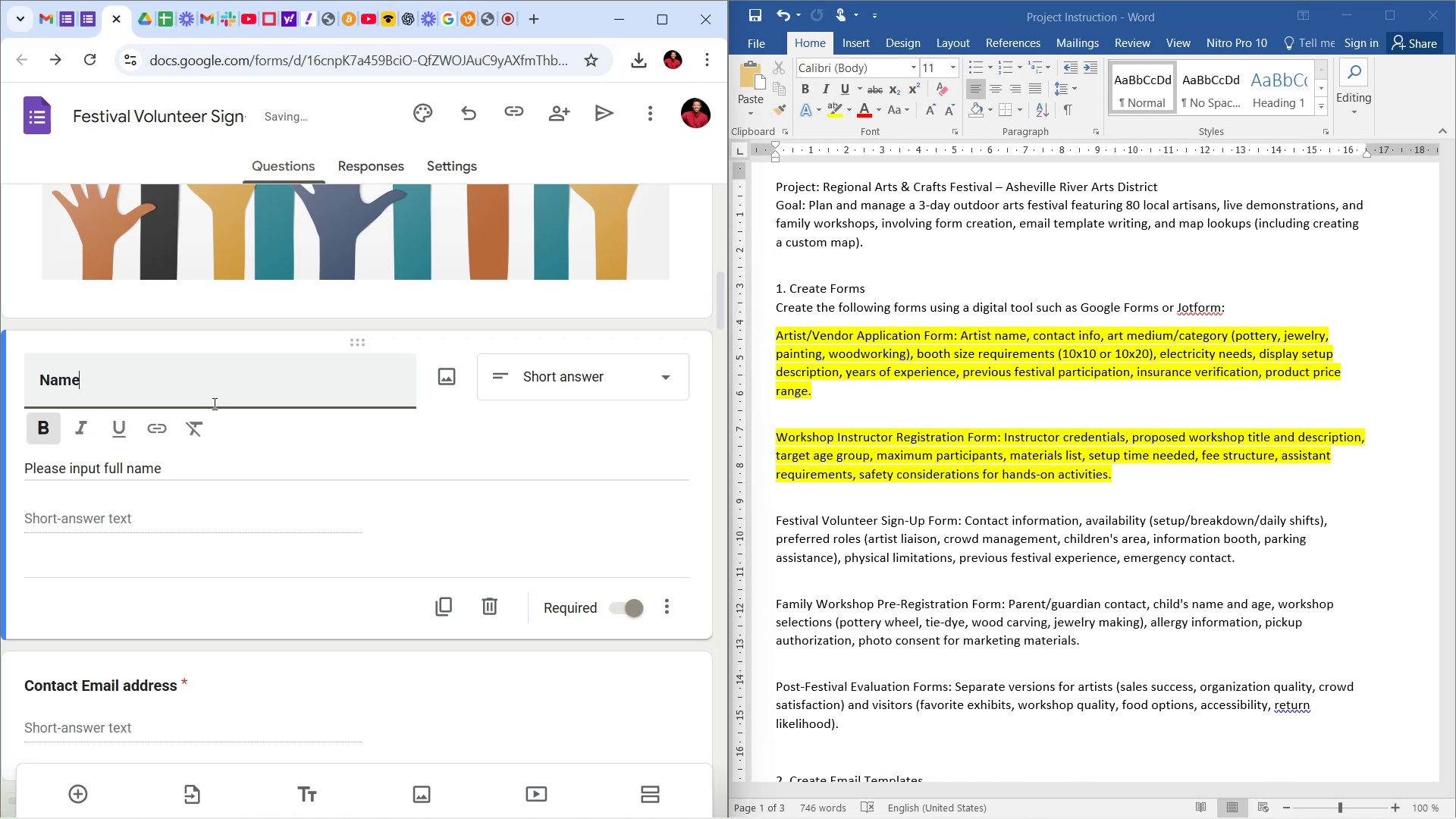 
left_click([209, 471])
 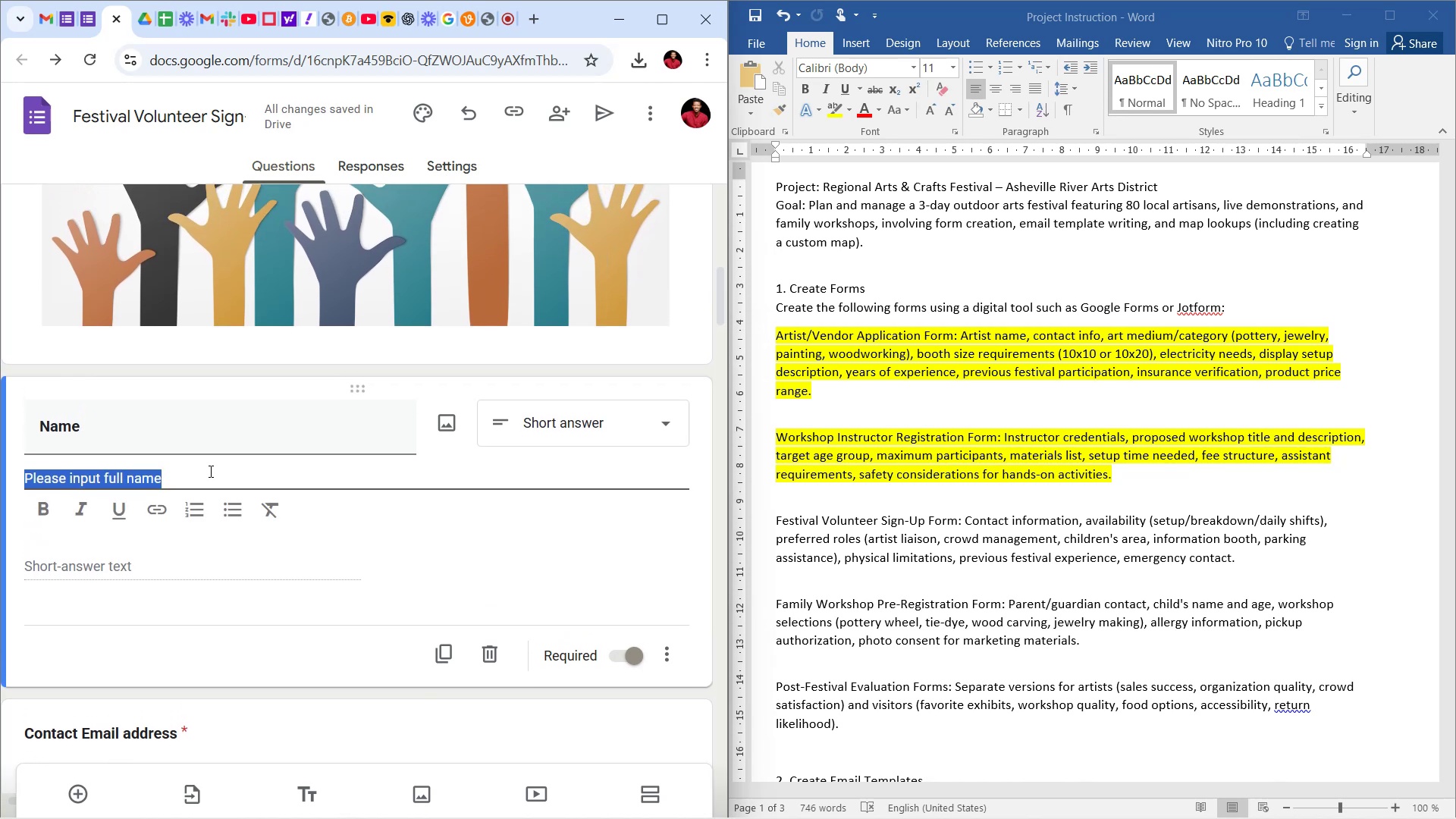 
left_click([209, 471])
 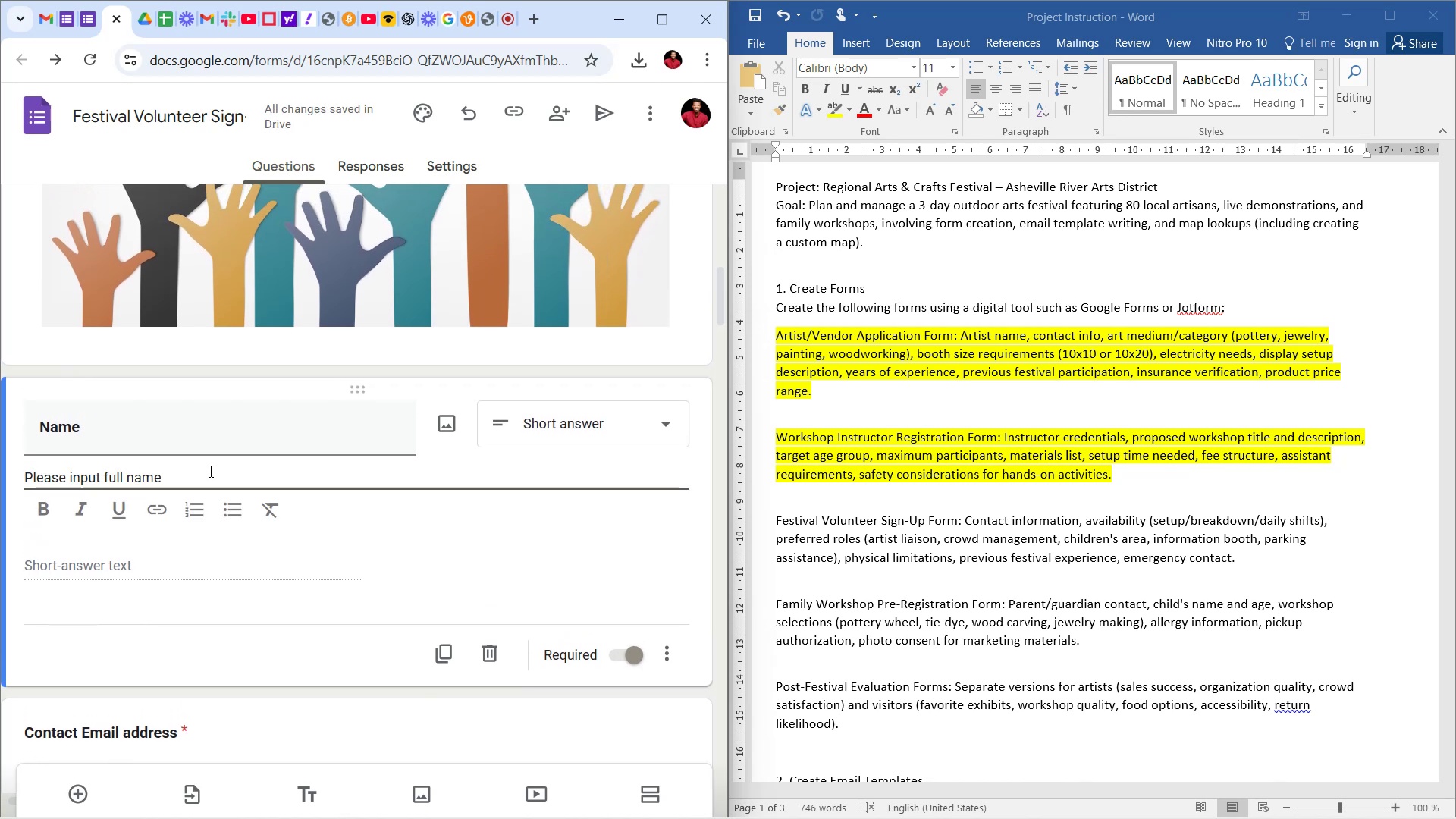 
type( starting with last name)
 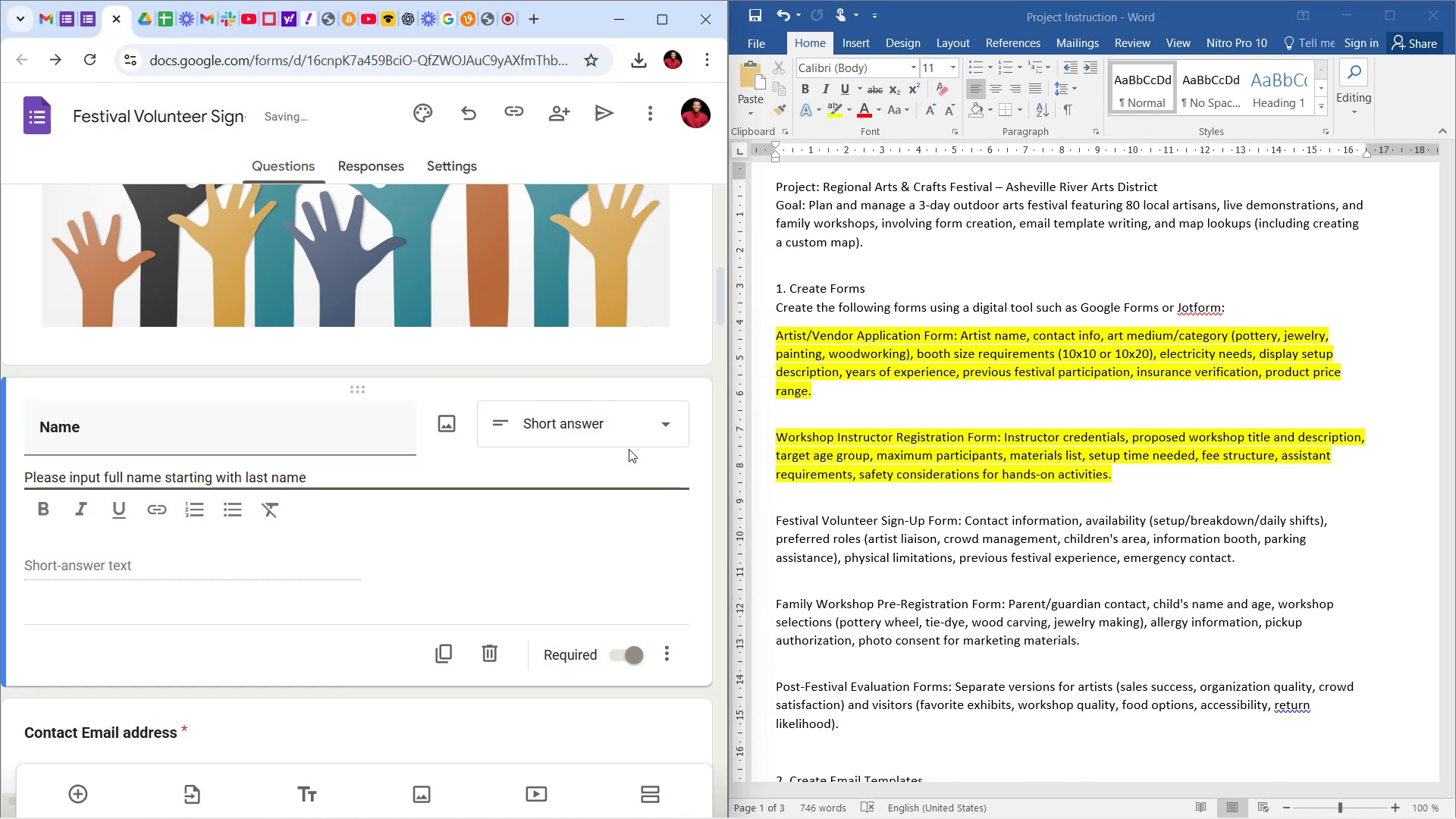 
left_click([631, 564])
 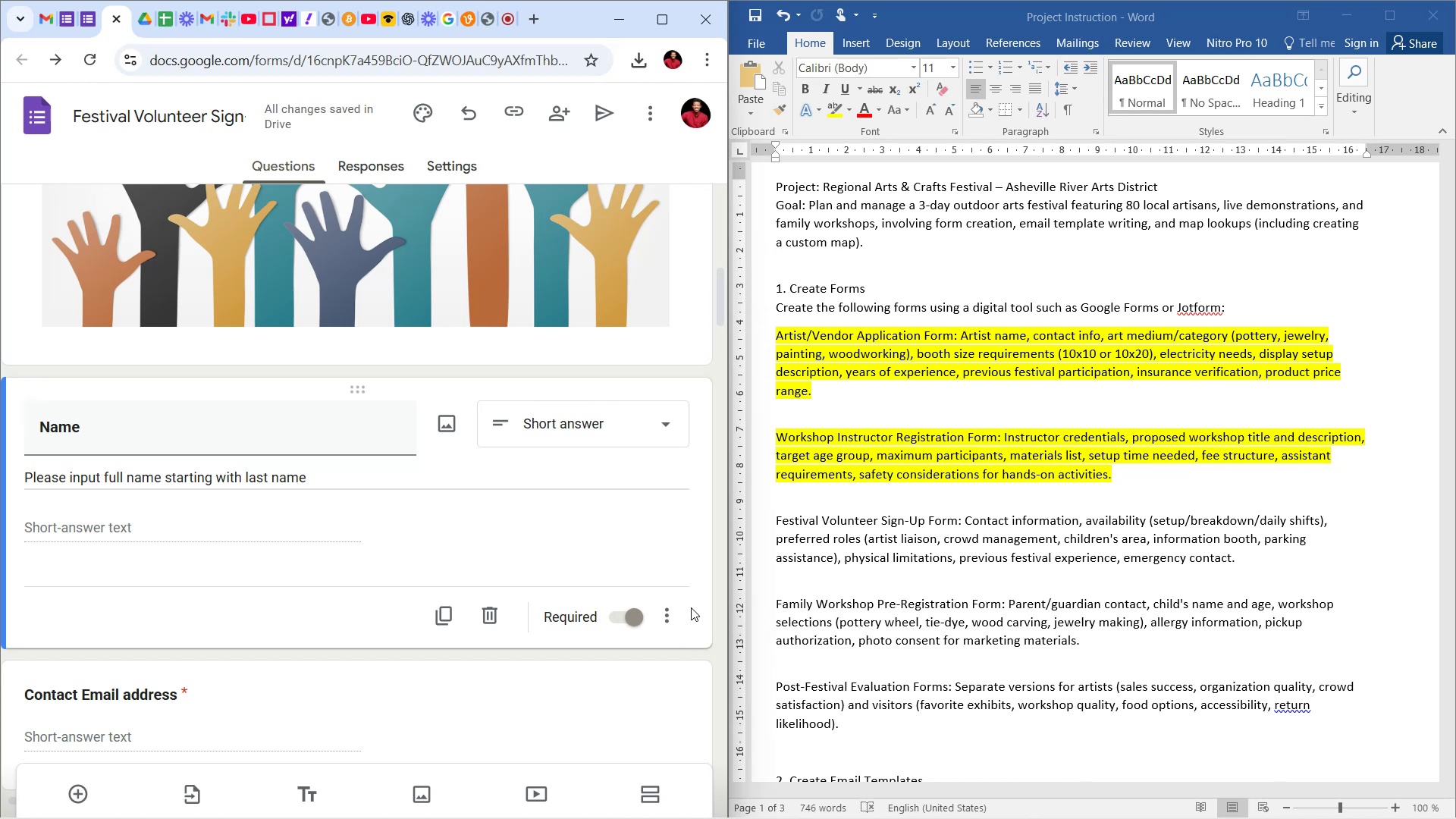 
wait(30.03)
 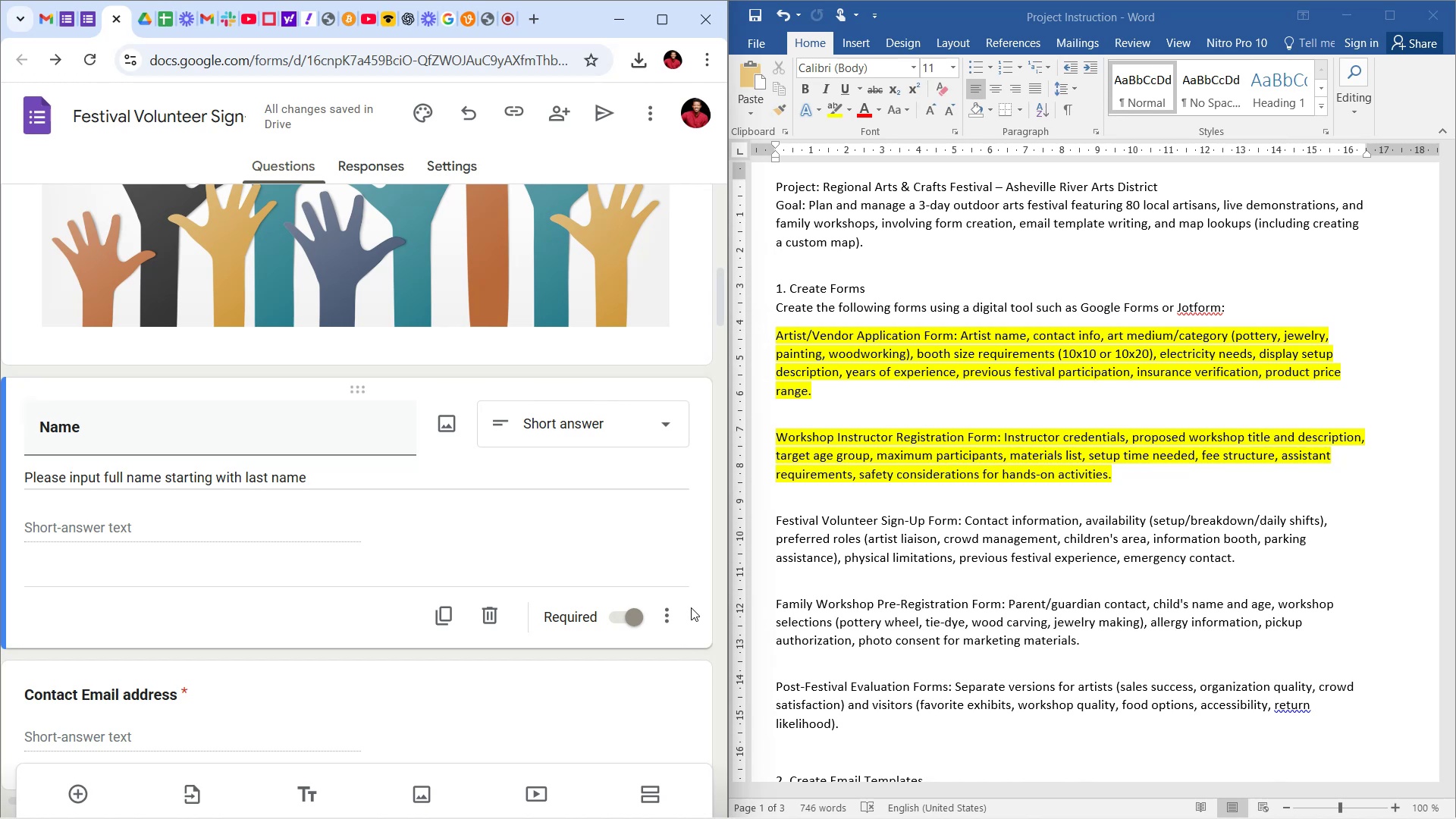 
left_click([580, 521])
 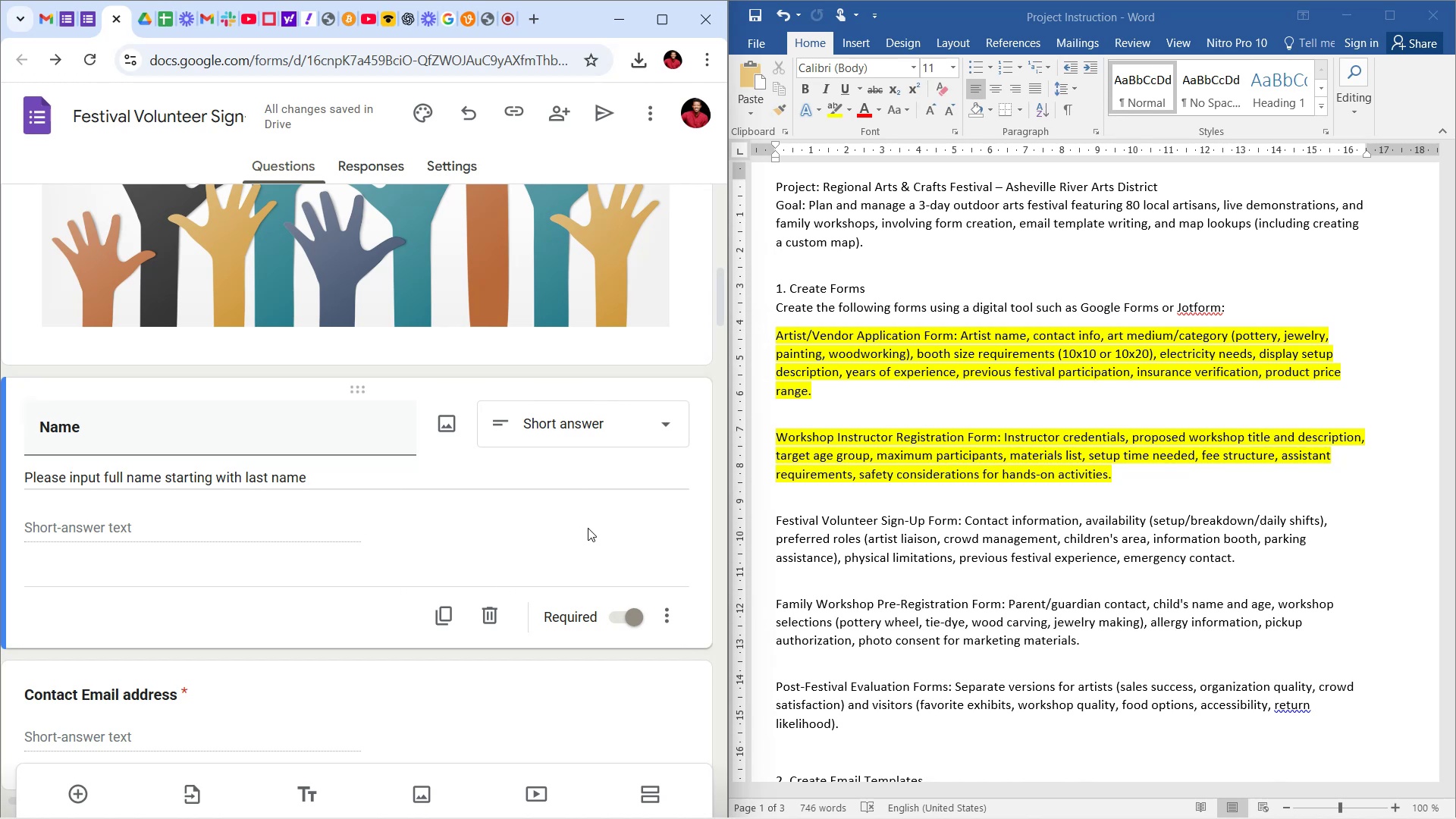 
scroll: coordinate [372, 522], scroll_direction: down, amount: 7.0
 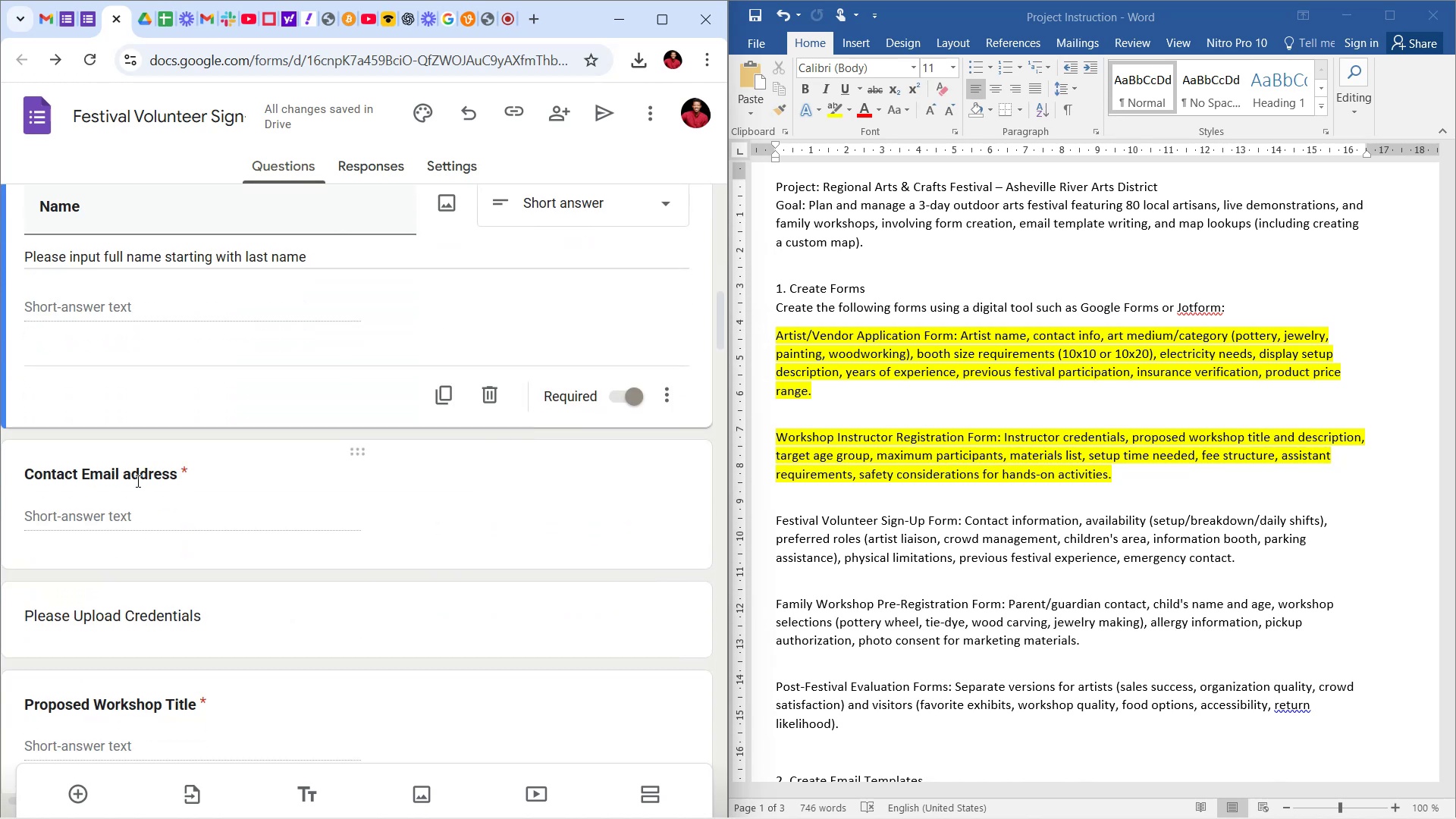 
left_click([85, 478])
 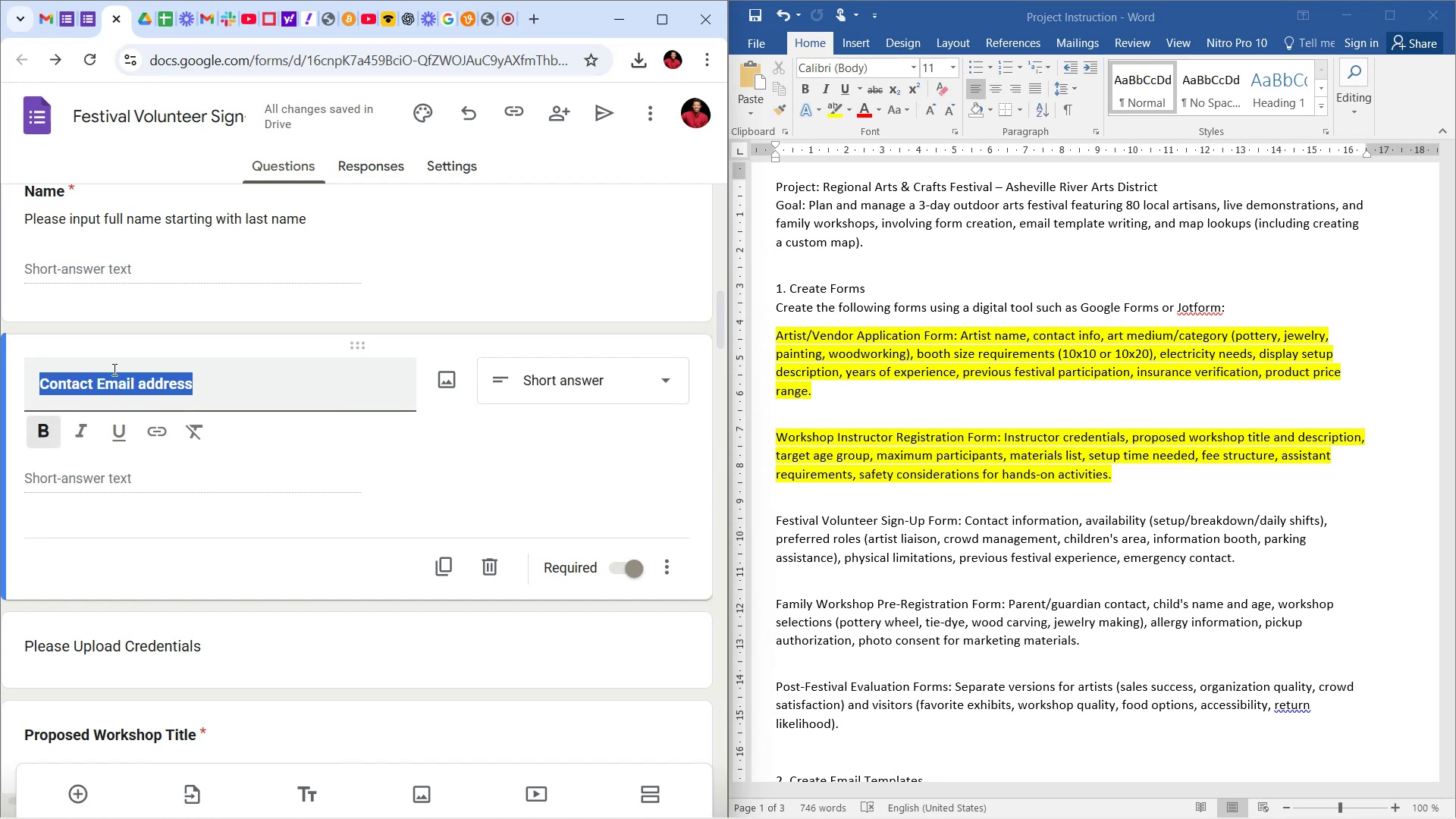 
left_click([86, 384])
 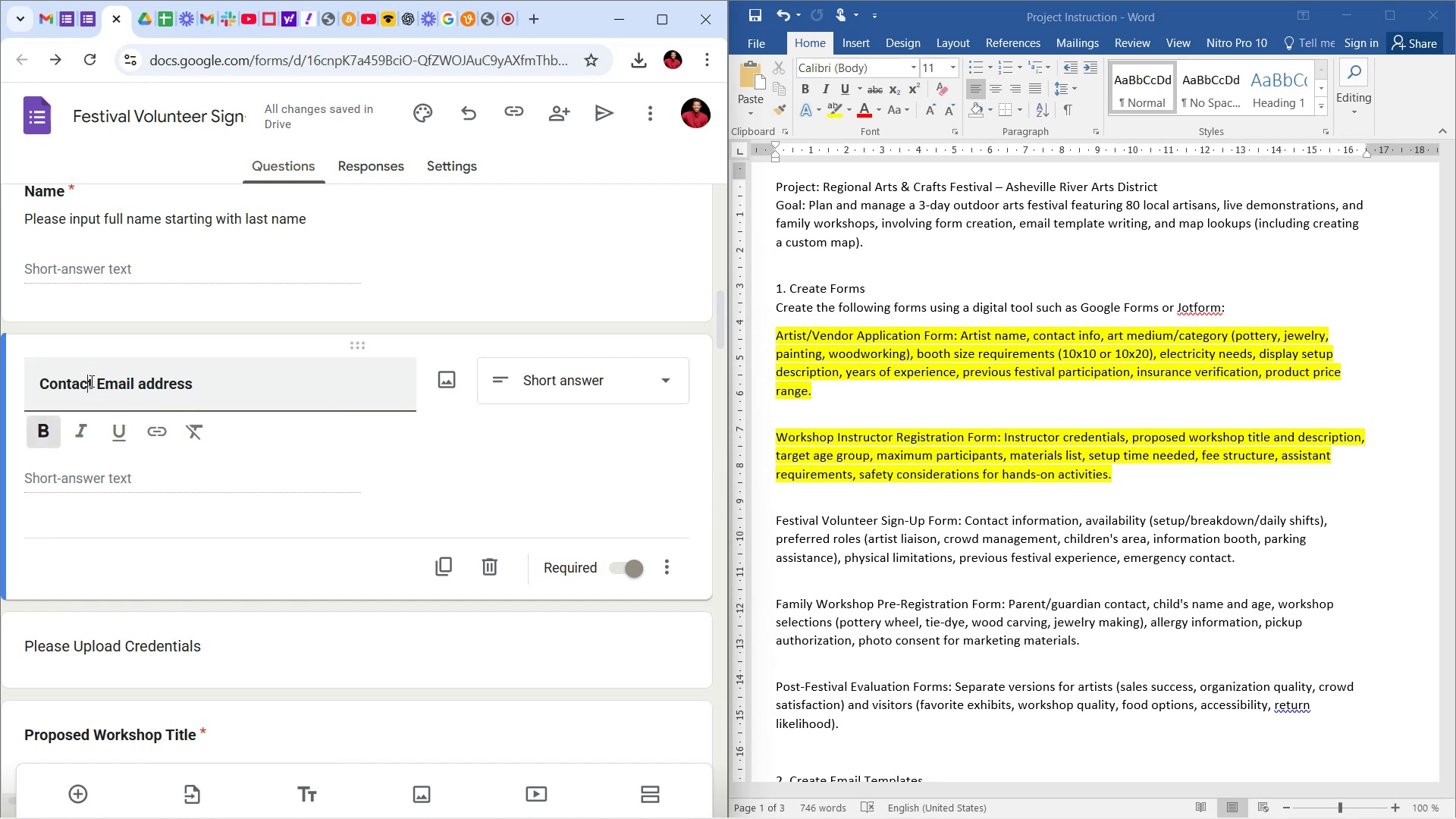 
double_click([93, 383])
 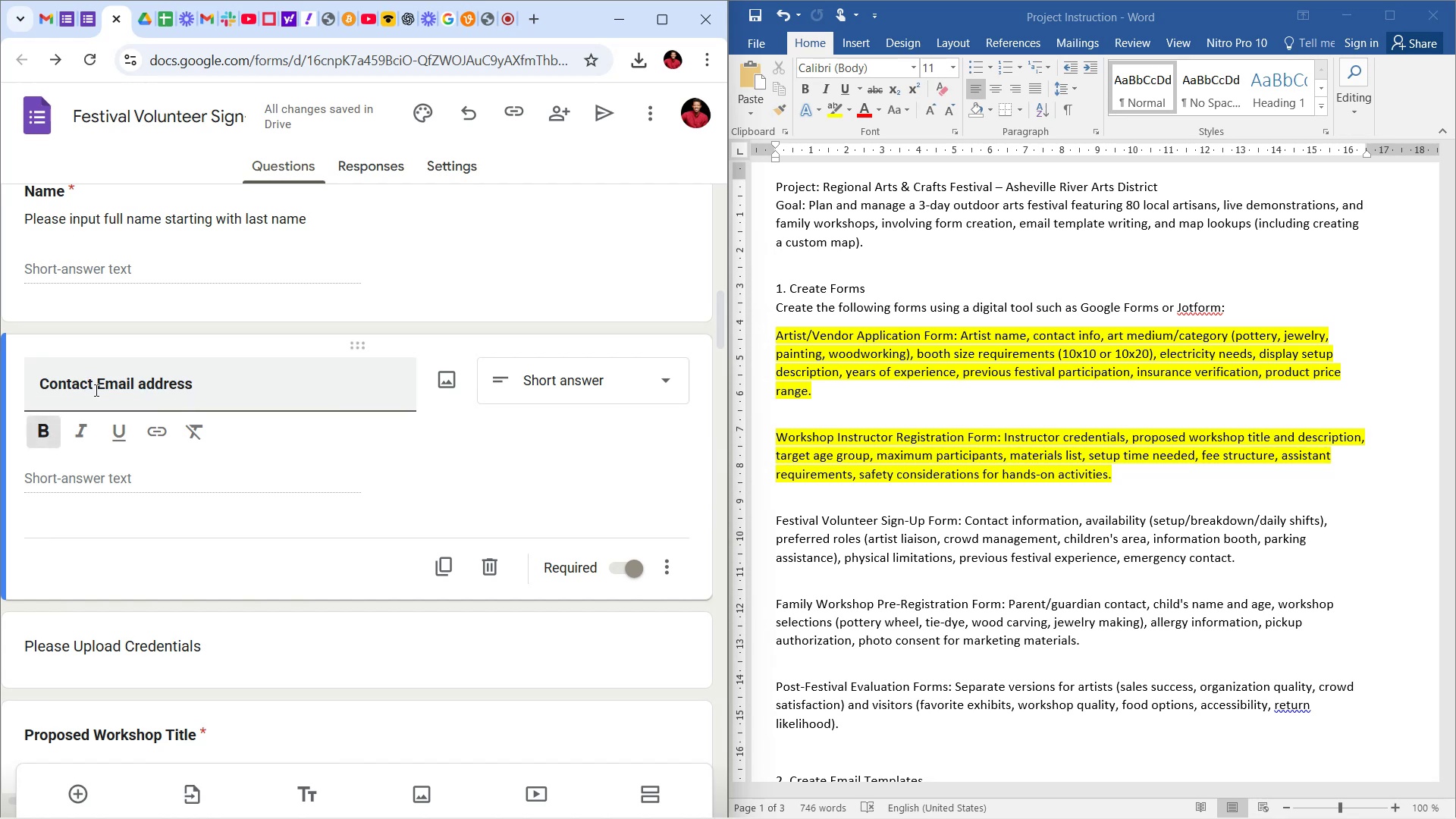 
key(ArrowRight)
 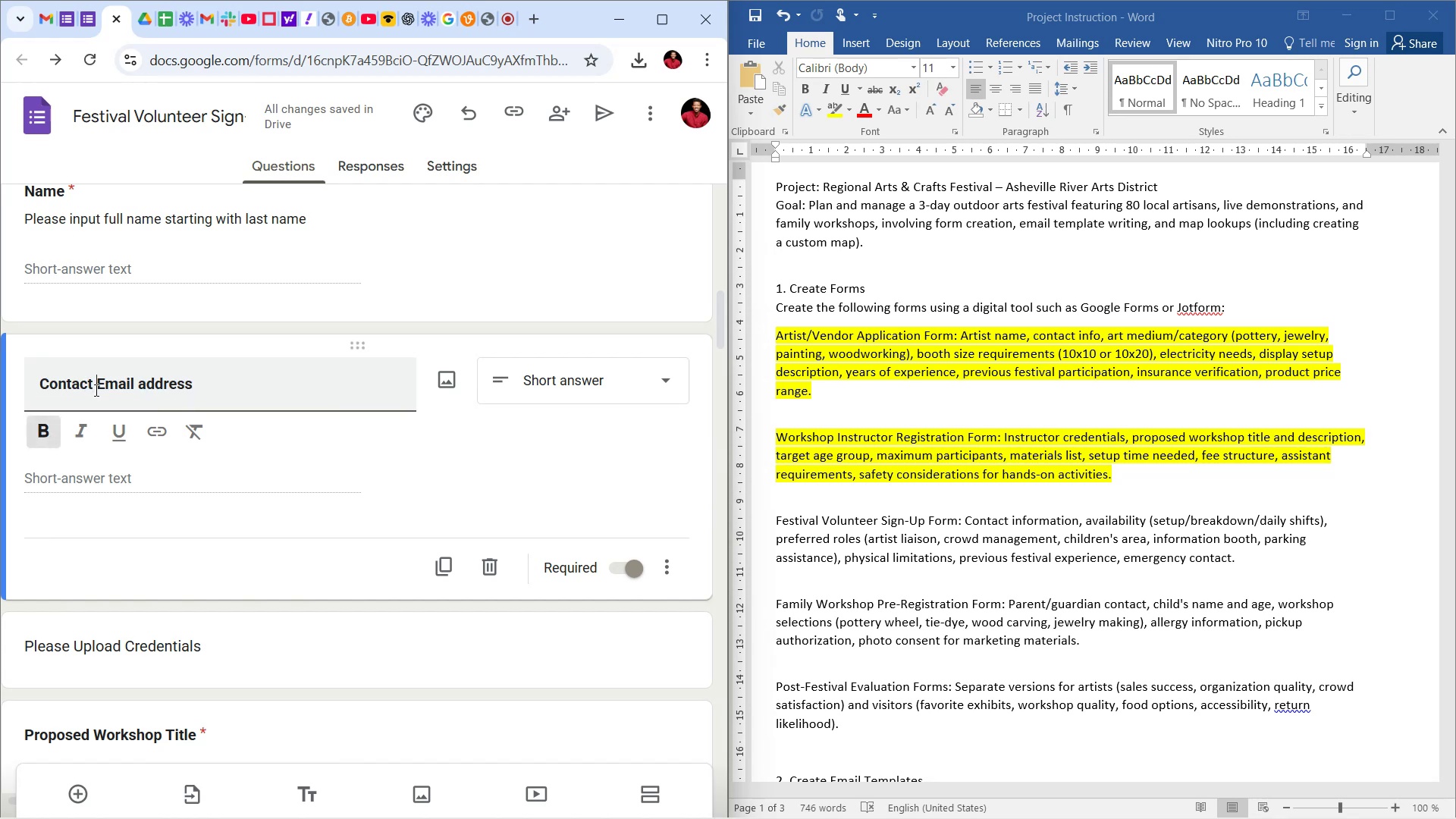 
hold_key(key=Backspace, duration=0.77)
 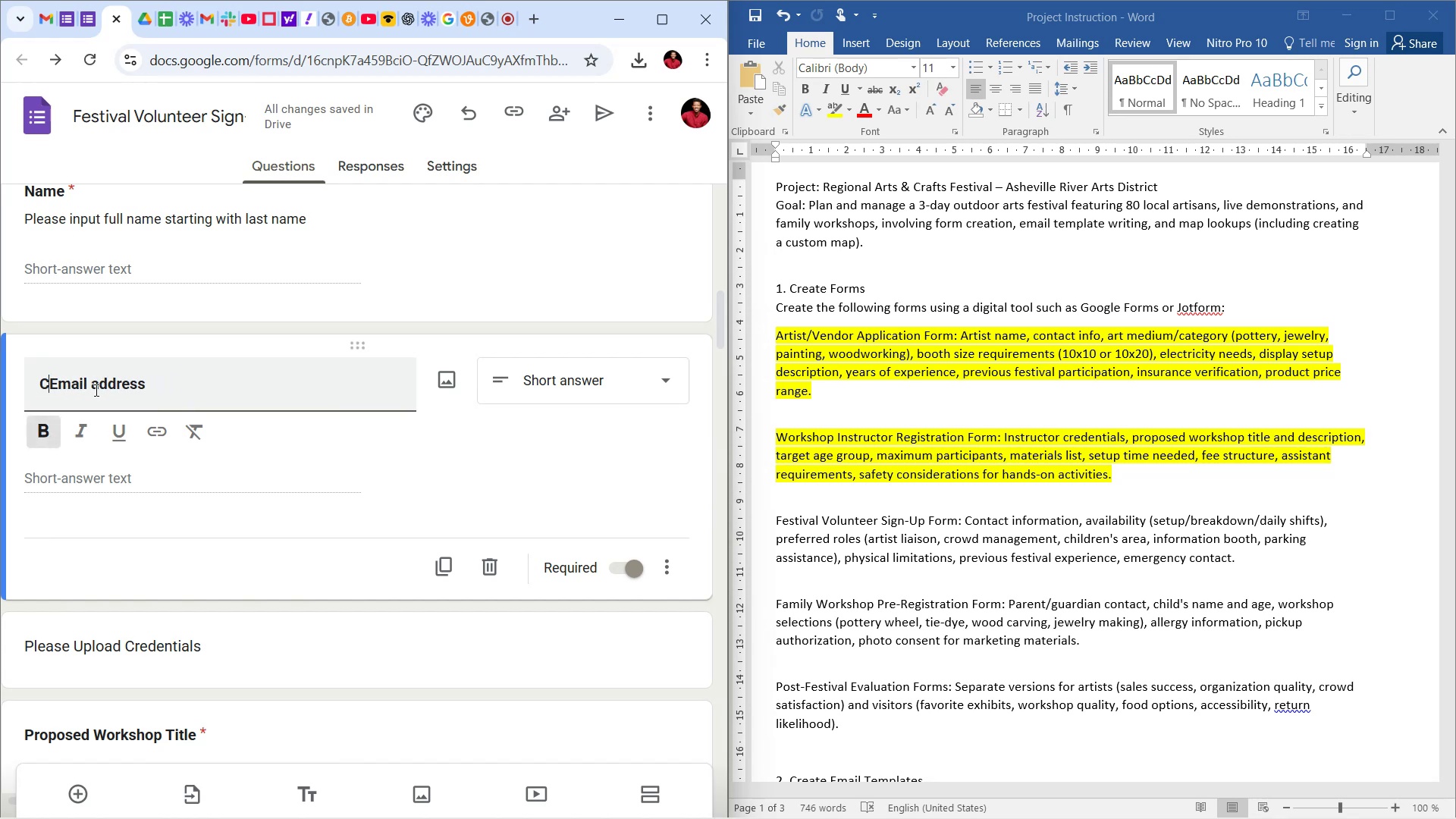 
key(Backspace)
 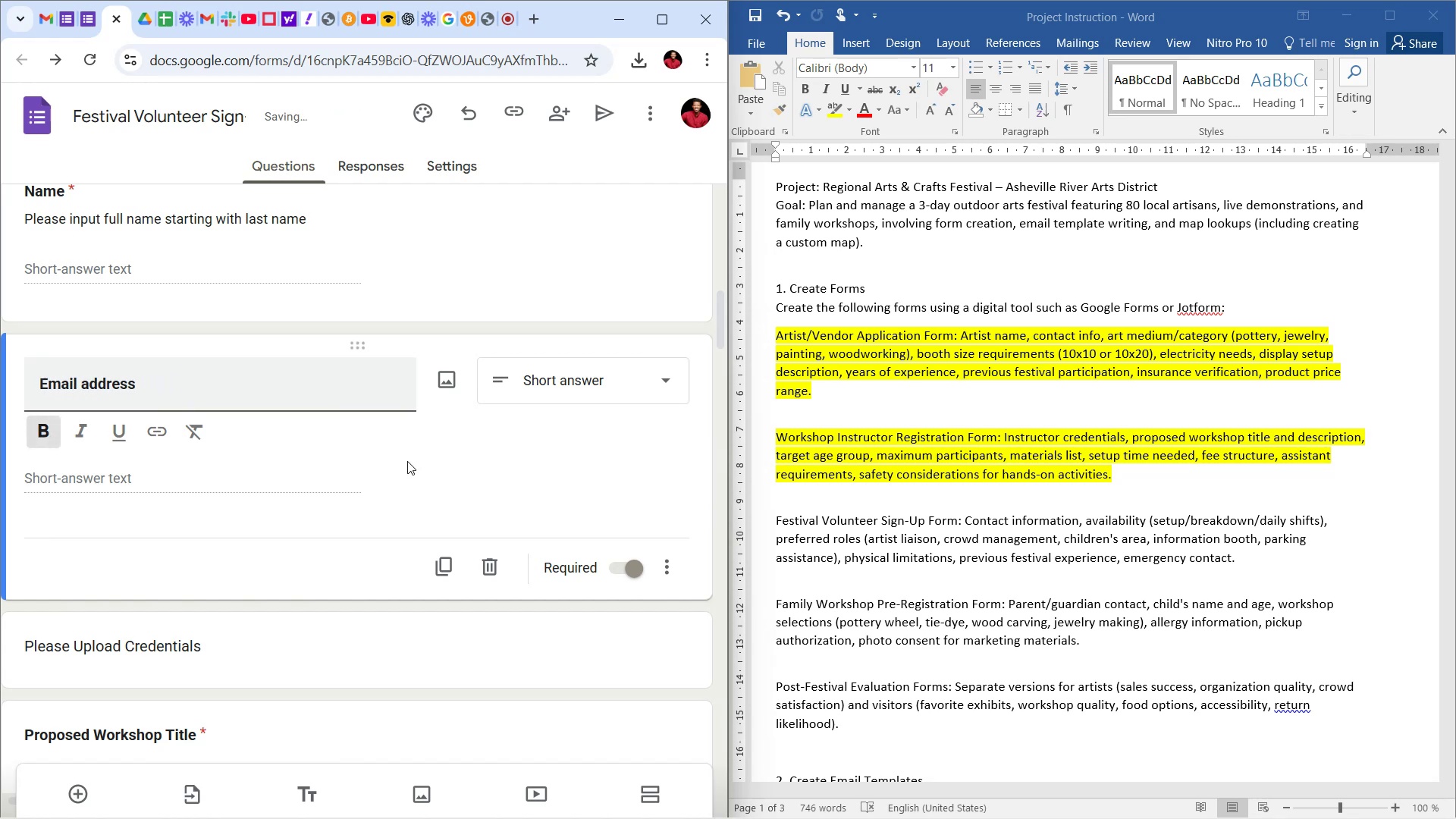 
left_click([494, 443])
 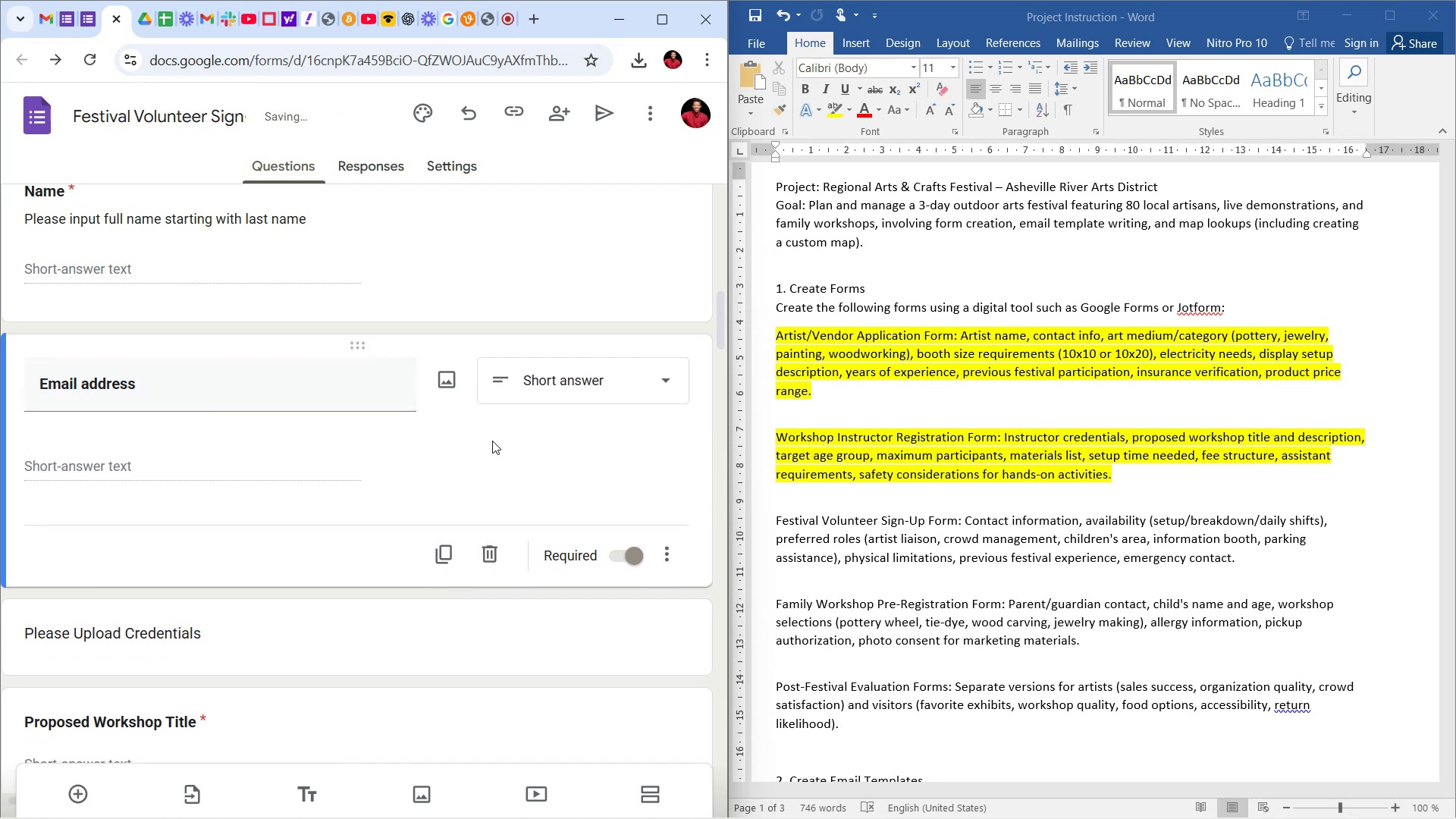 
scroll: coordinate [492, 443], scroll_direction: down, amount: 4.0
 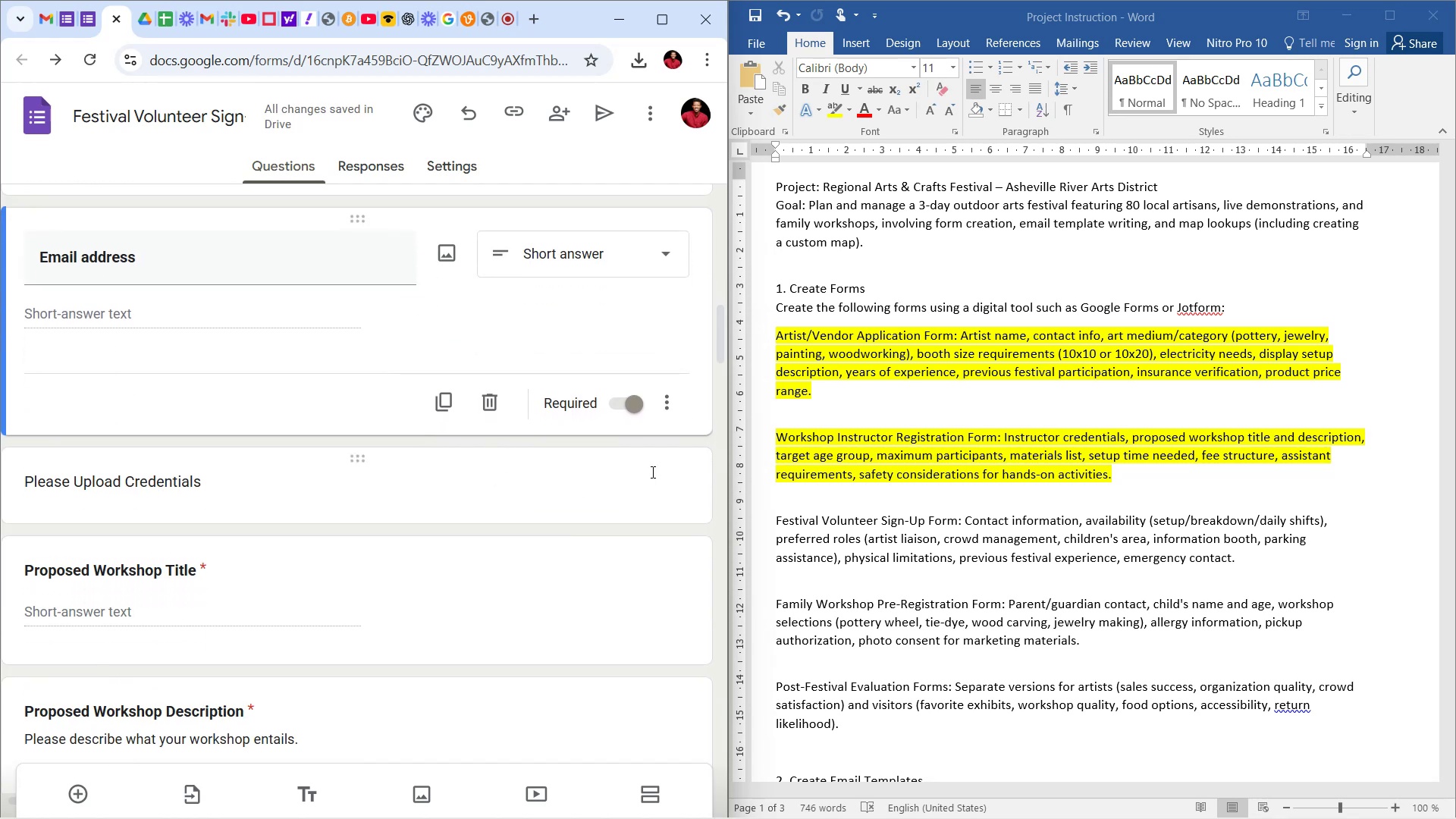 
left_click([508, 465])
 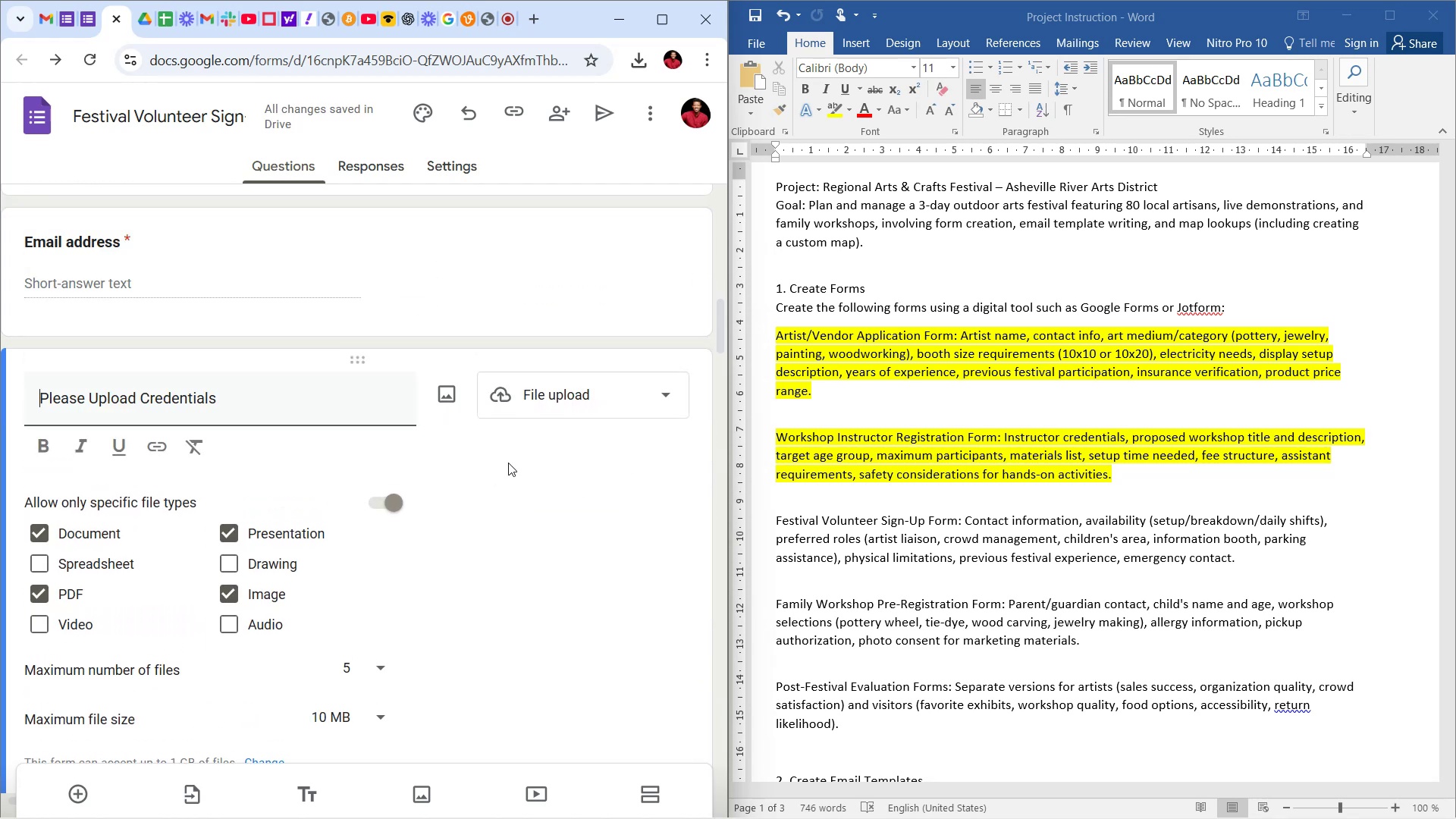 
scroll: coordinate [476, 545], scroll_direction: down, amount: 6.0
 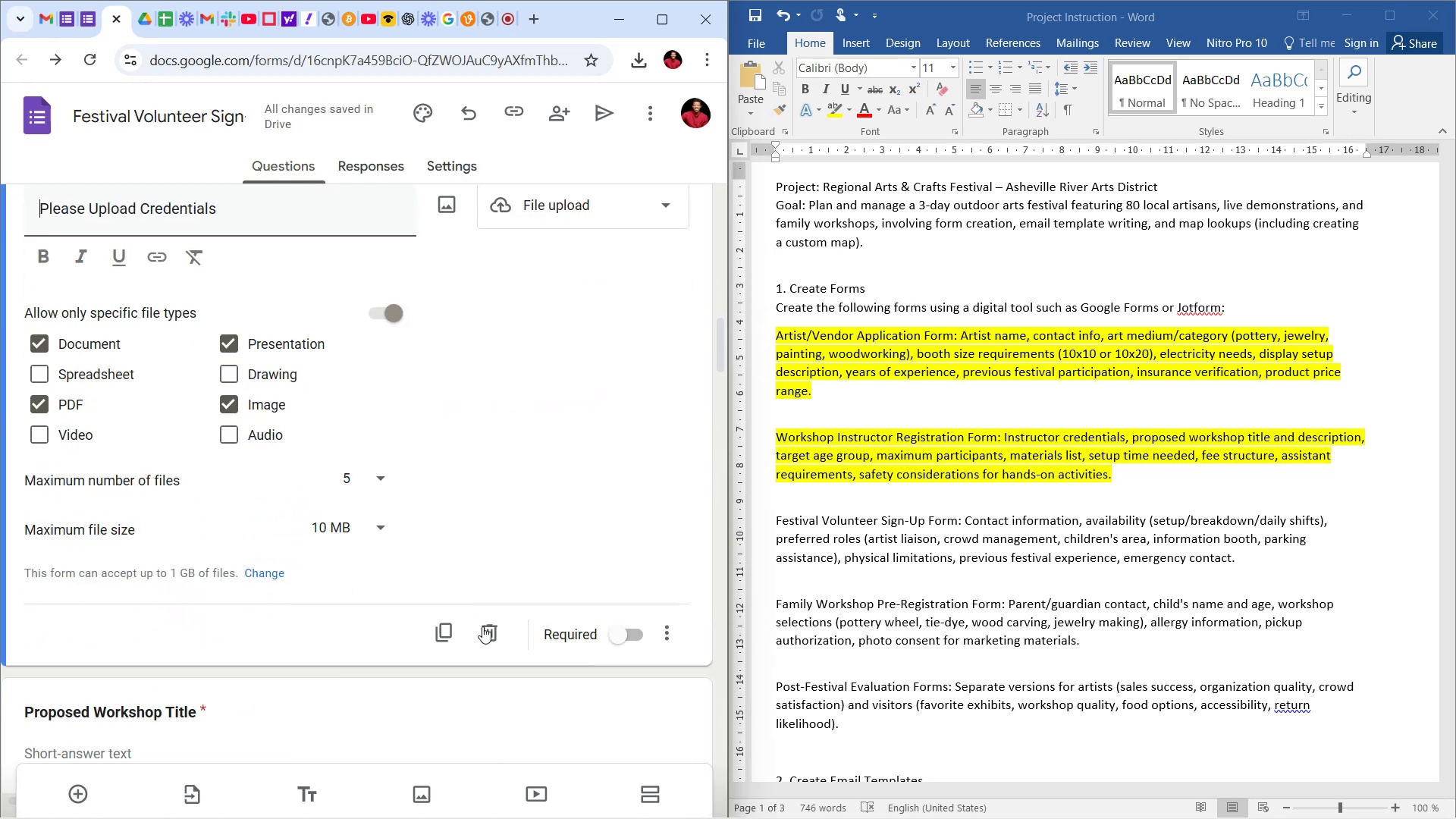 
left_click([486, 631])
 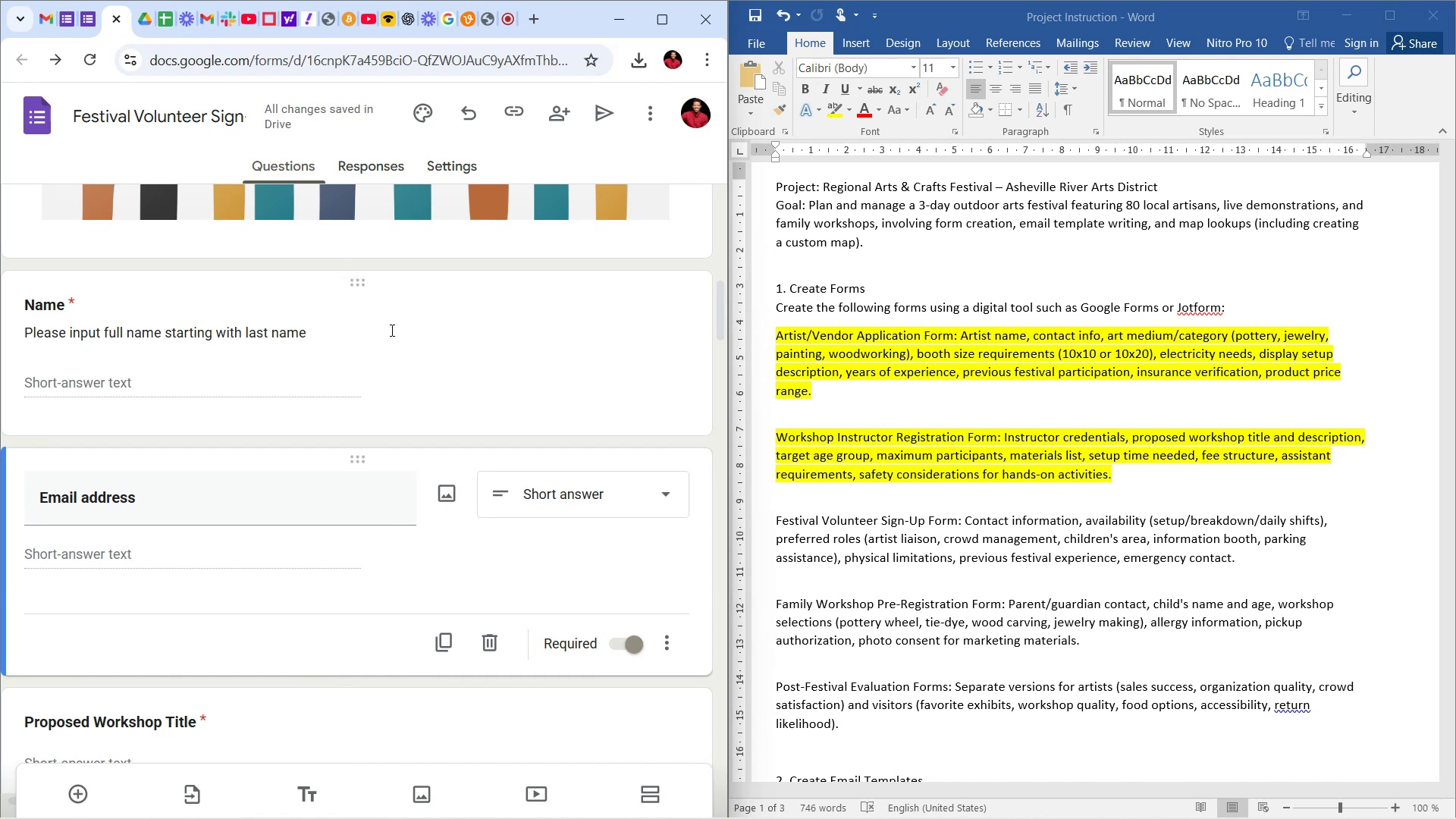 
wait(26.68)
 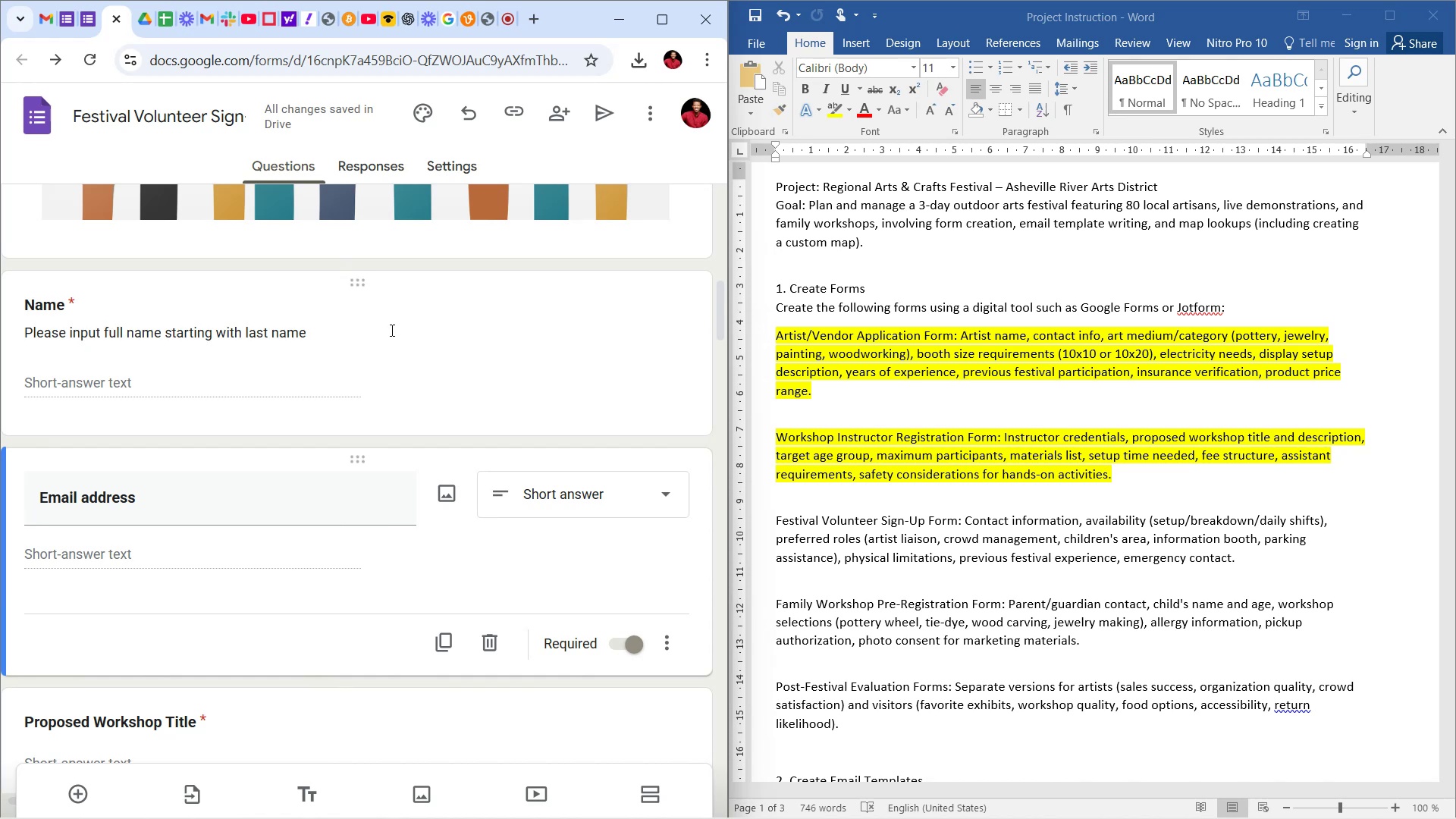 
scroll: coordinate [562, 541], scroll_direction: down, amount: 4.0
 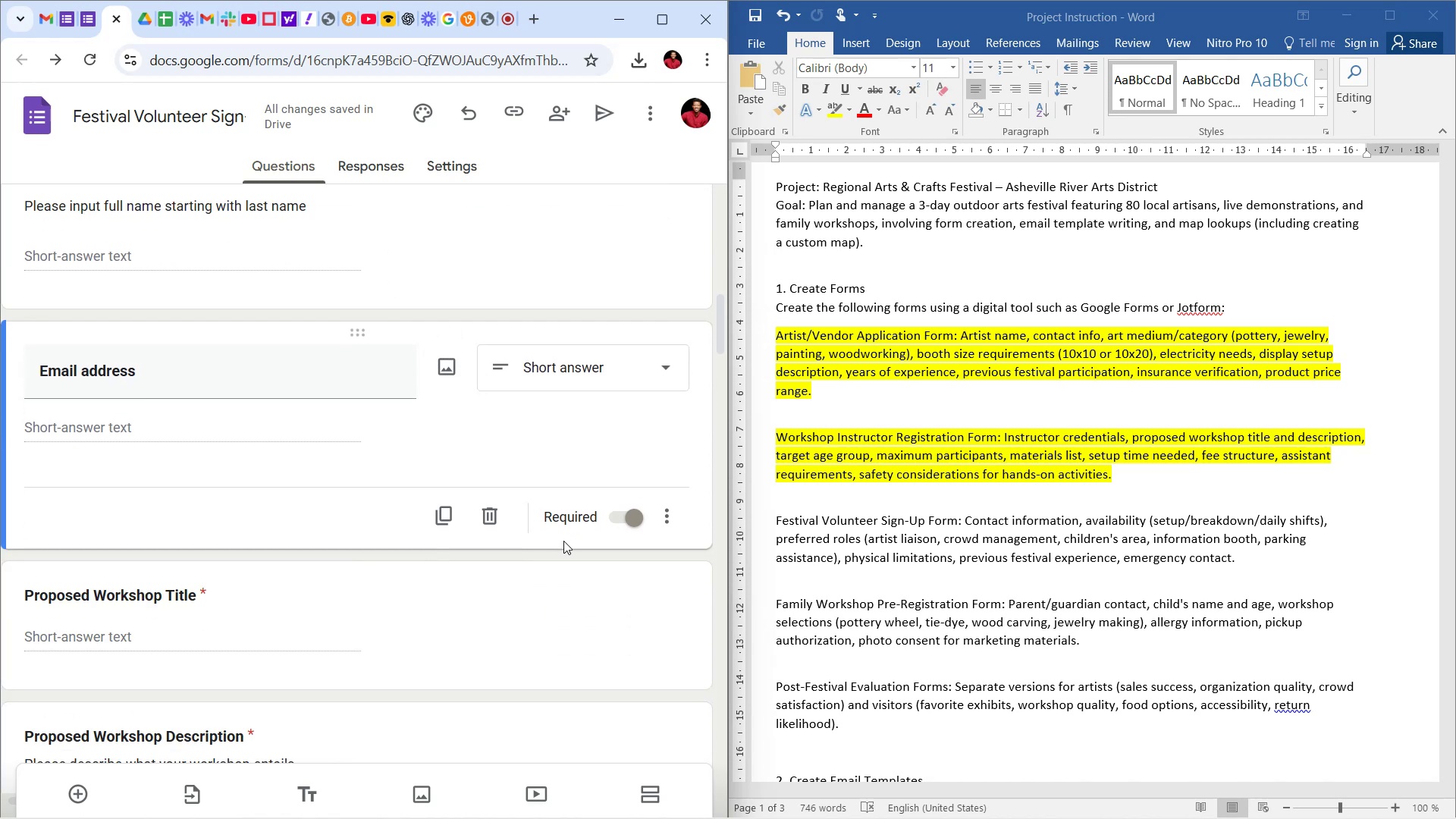 
scroll: coordinate [560, 511], scroll_direction: up, amount: 3.0
 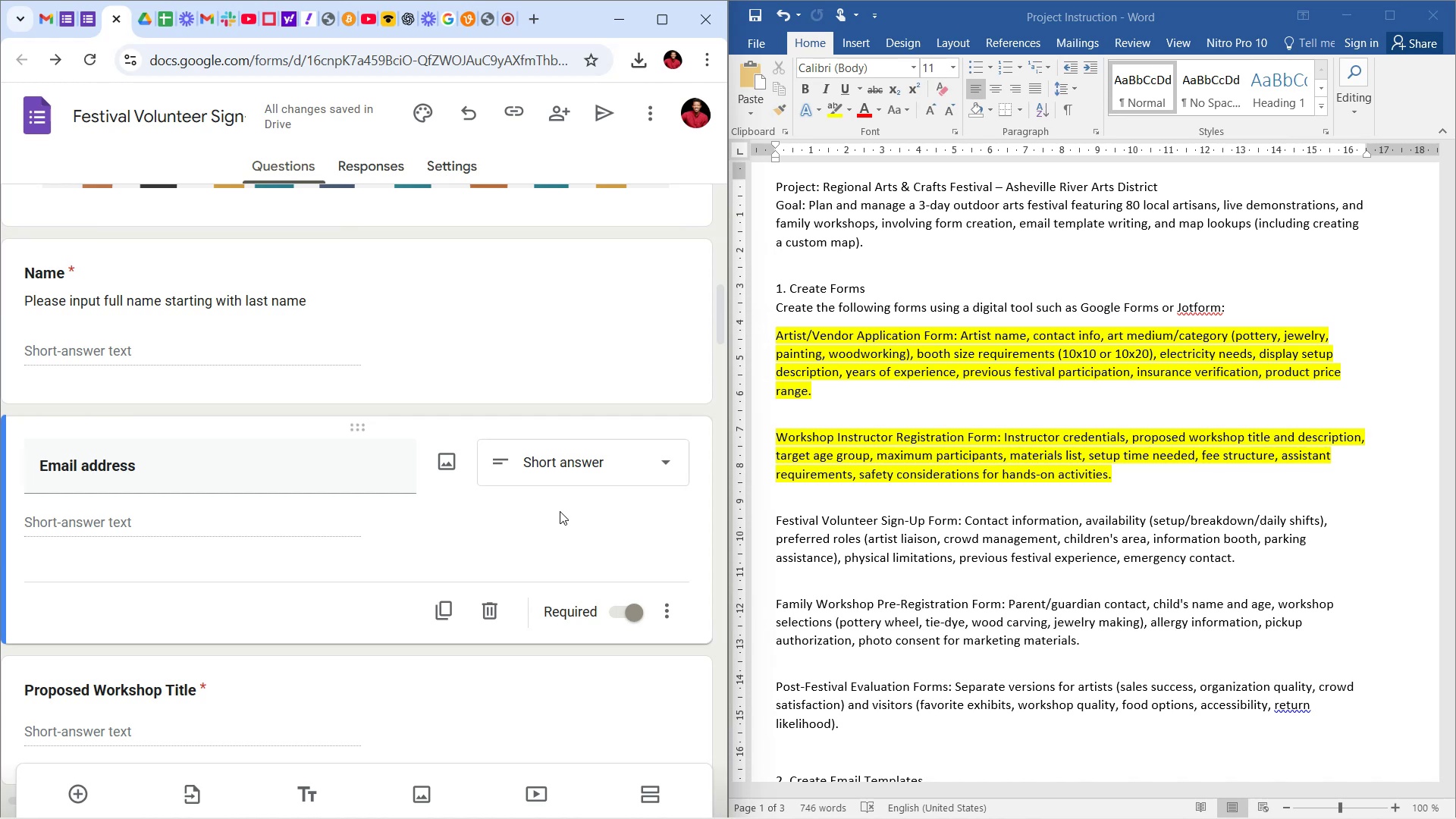 
scroll: coordinate [575, 485], scroll_direction: down, amount: 5.0
 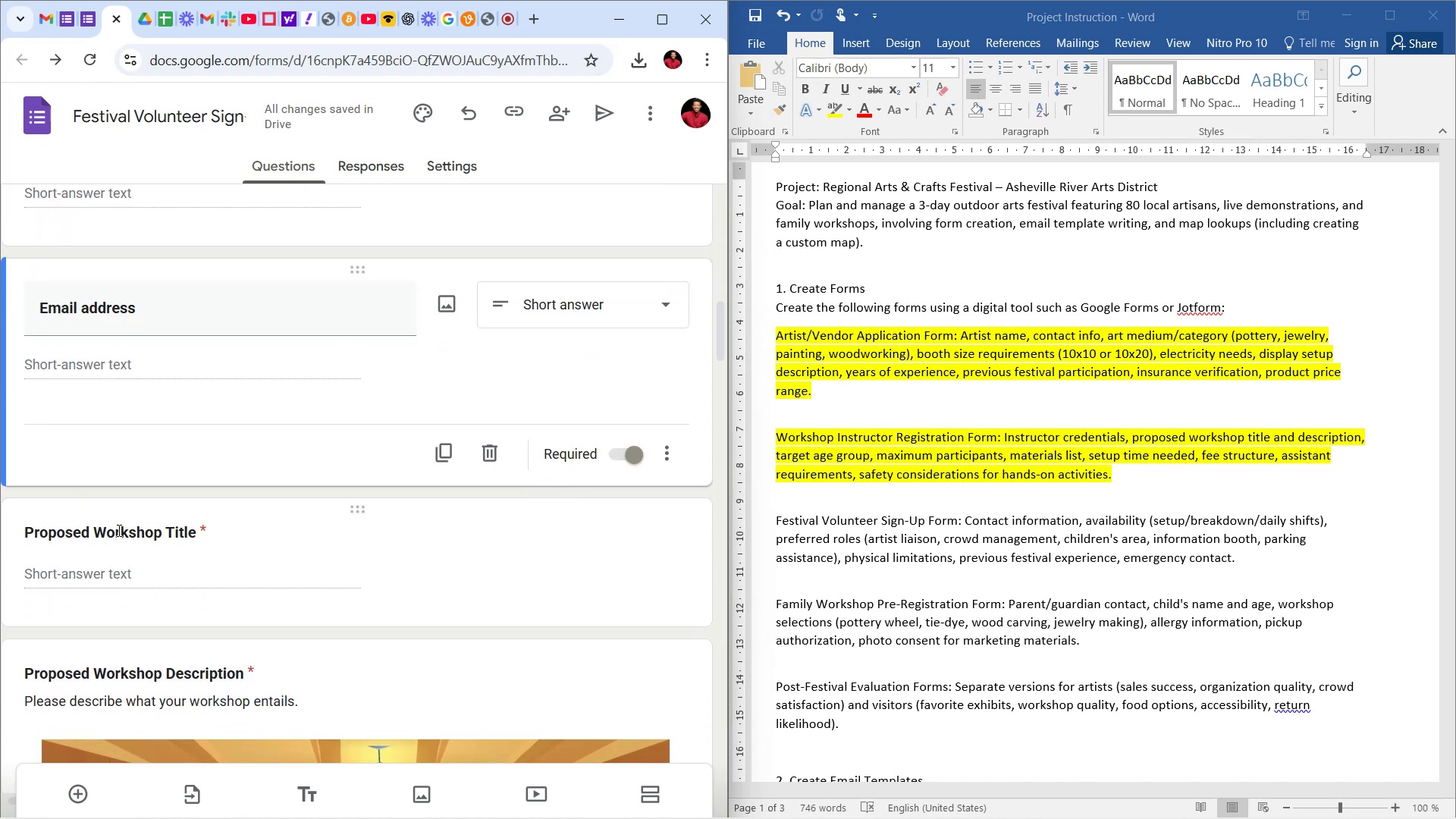 
left_click([121, 530])
 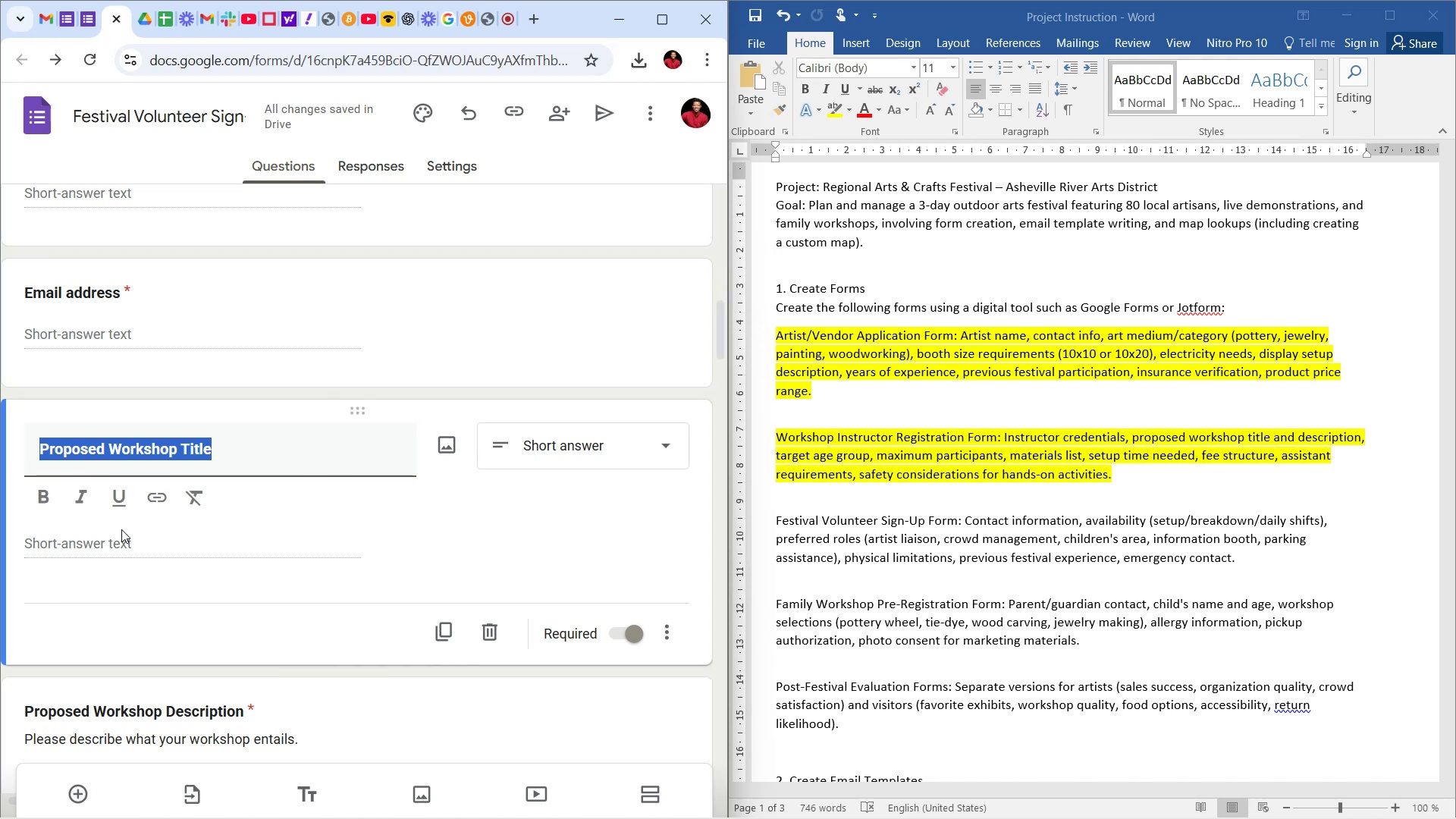 
type(Availability)
 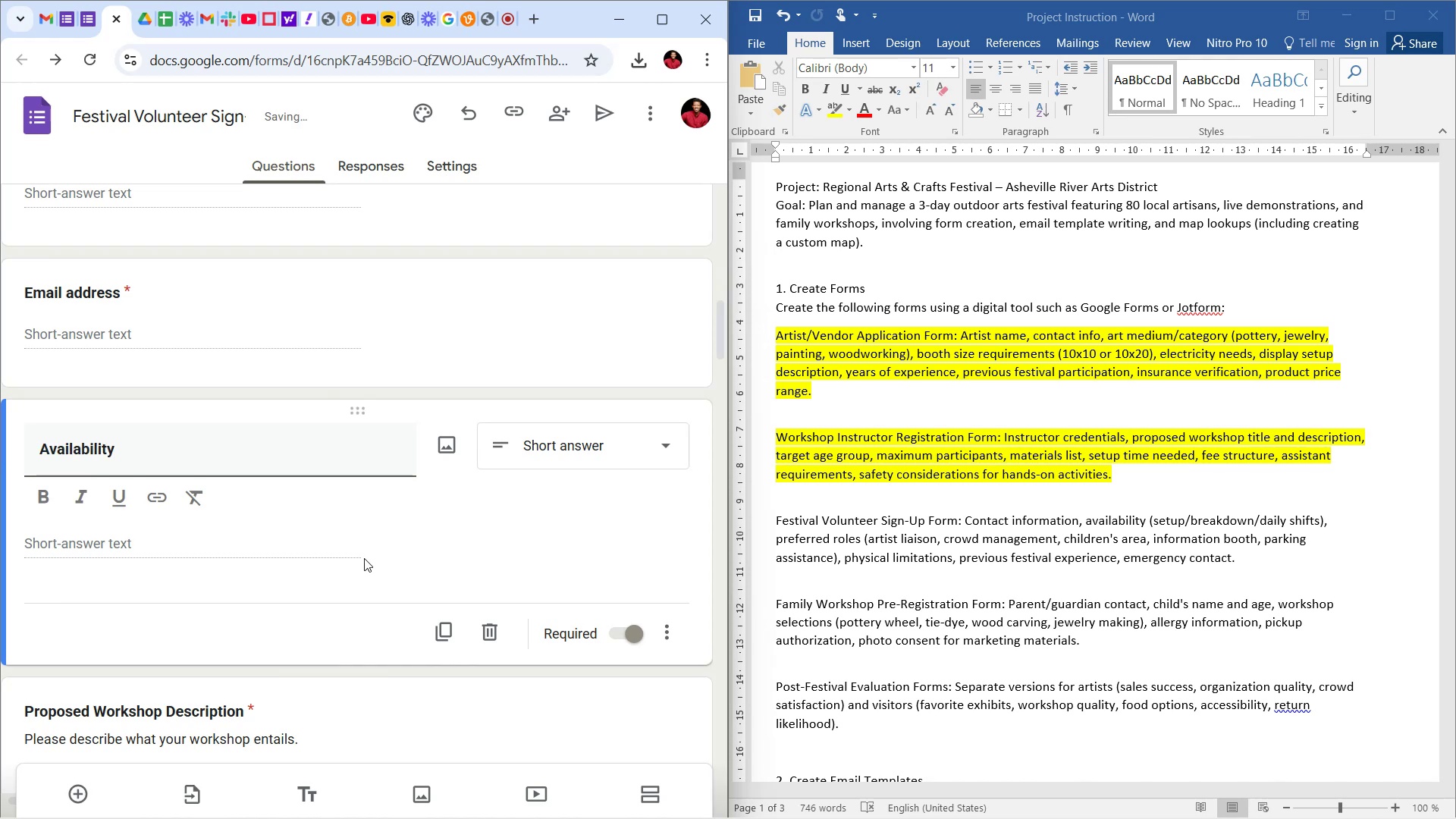 
left_click([584, 510])
 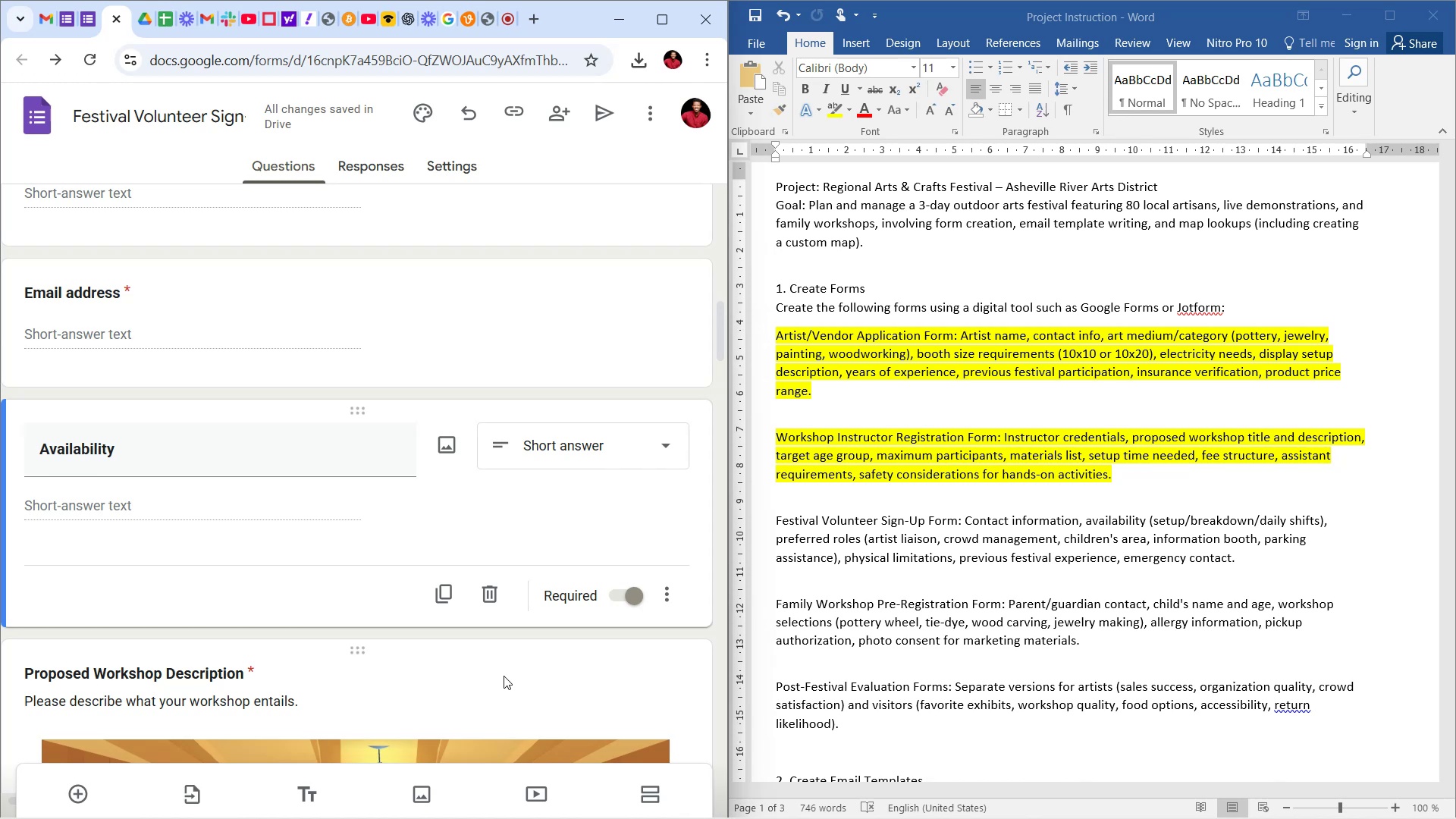 
wait(107.33)
 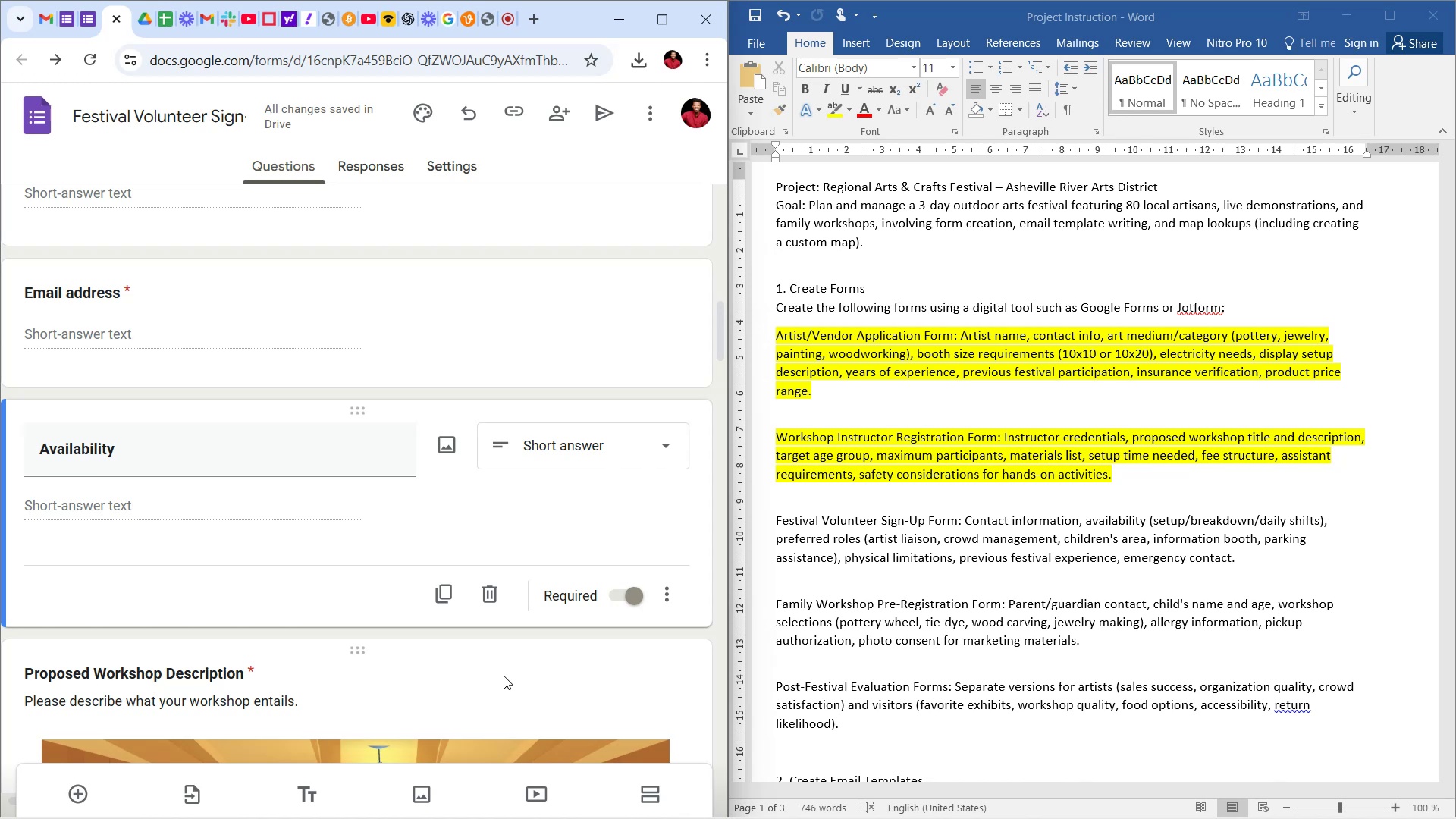 
left_click([568, 527])
 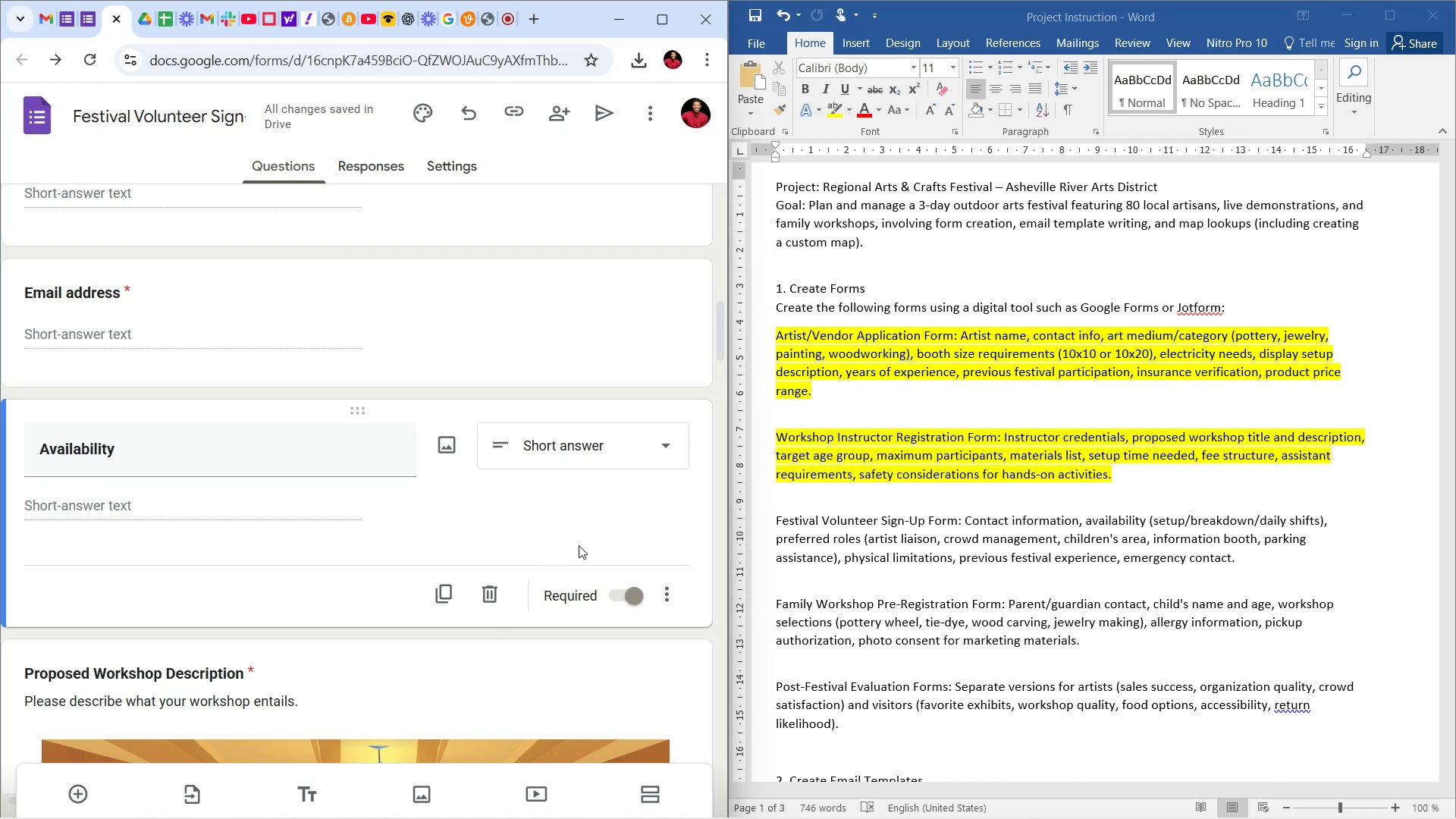 
scroll: coordinate [564, 470], scroll_direction: down, amount: 4.0
 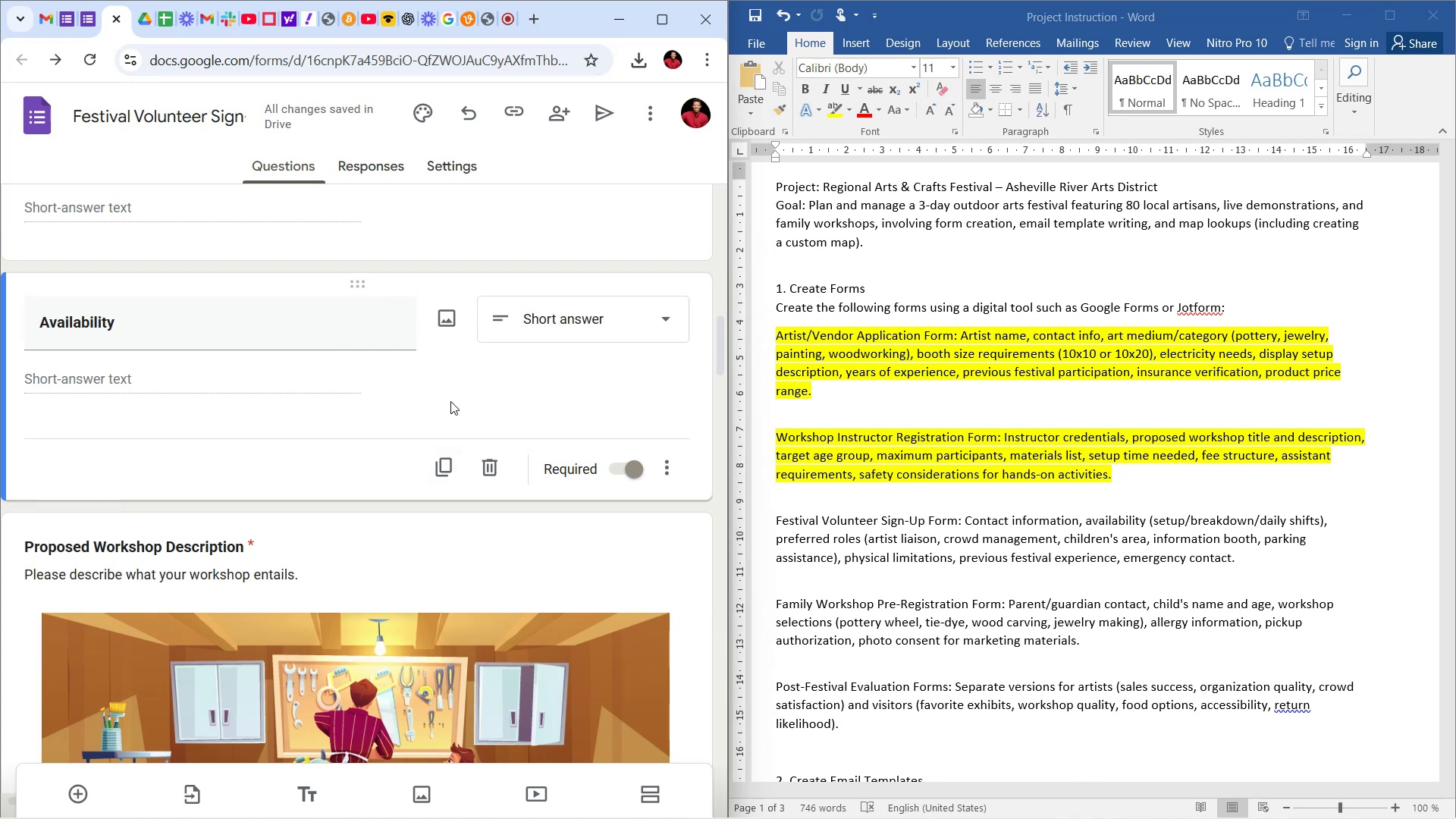 
wait(21.58)
 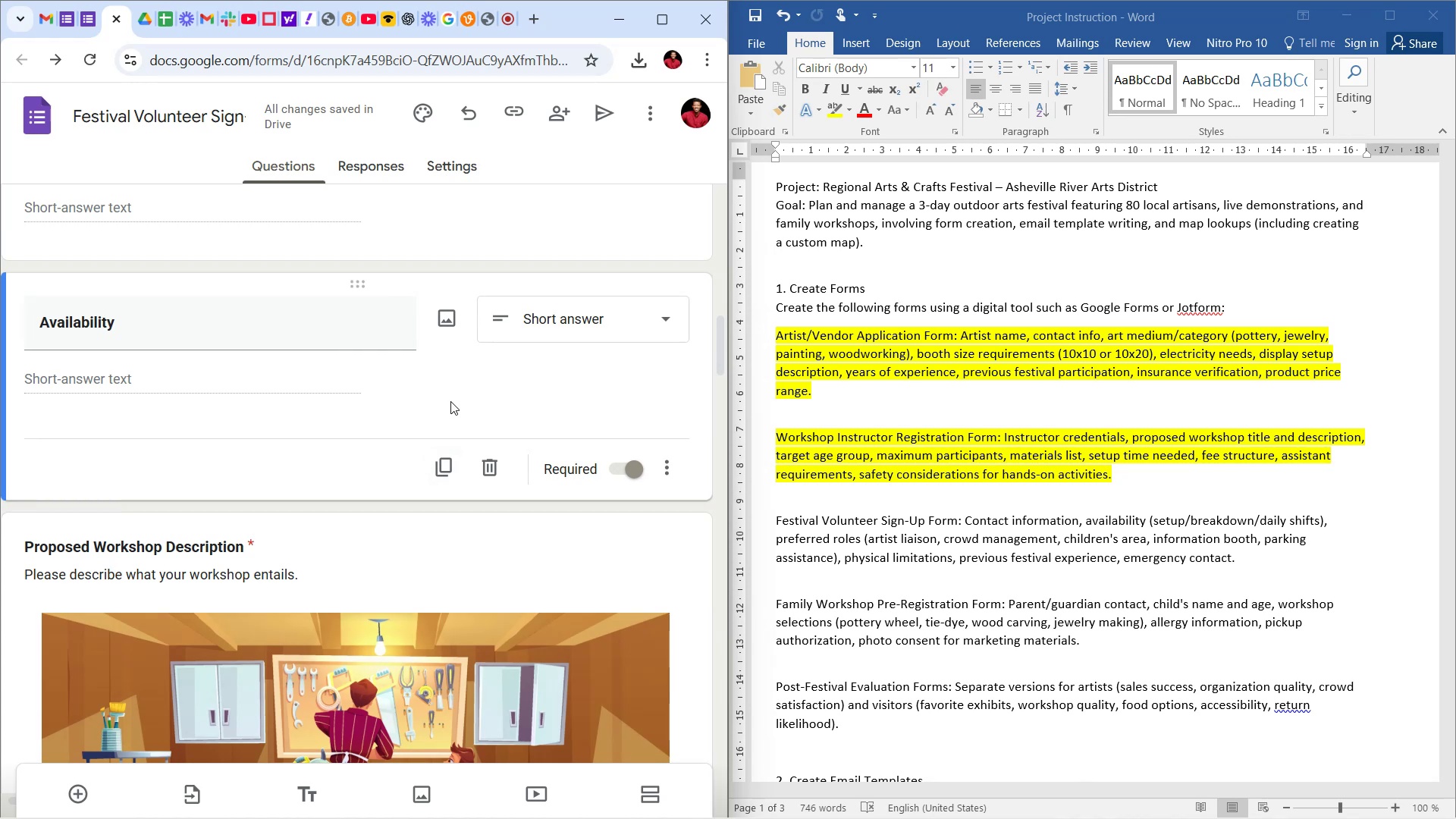 
scroll: coordinate [1152, 523], scroll_direction: down, amount: 2.0
 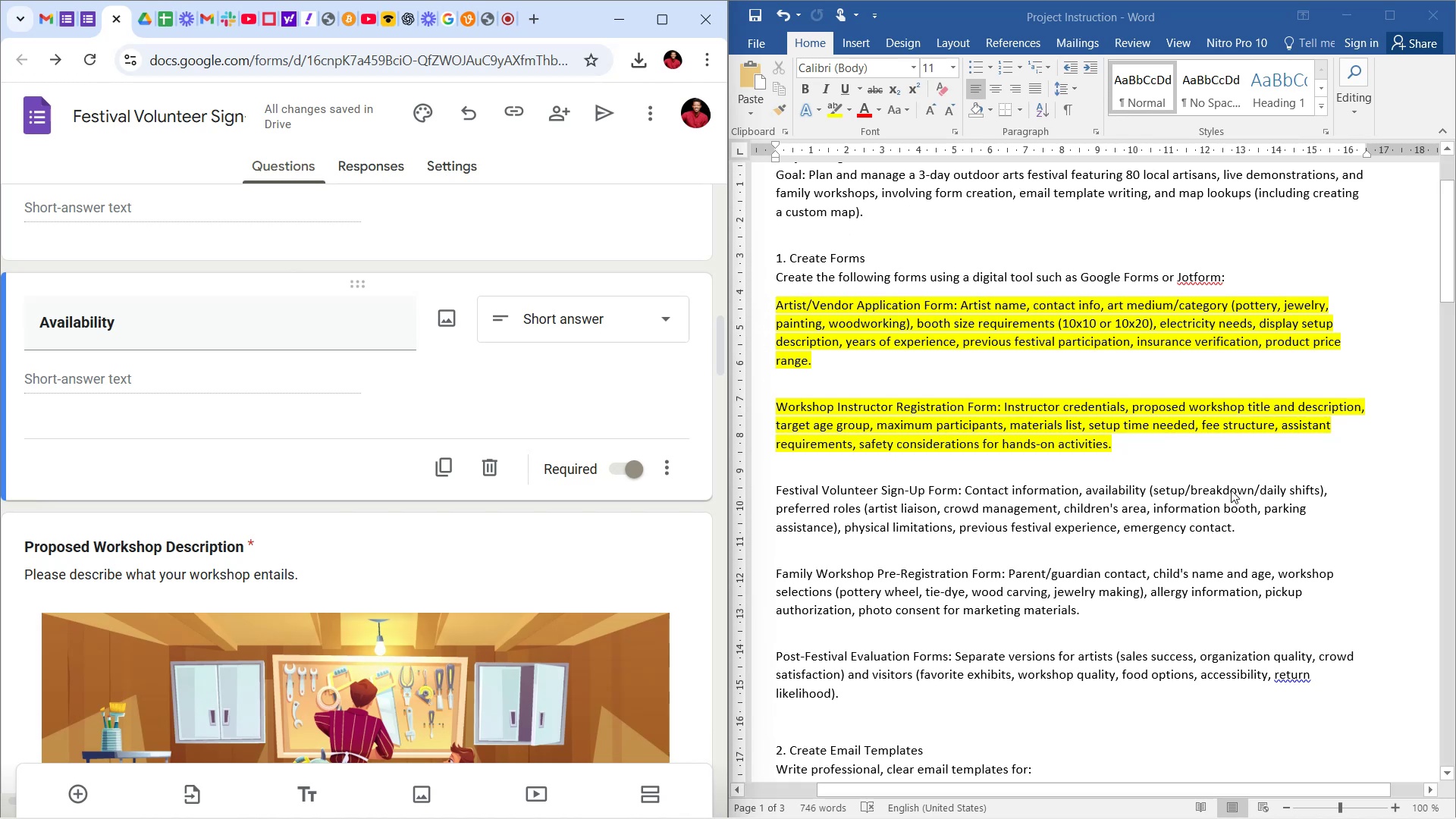 
left_click([1227, 490])
 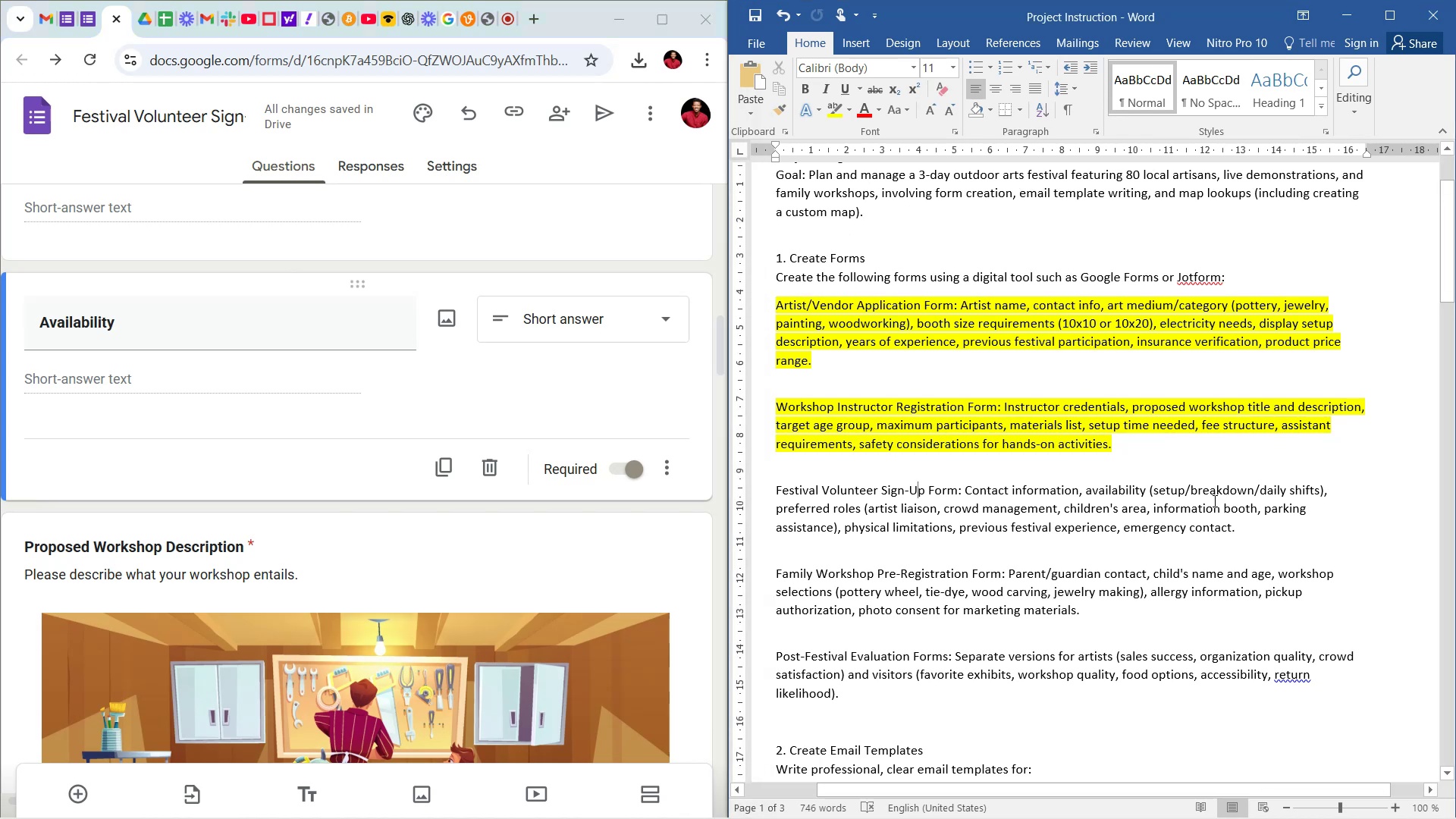 
scroll: coordinate [1197, 495], scroll_direction: up, amount: 3.0
 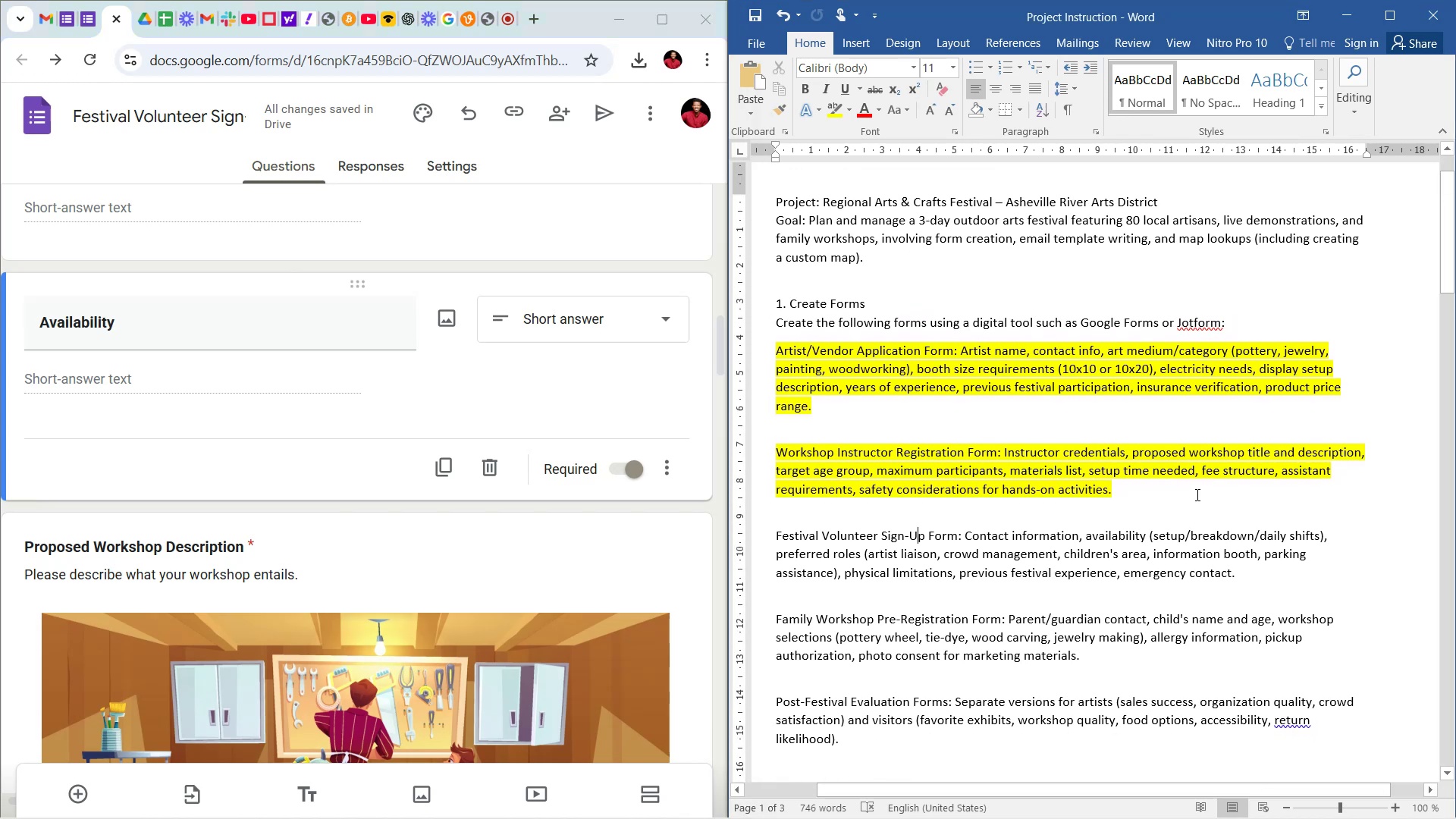 
scroll: coordinate [1196, 494], scroll_direction: down, amount: 3.0
 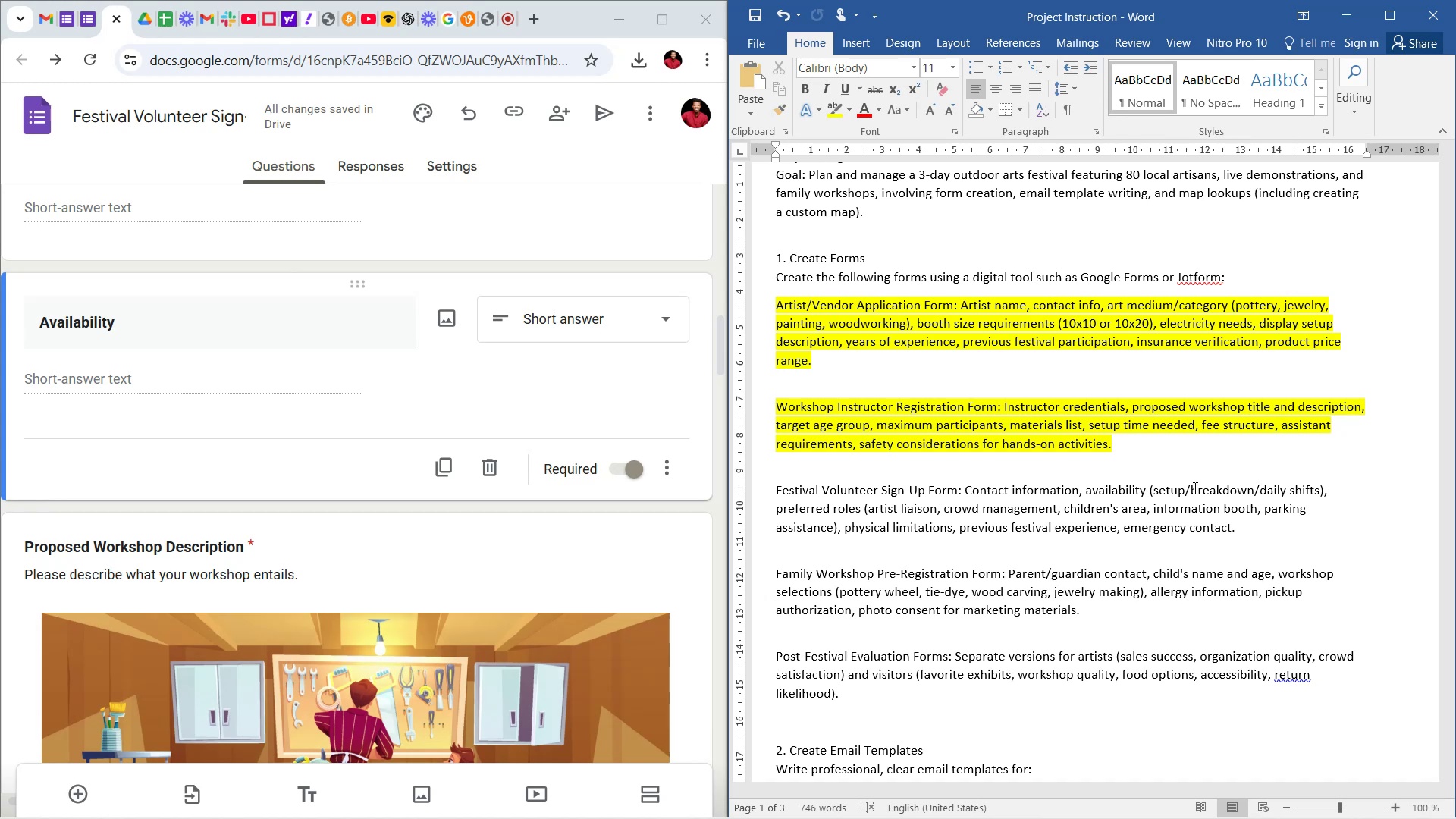 
wait(23.9)
 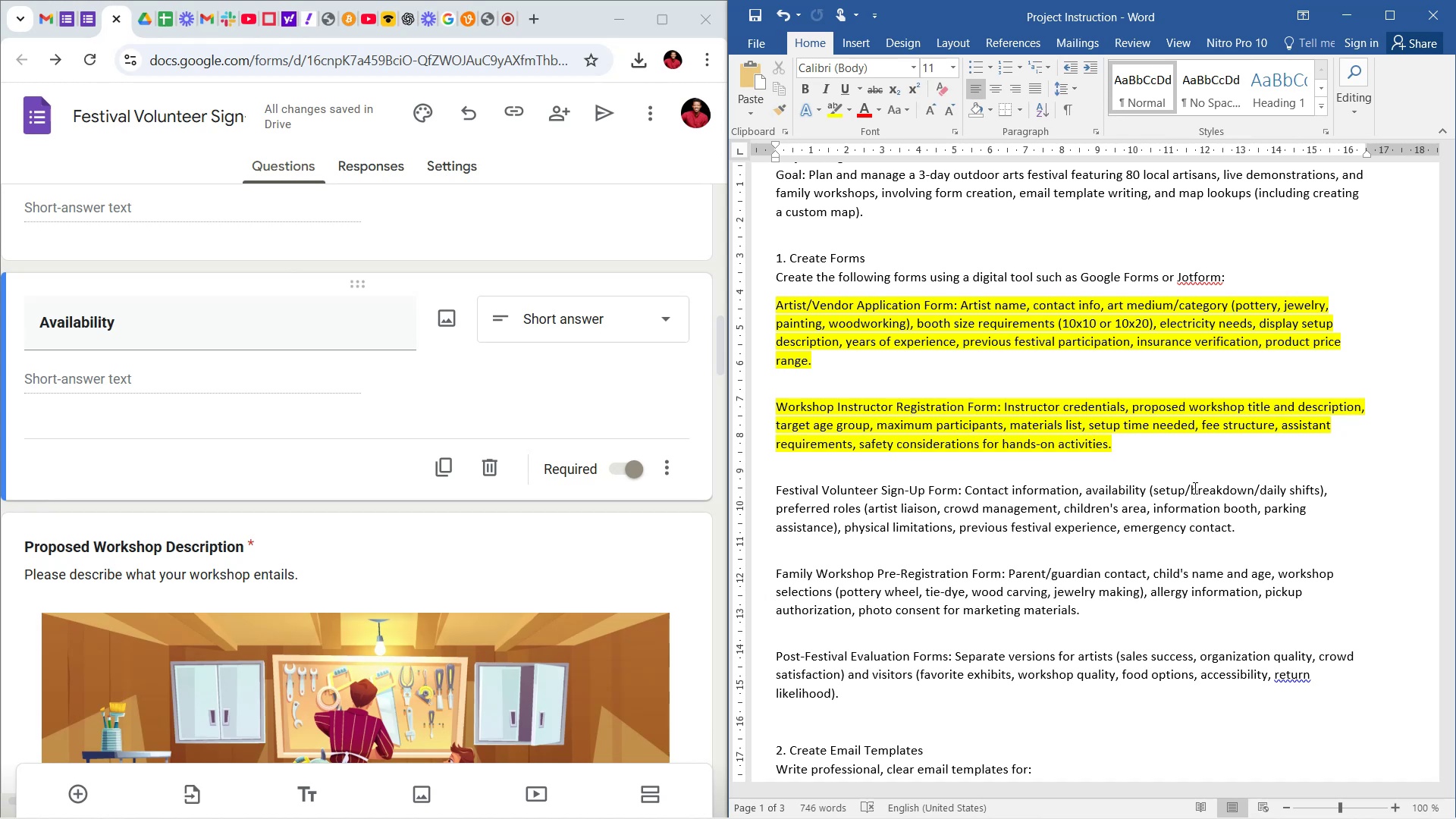 
scroll: coordinate [1224, 504], scroll_direction: down, amount: 4.0
 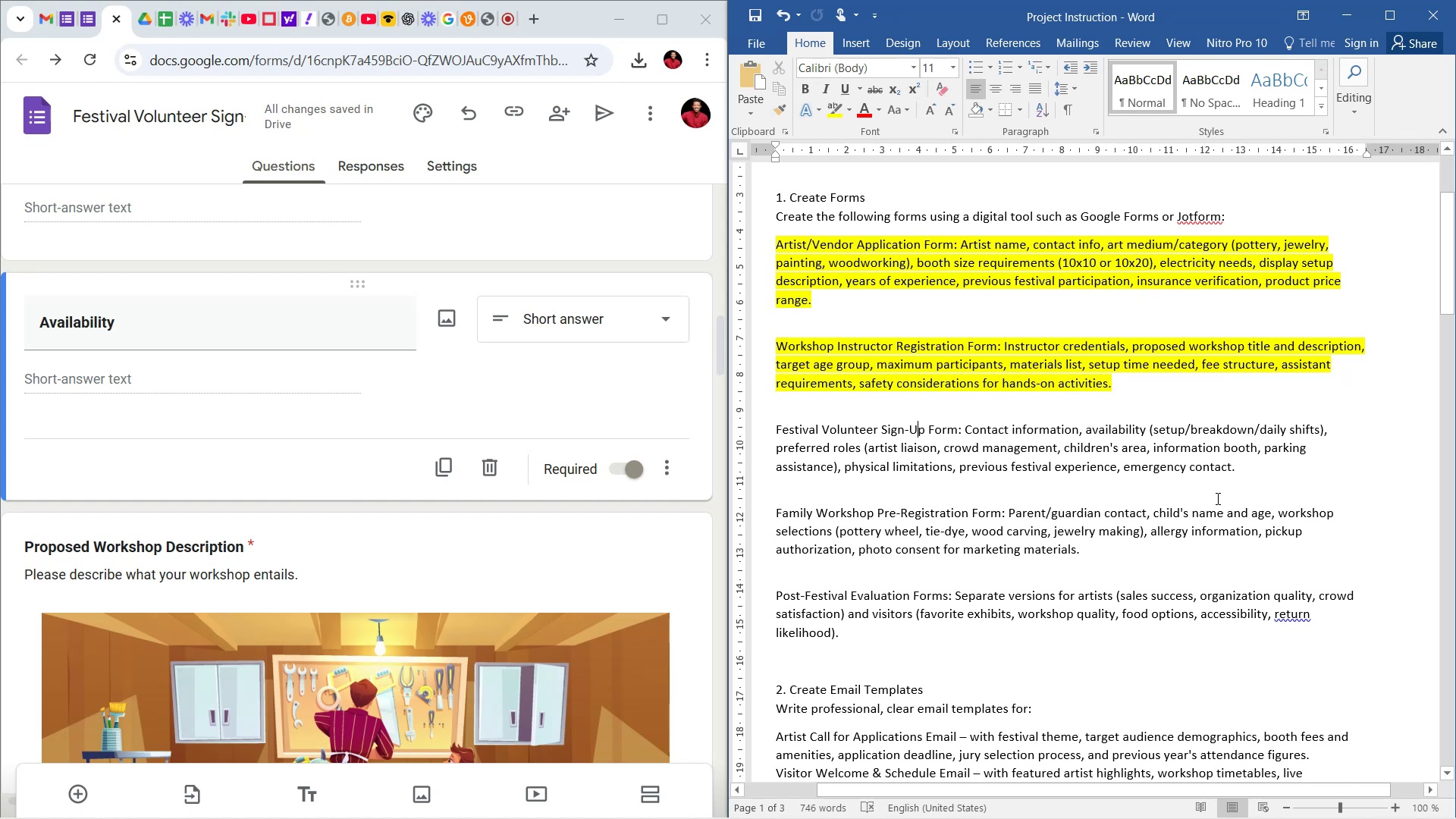 
scroll: coordinate [1219, 459], scroll_direction: up, amount: 2.0
 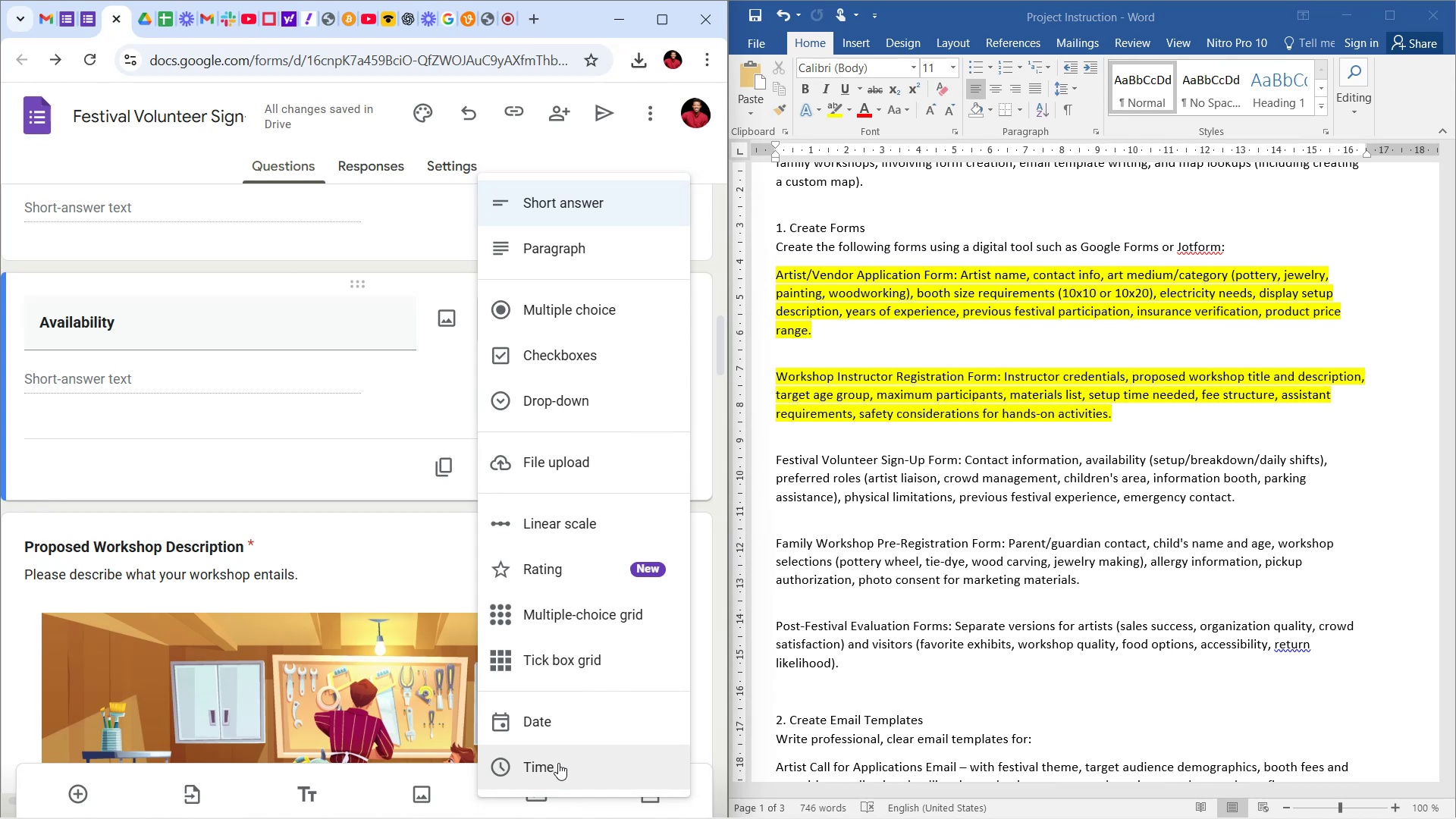 
wait(24.88)
 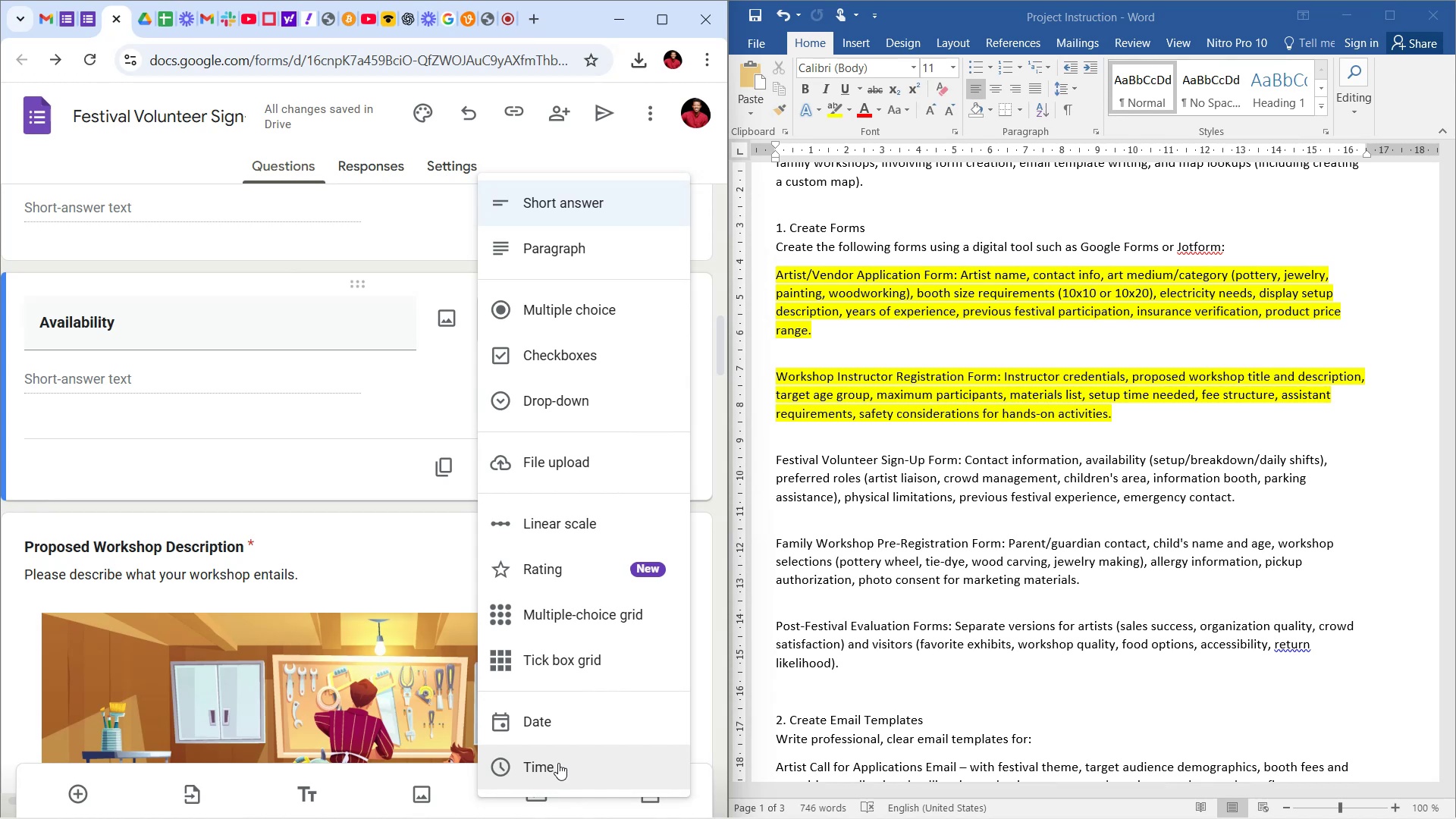 
left_click([555, 756])
 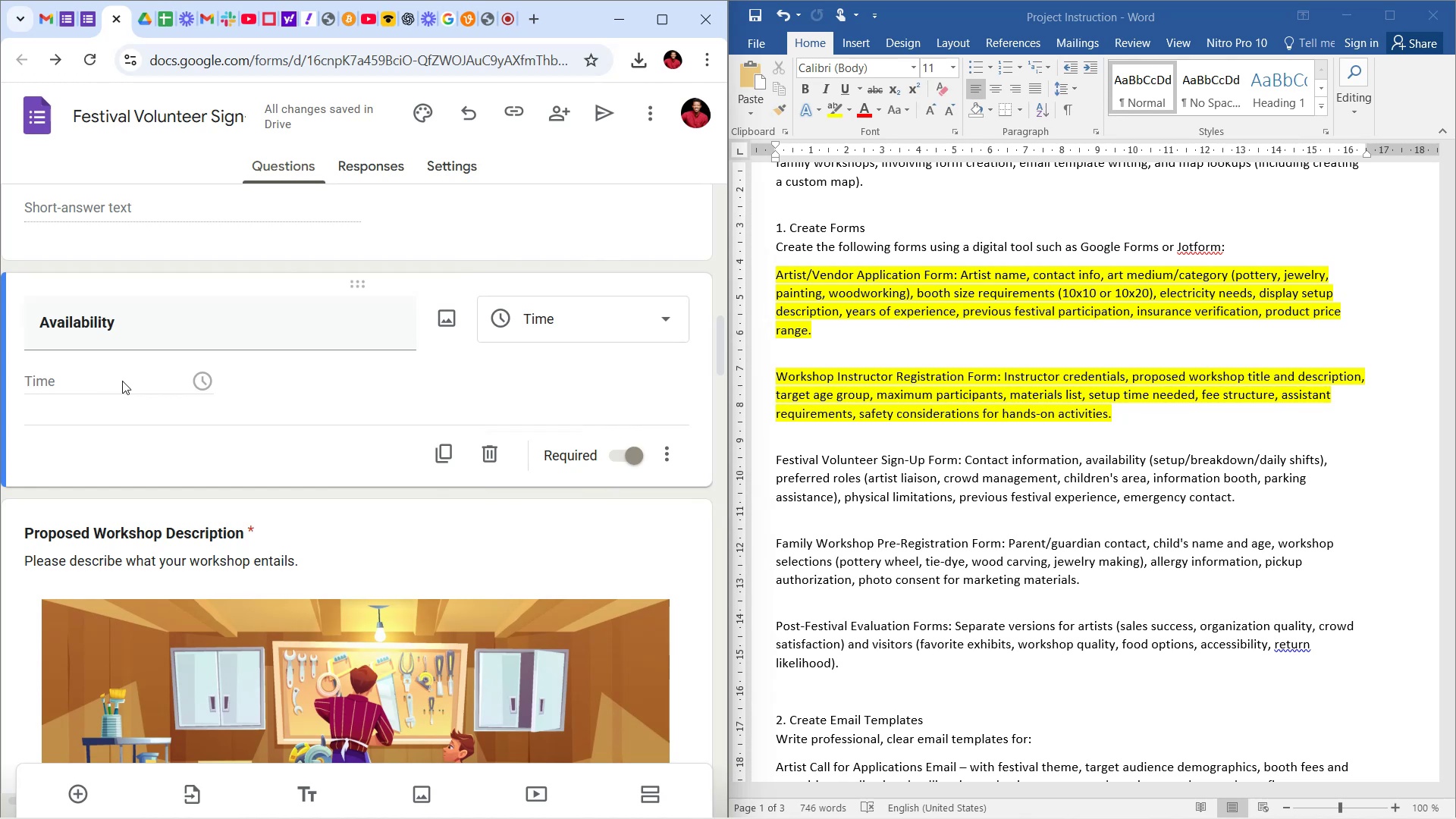 
wait(5.71)
 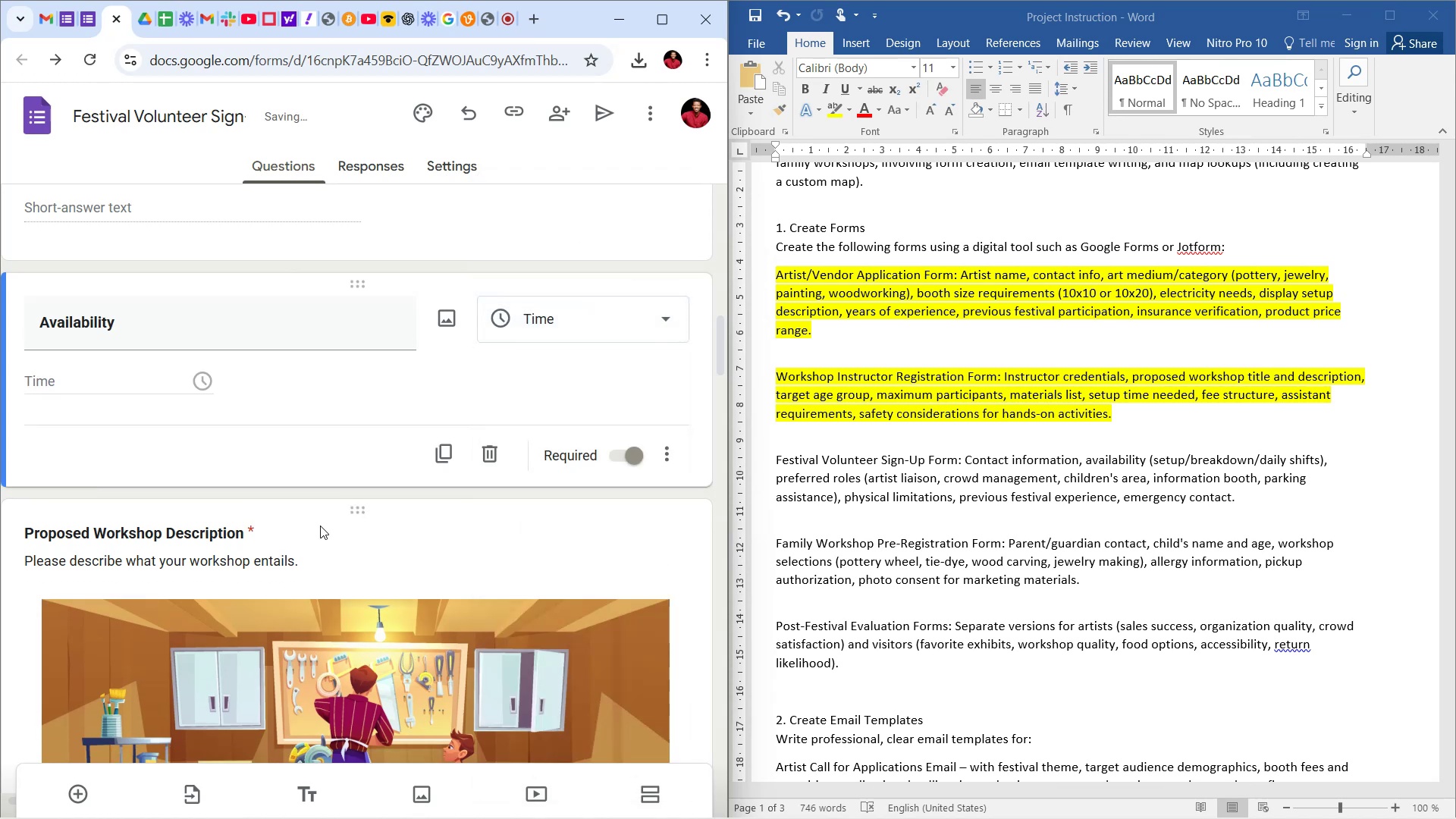 
double_click([320, 371])
 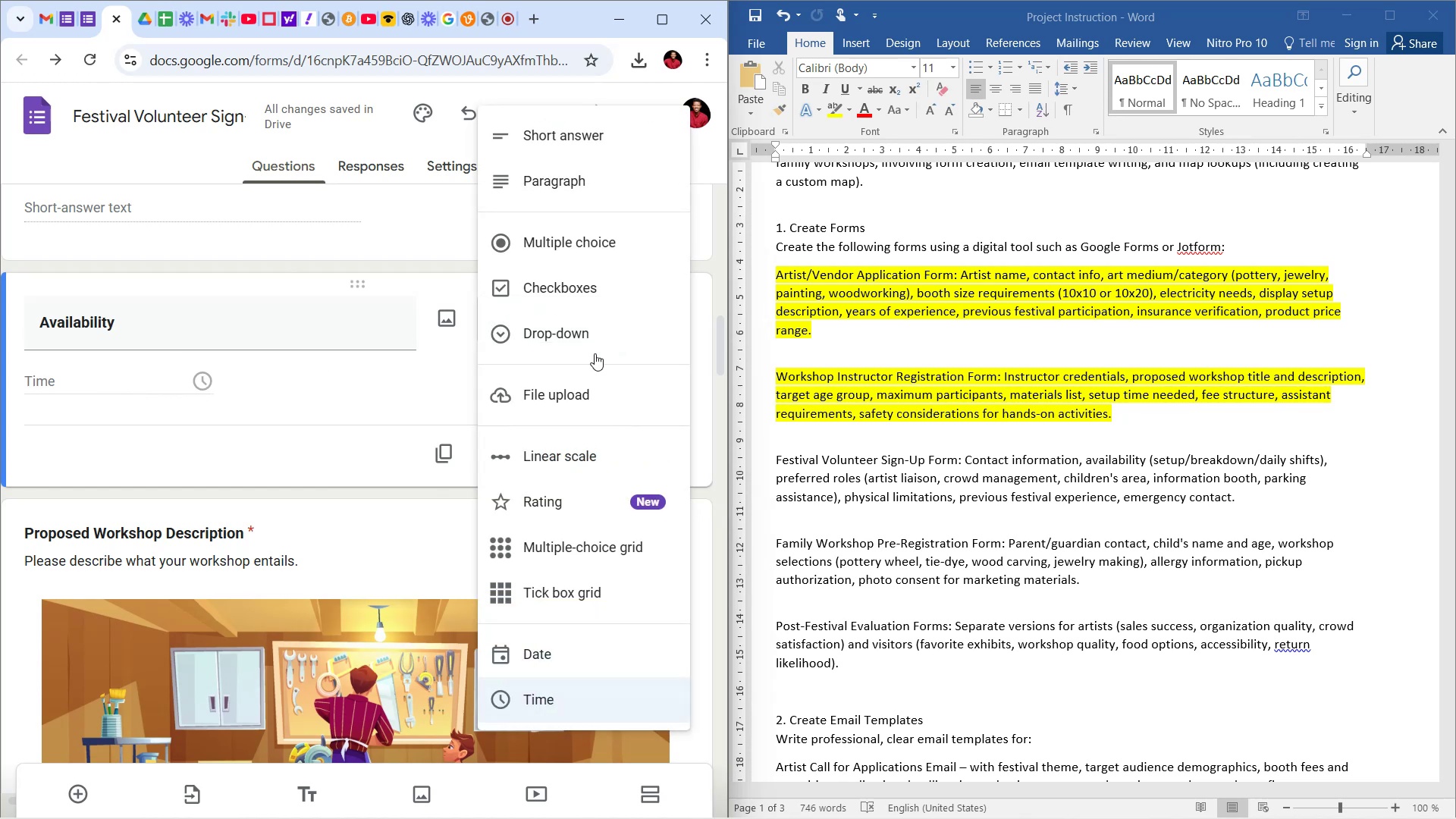 
scroll: coordinate [601, 512], scroll_direction: down, amount: 2.0
 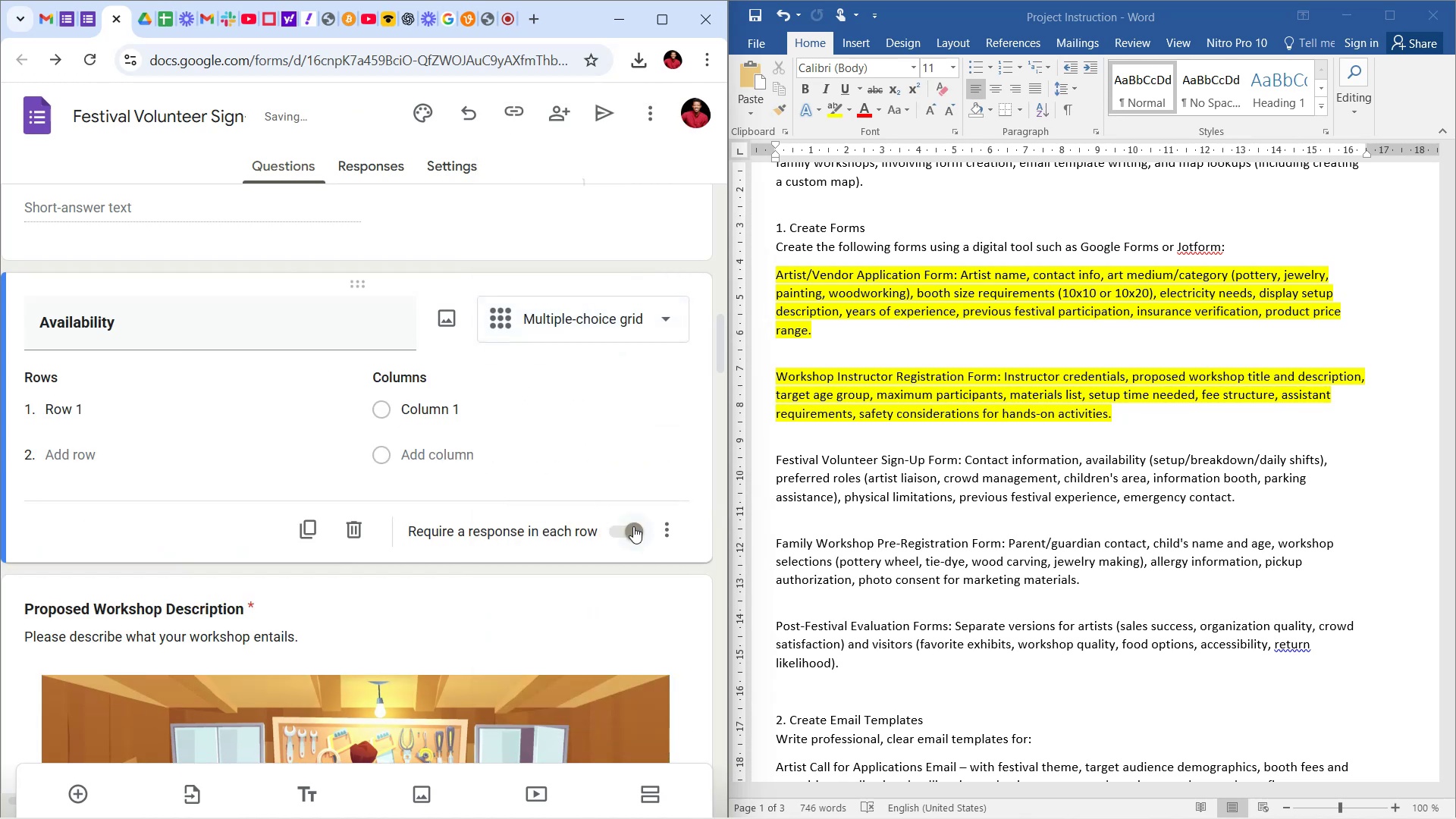 
left_click([620, 530])
 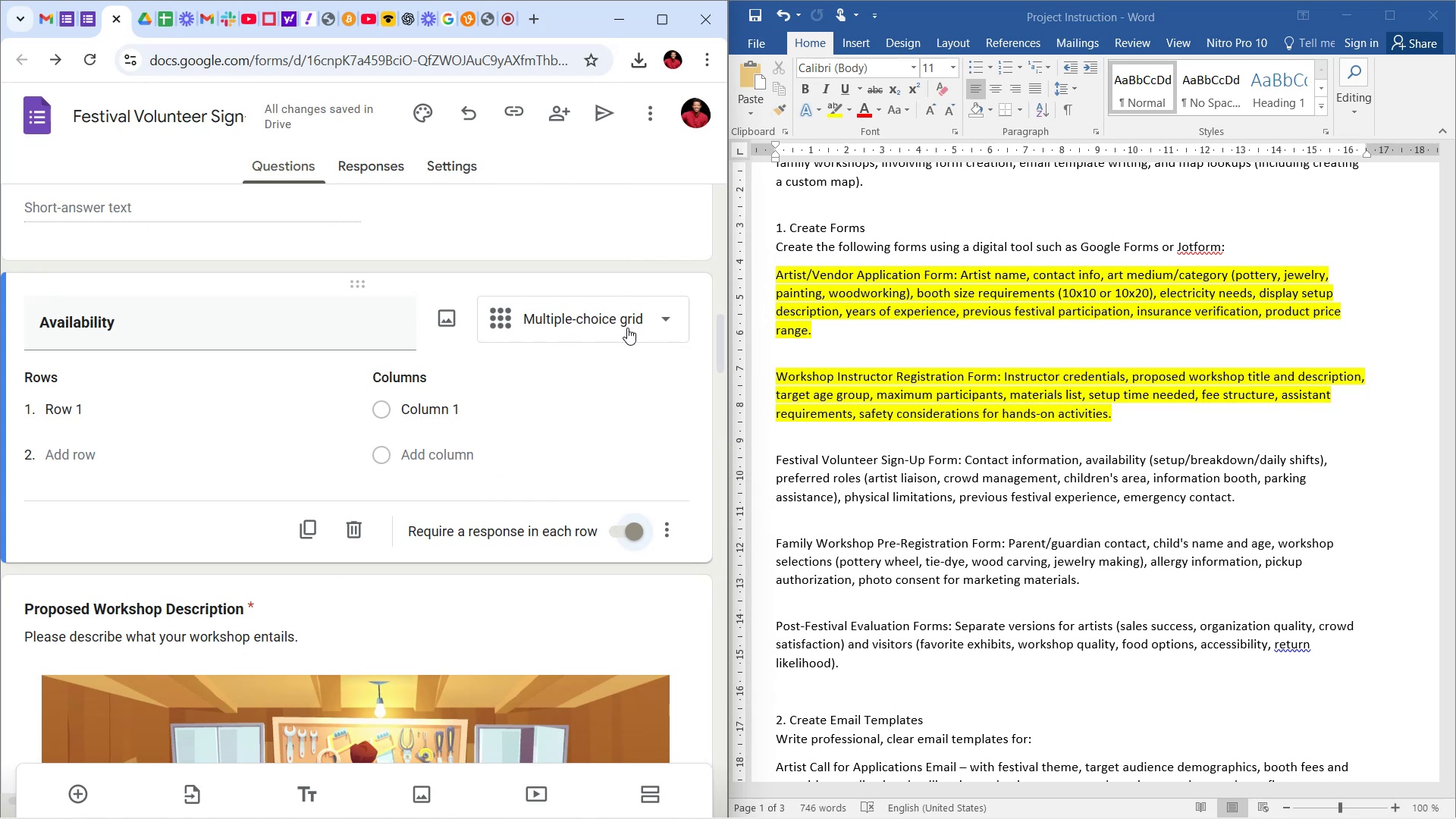 
wait(7.79)
 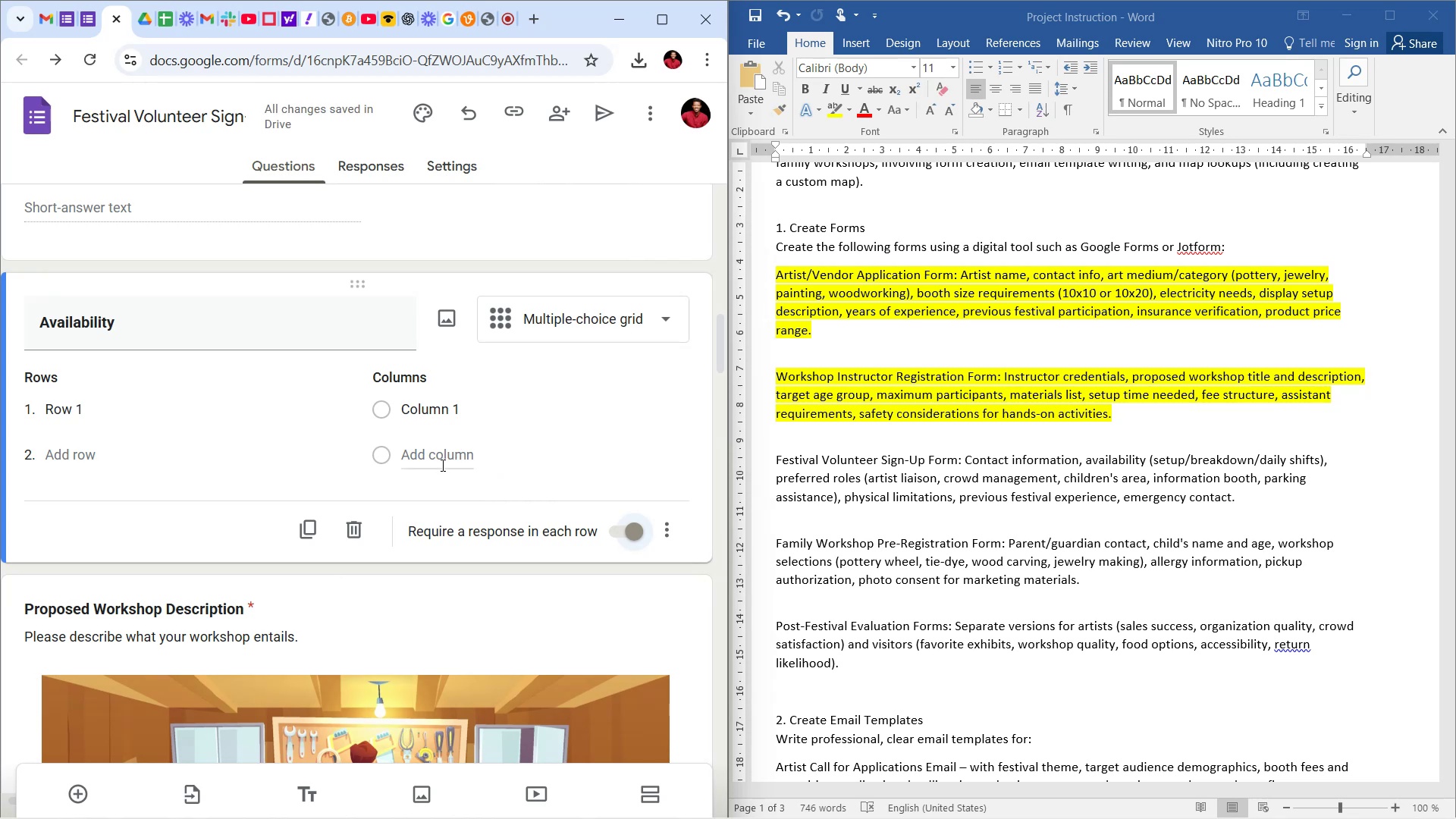 
left_click([570, 595])
 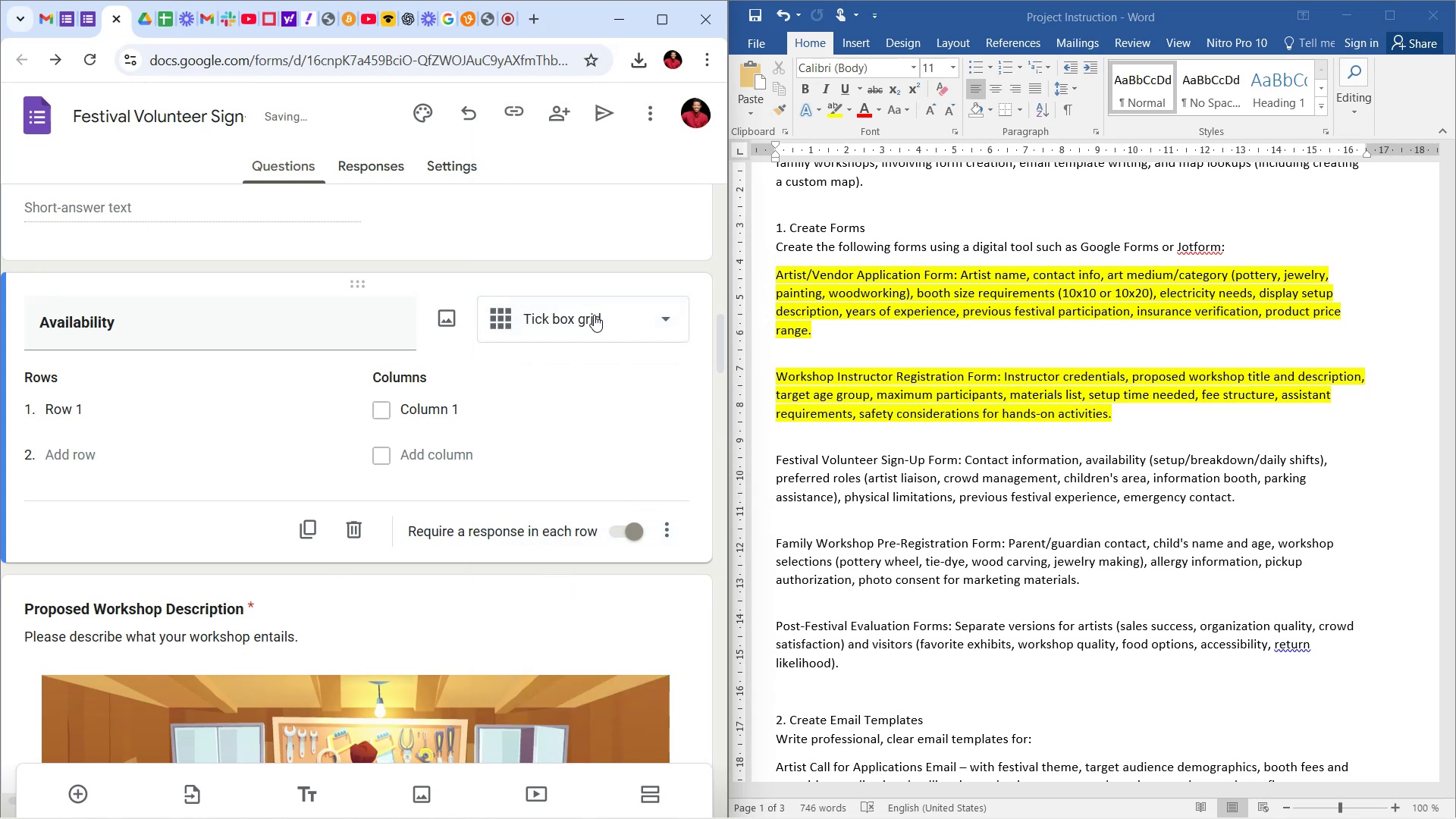 
scroll: coordinate [580, 399], scroll_direction: up, amount: 7.0
 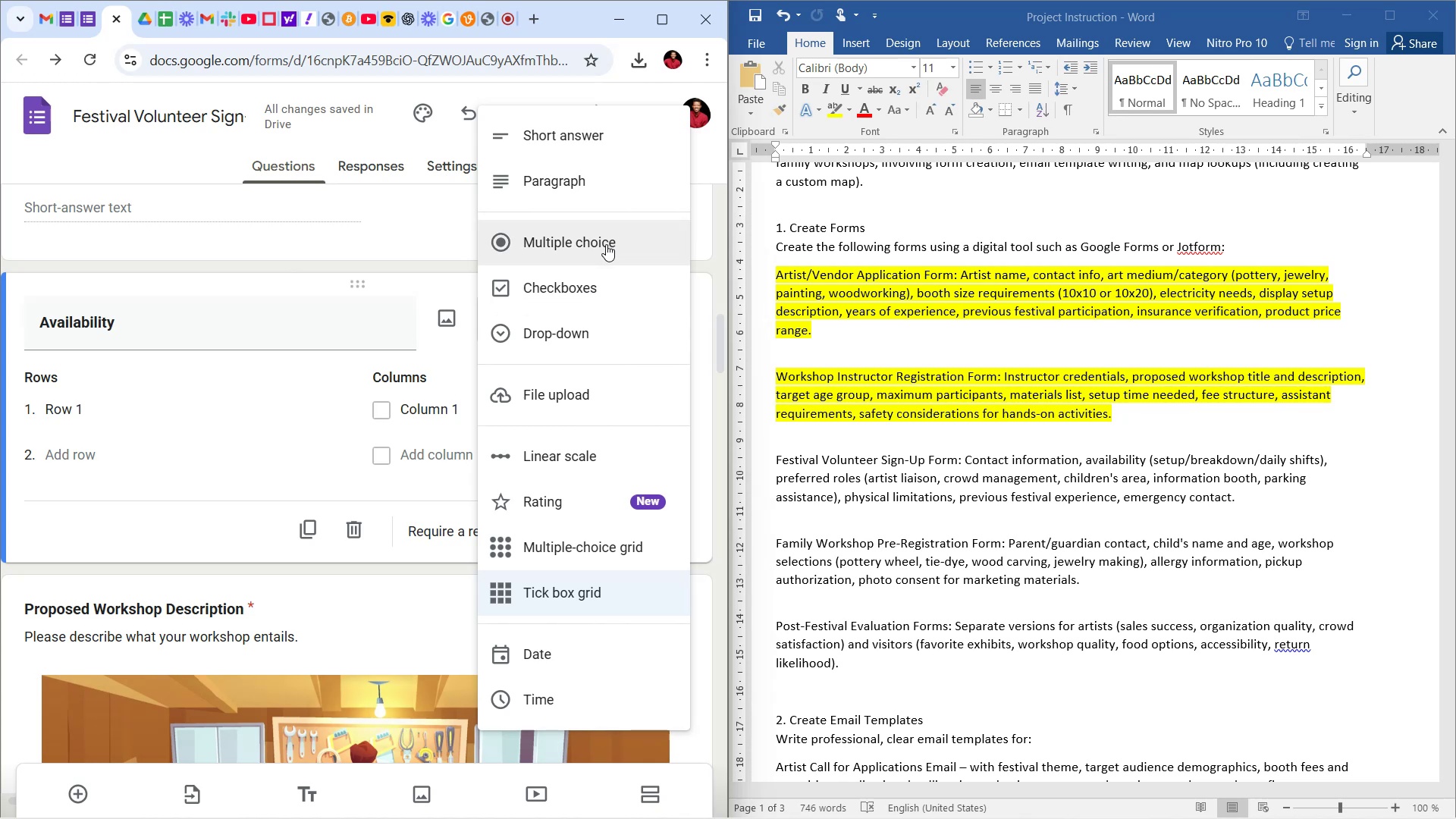 
wait(22.42)
 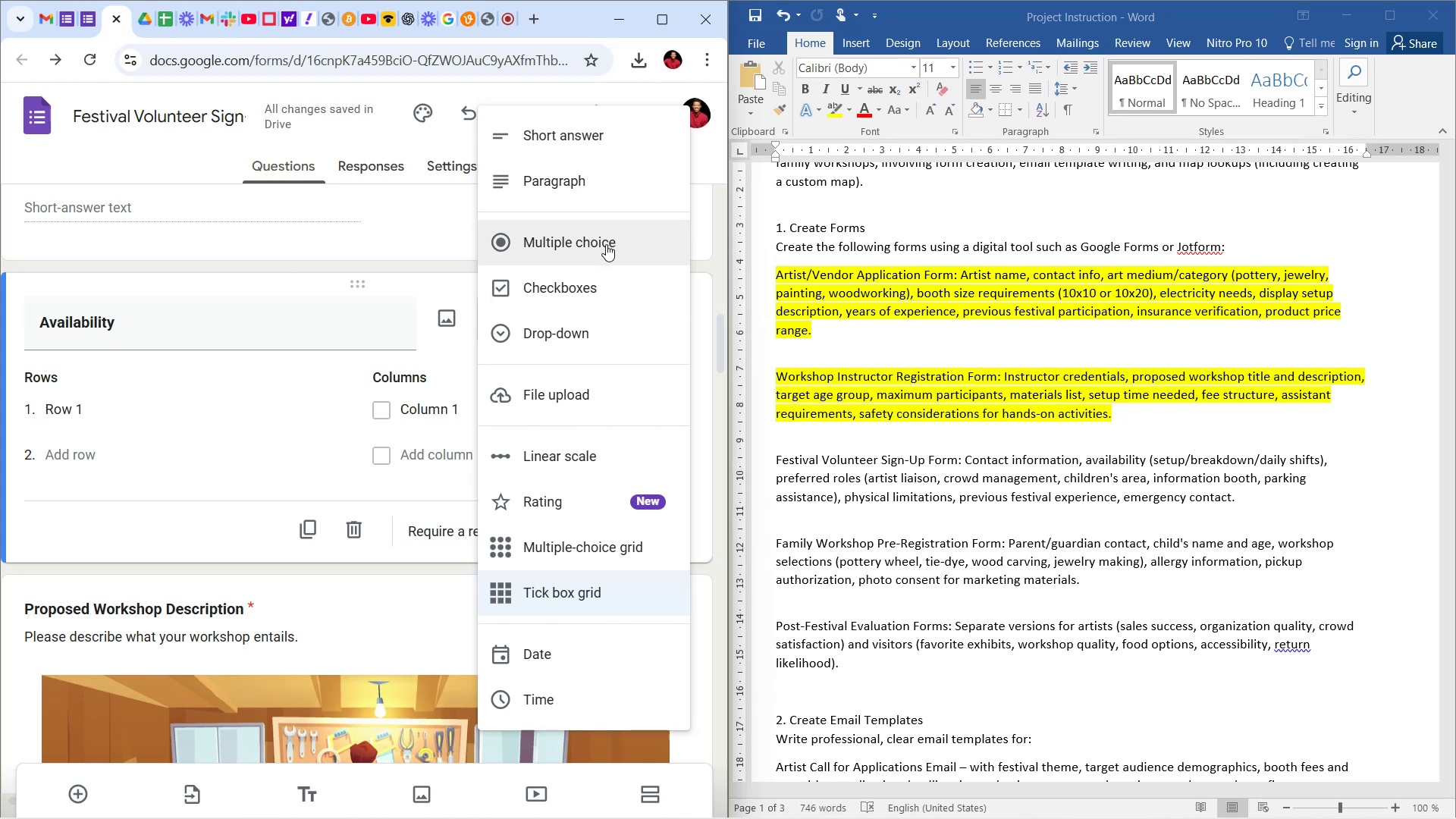 
left_click([234, 488])
 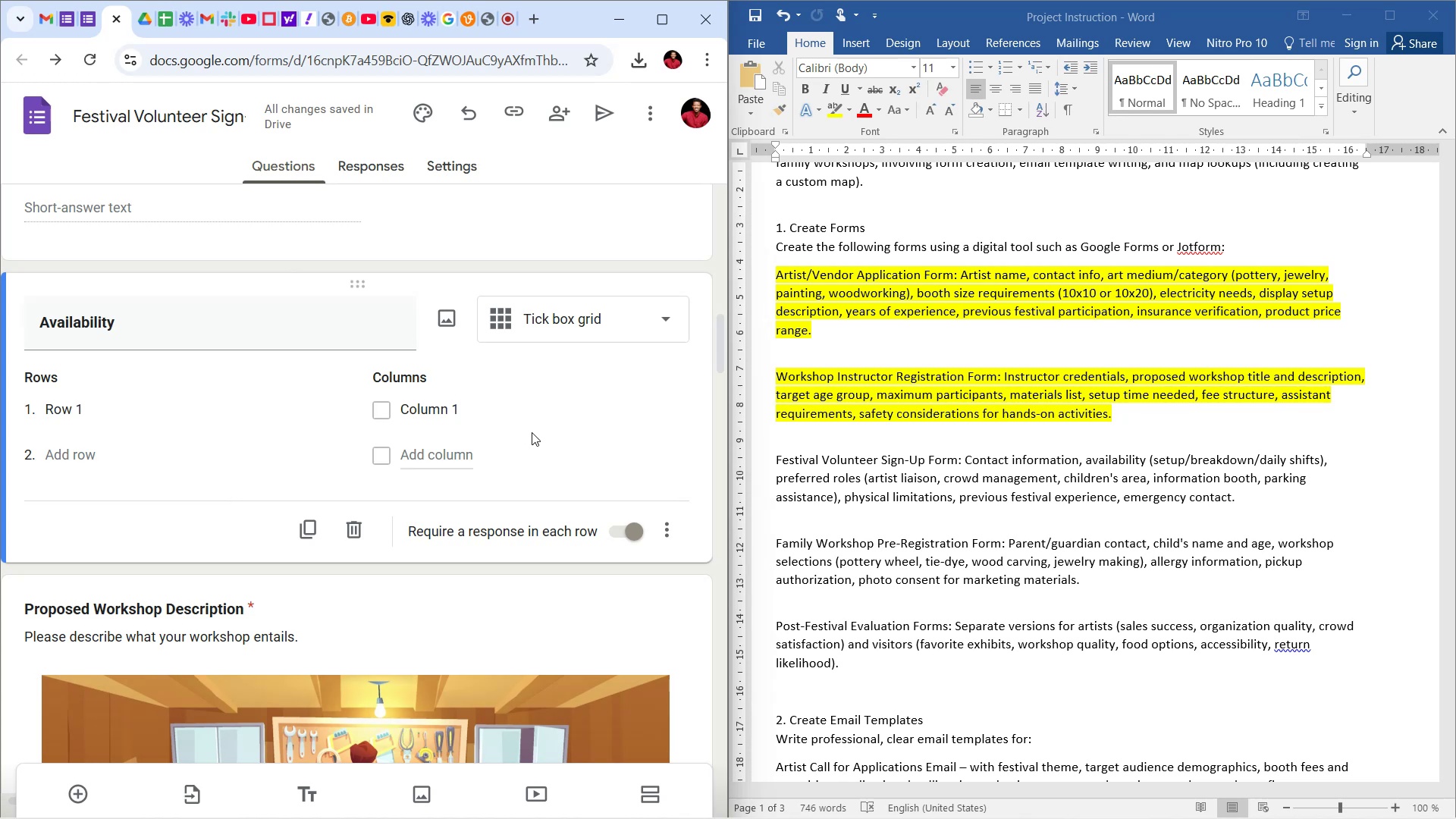 
wait(19.0)
 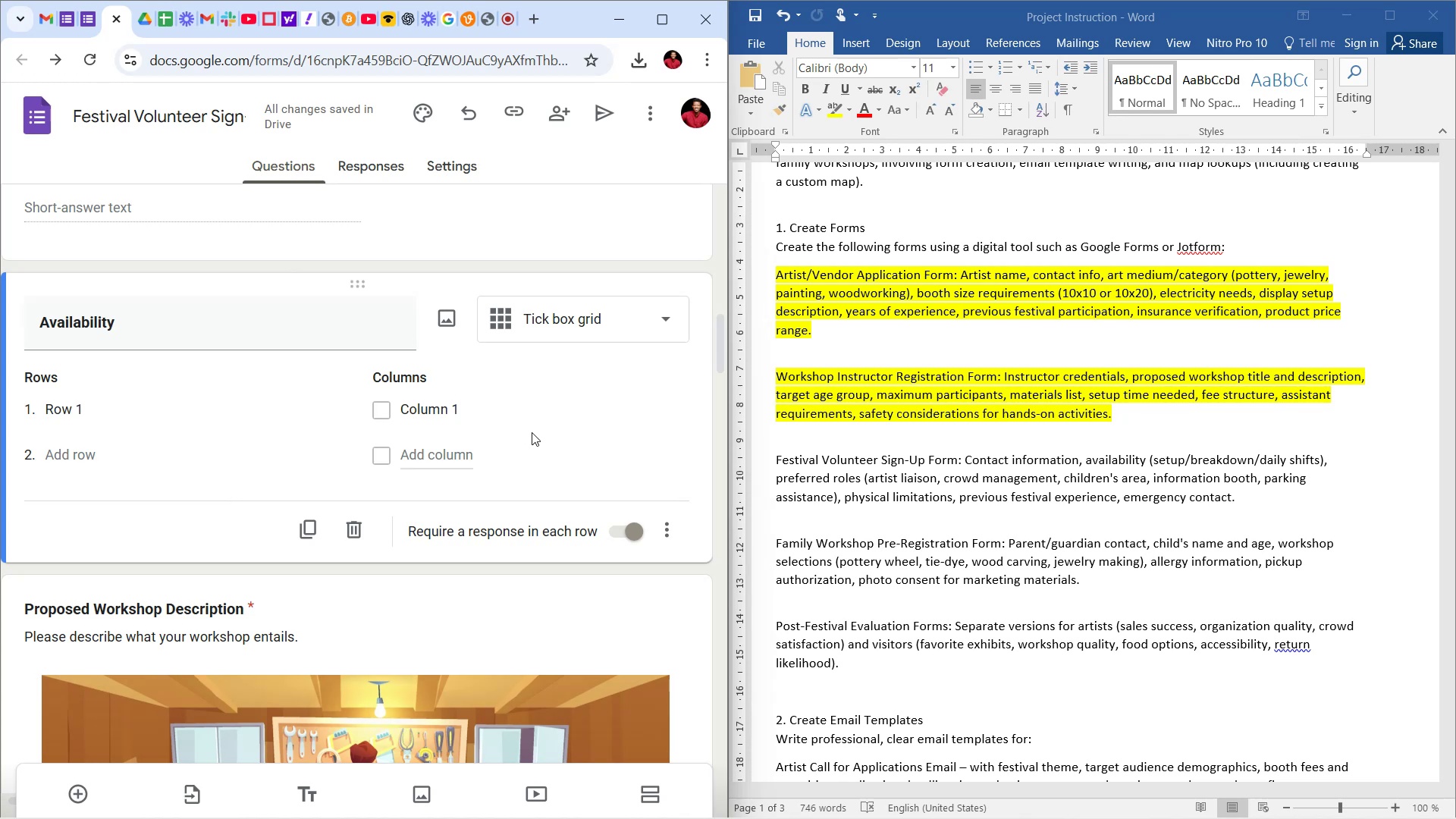 
scroll: coordinate [557, 438], scroll_direction: up, amount: 13.0
 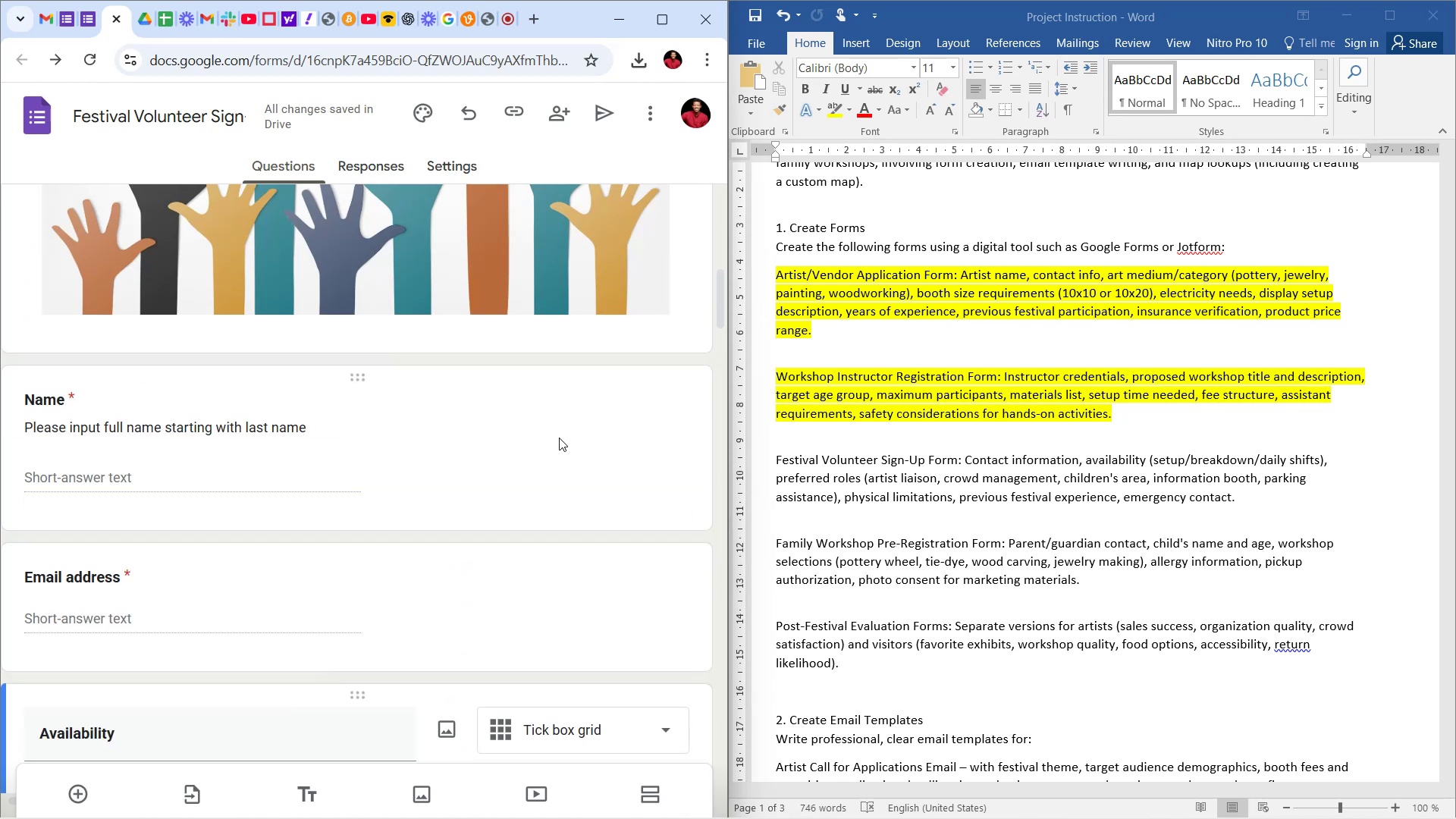 
scroll: coordinate [560, 438], scroll_direction: down, amount: 11.0
 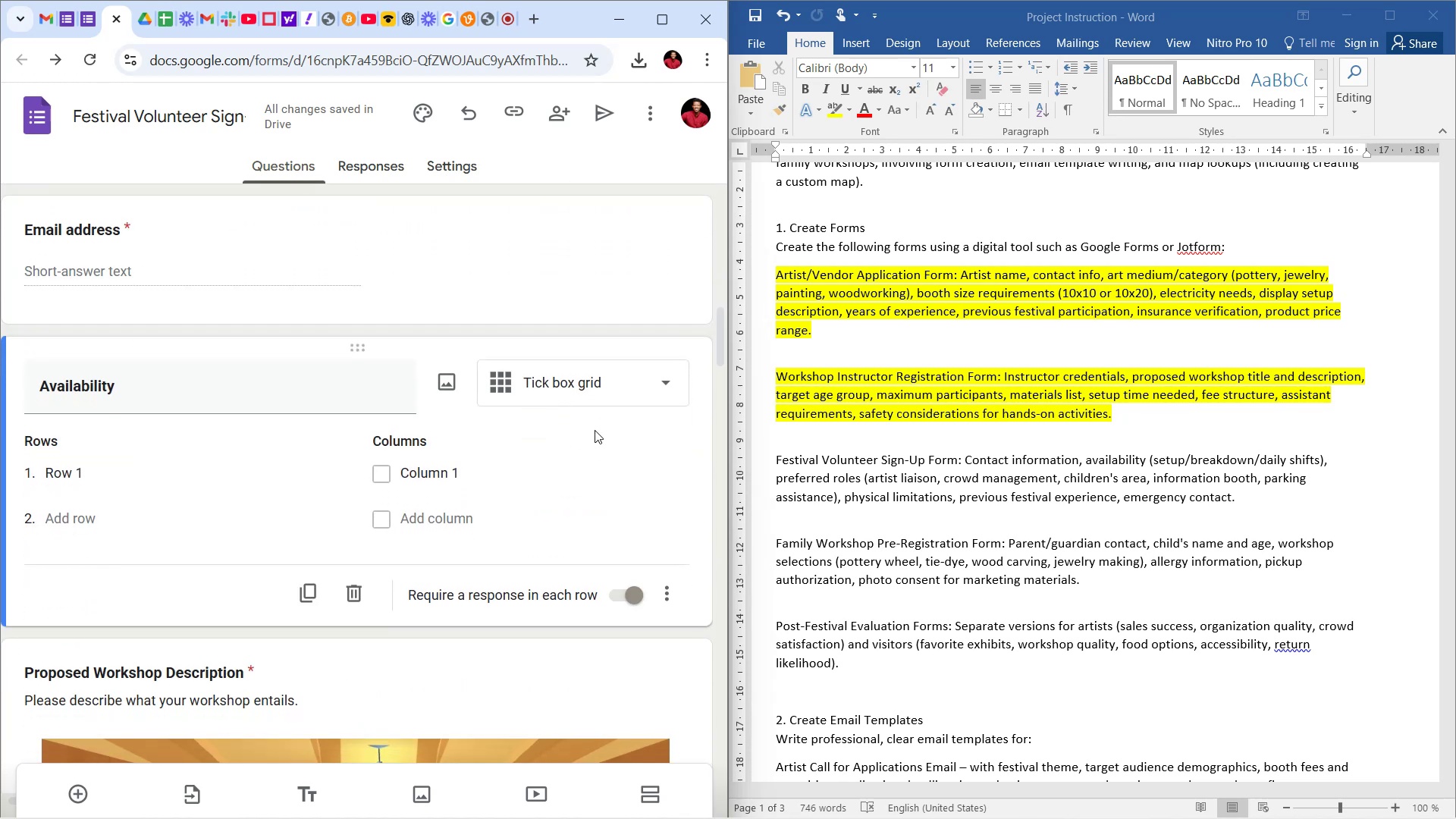 
left_click([658, 389])
 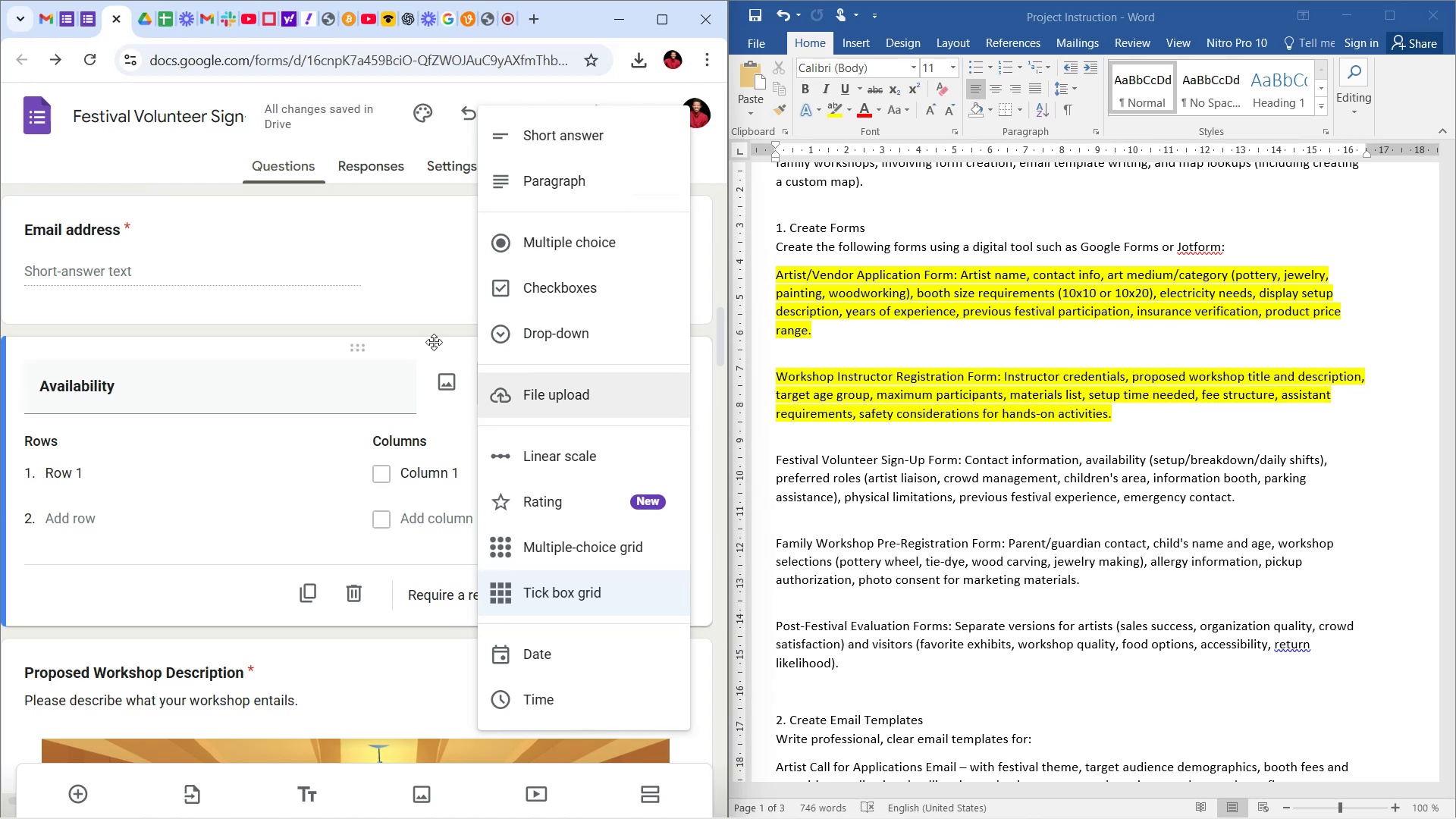 
left_click([223, 578])
 